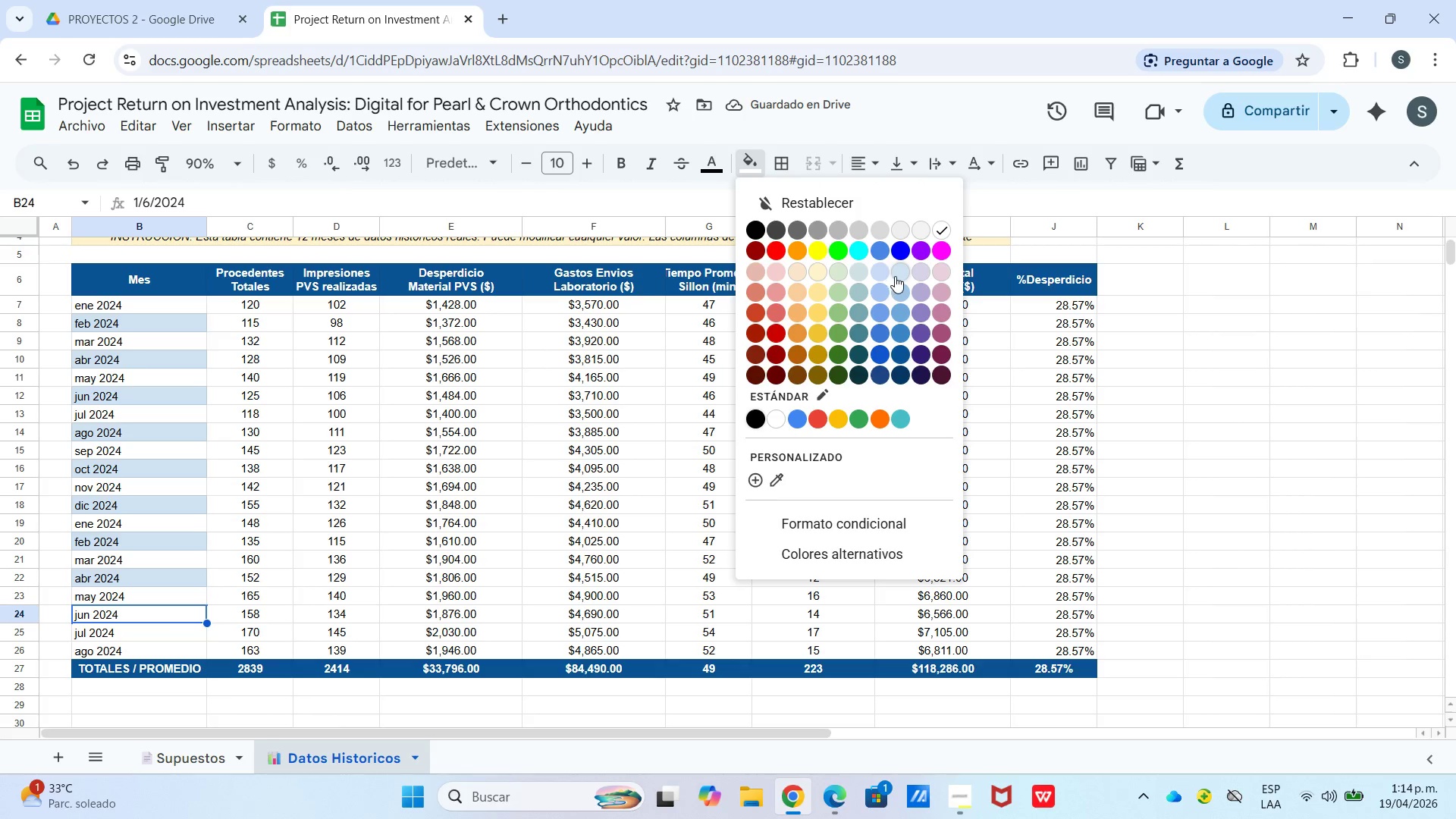 
left_click([898, 275])
 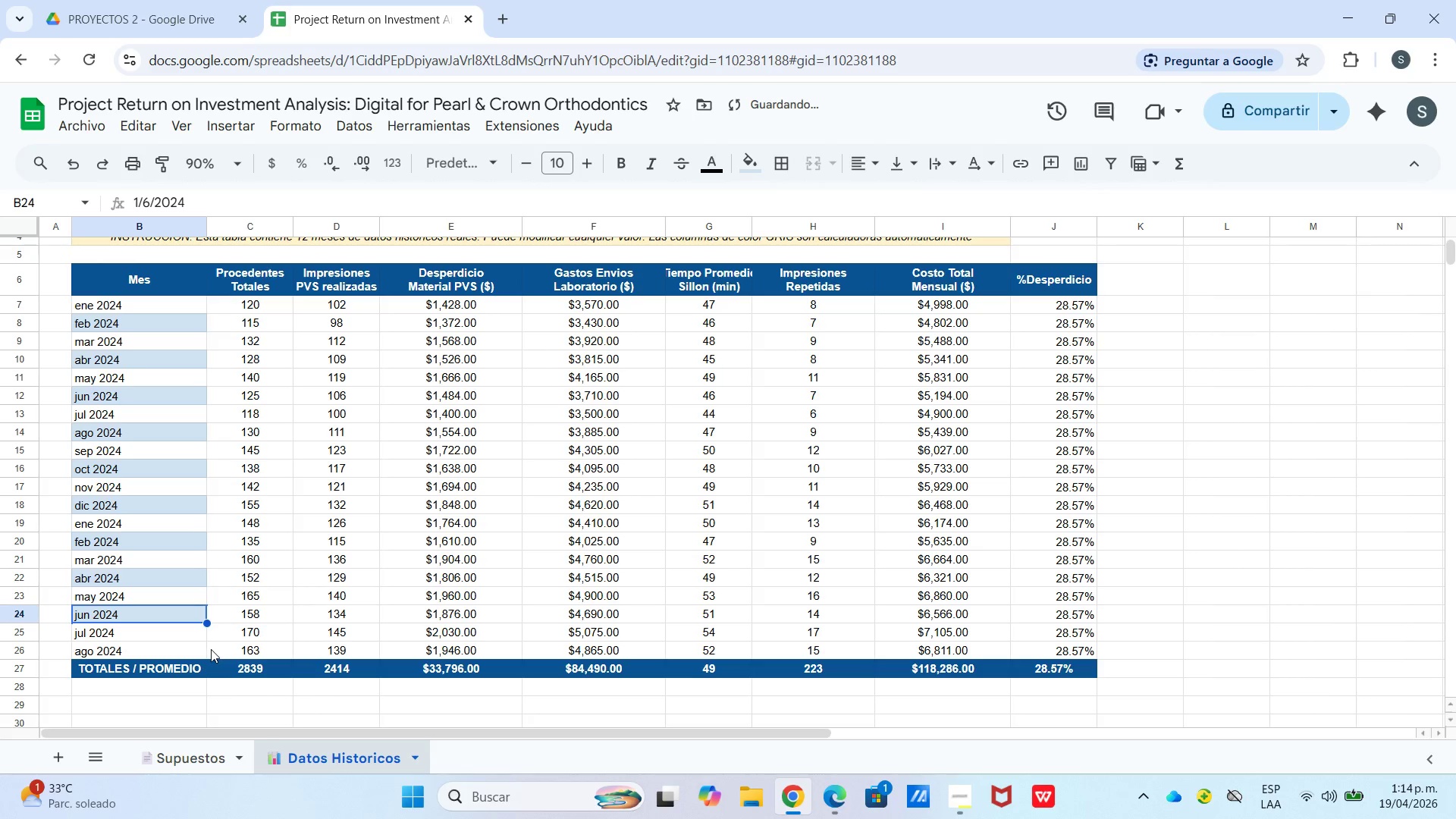 
left_click([190, 645])
 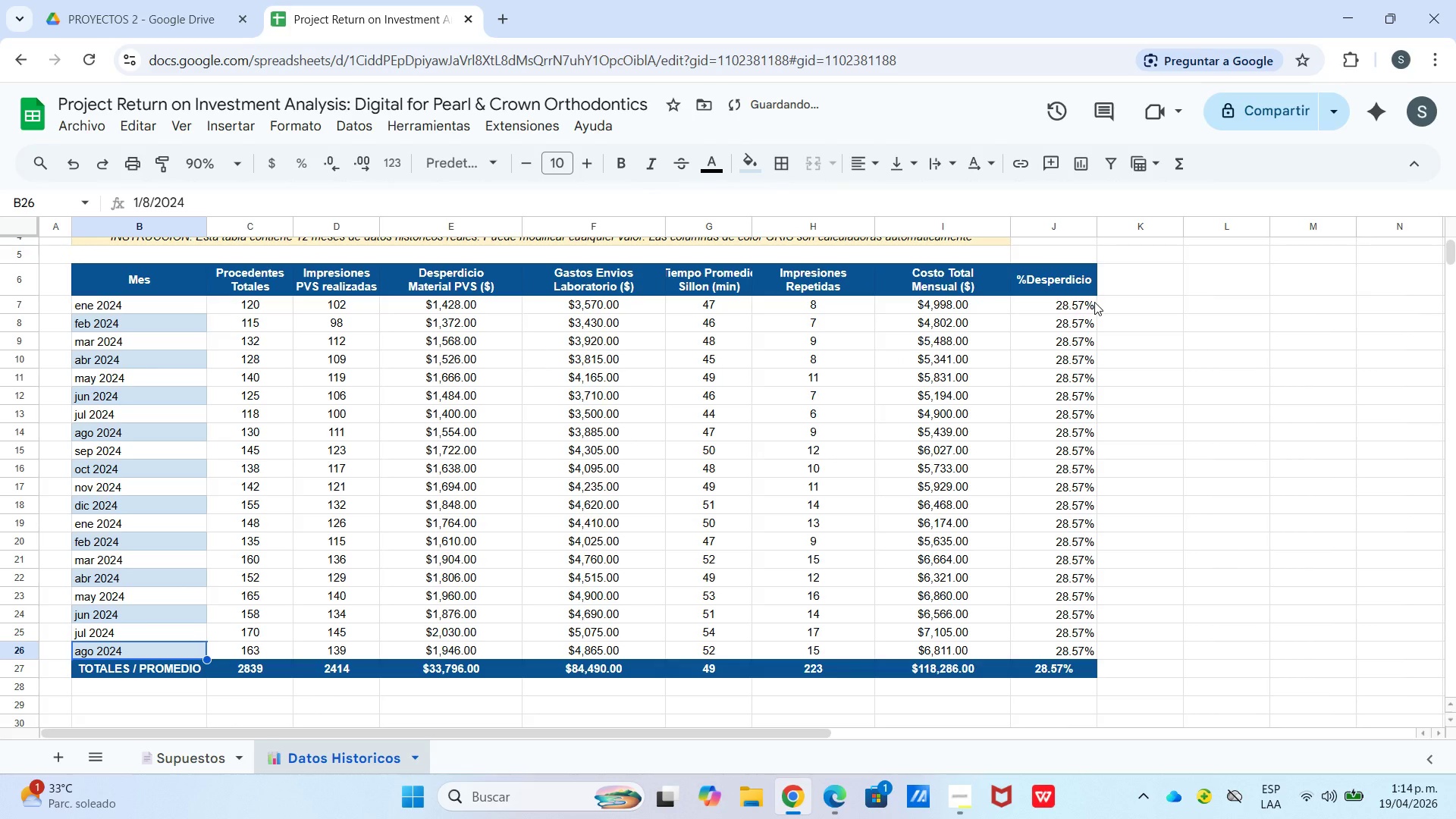 
wait(6.81)
 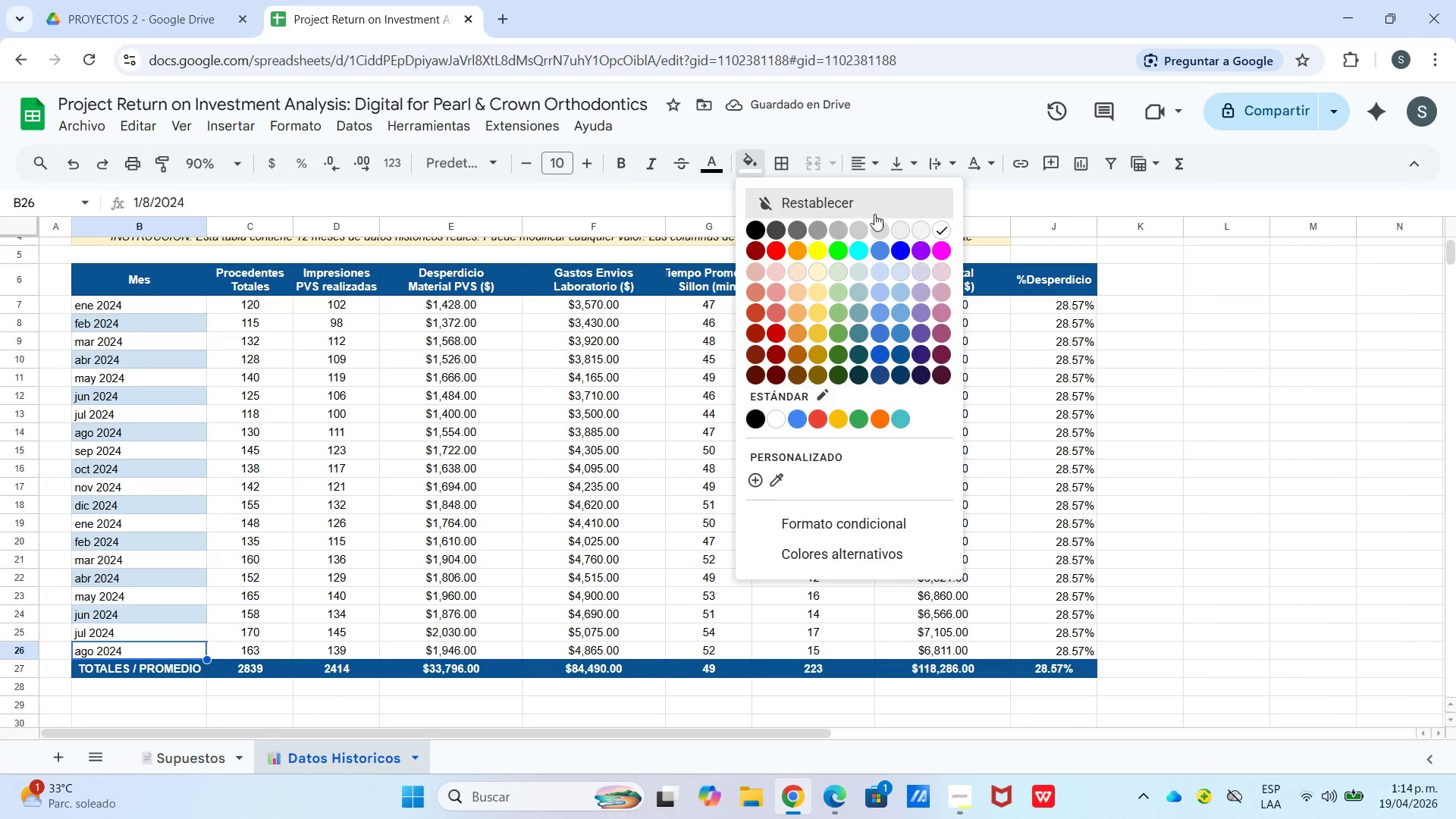 
left_click_drag(start_coordinate=[232, 306], to_coordinate=[864, 647])
 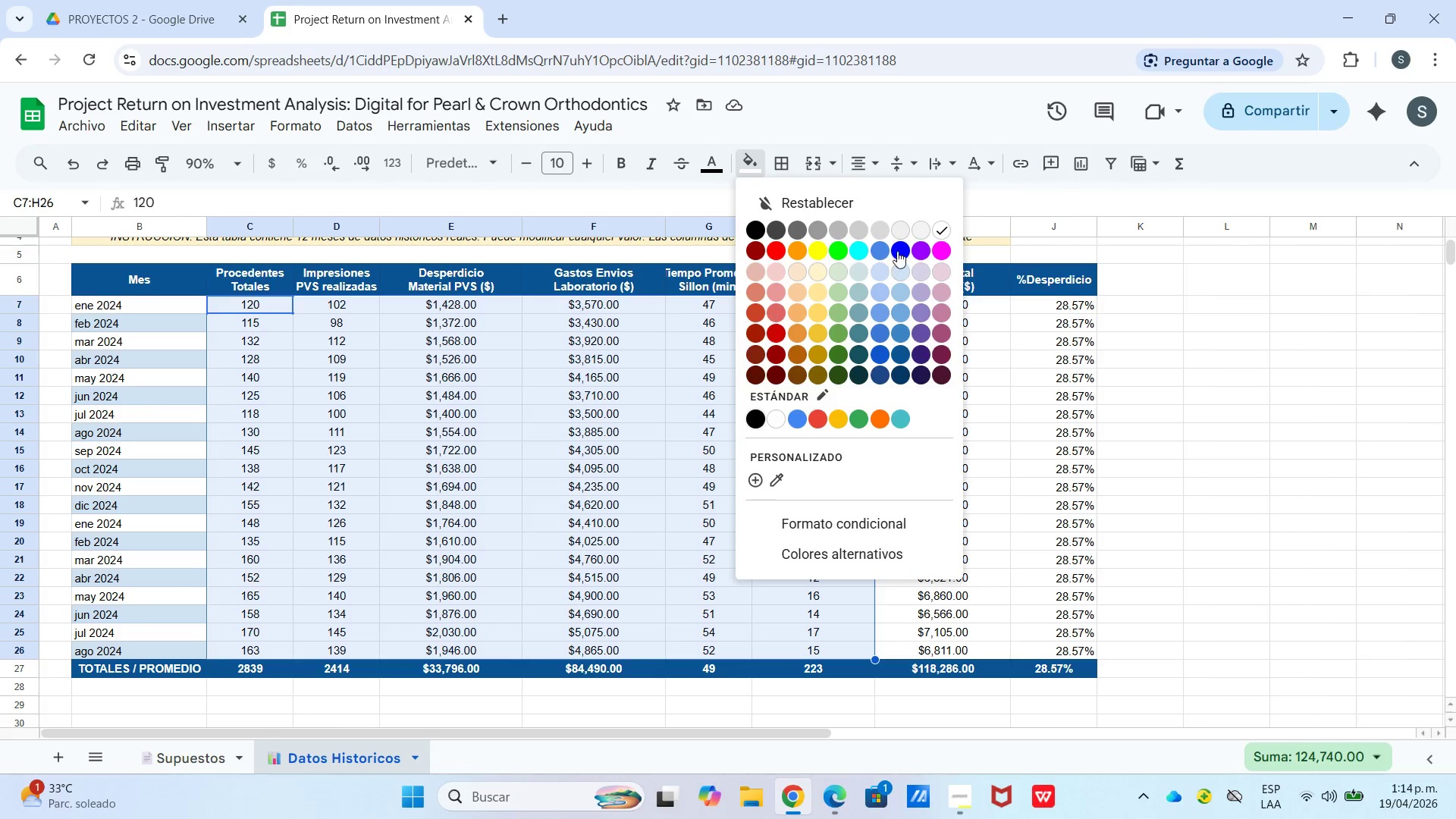 
left_click([897, 251])
 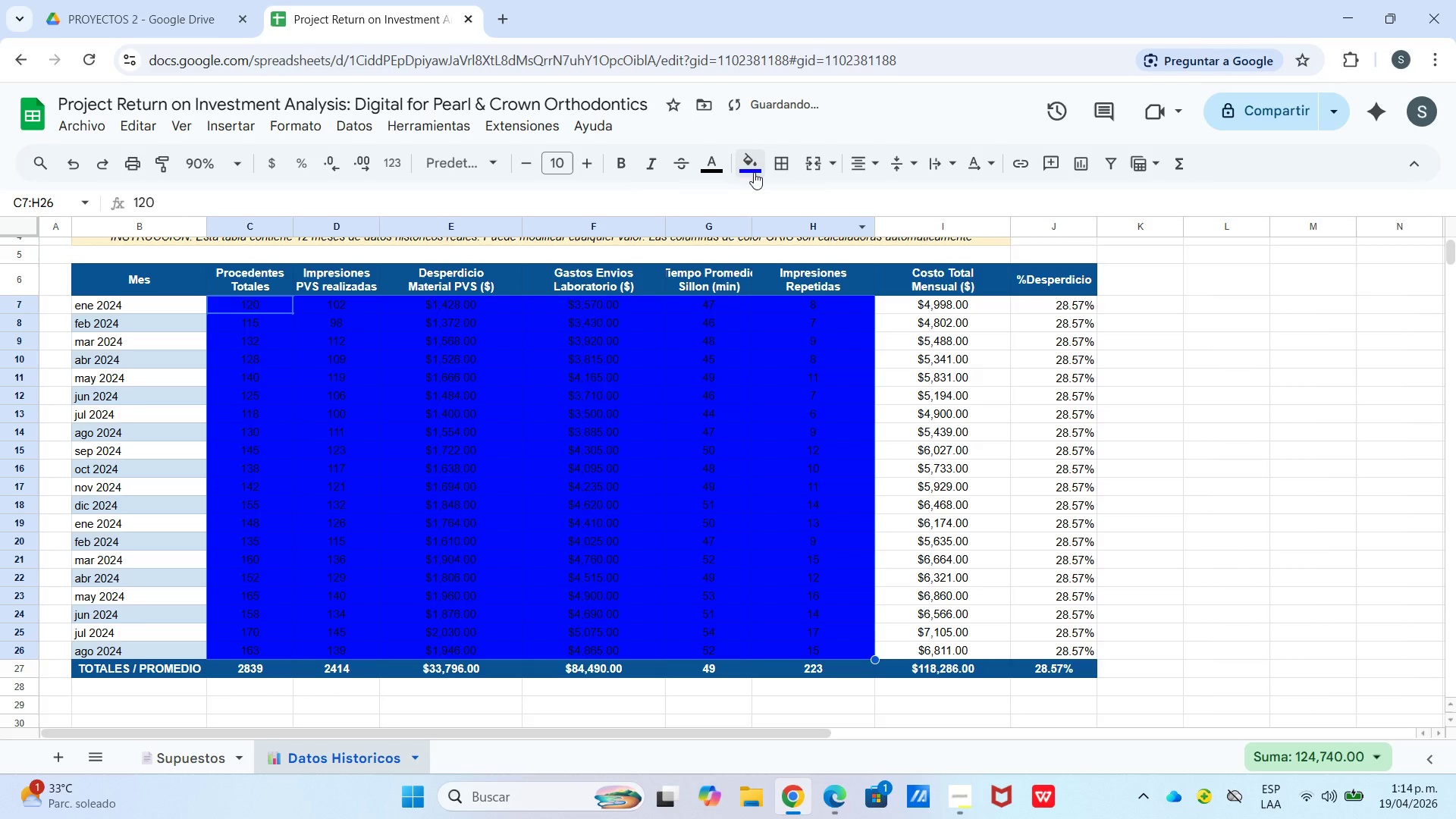 
left_click_drag(start_coordinate=[724, 152], to_coordinate=[745, 159])
 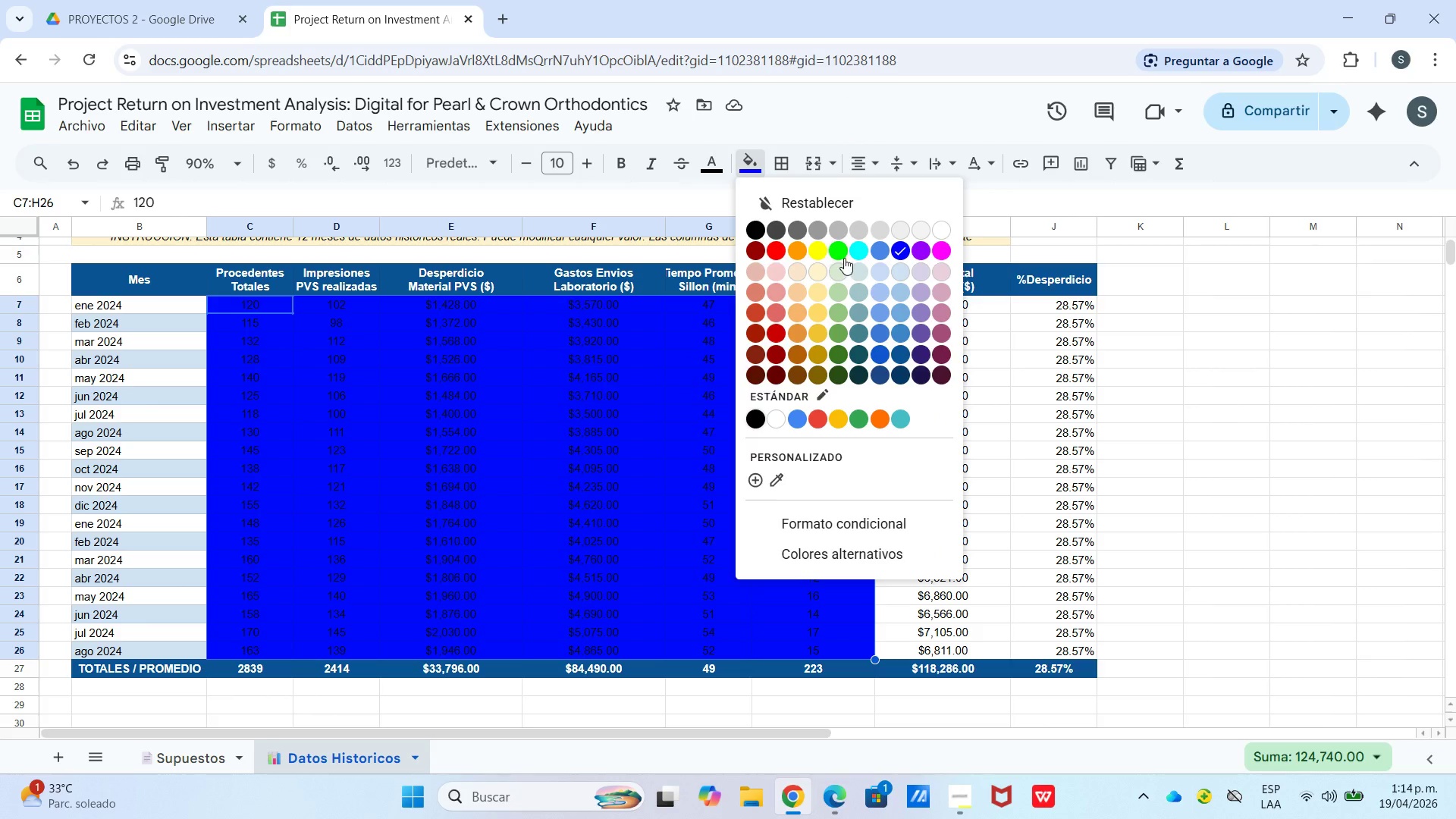 
wait(12.84)
 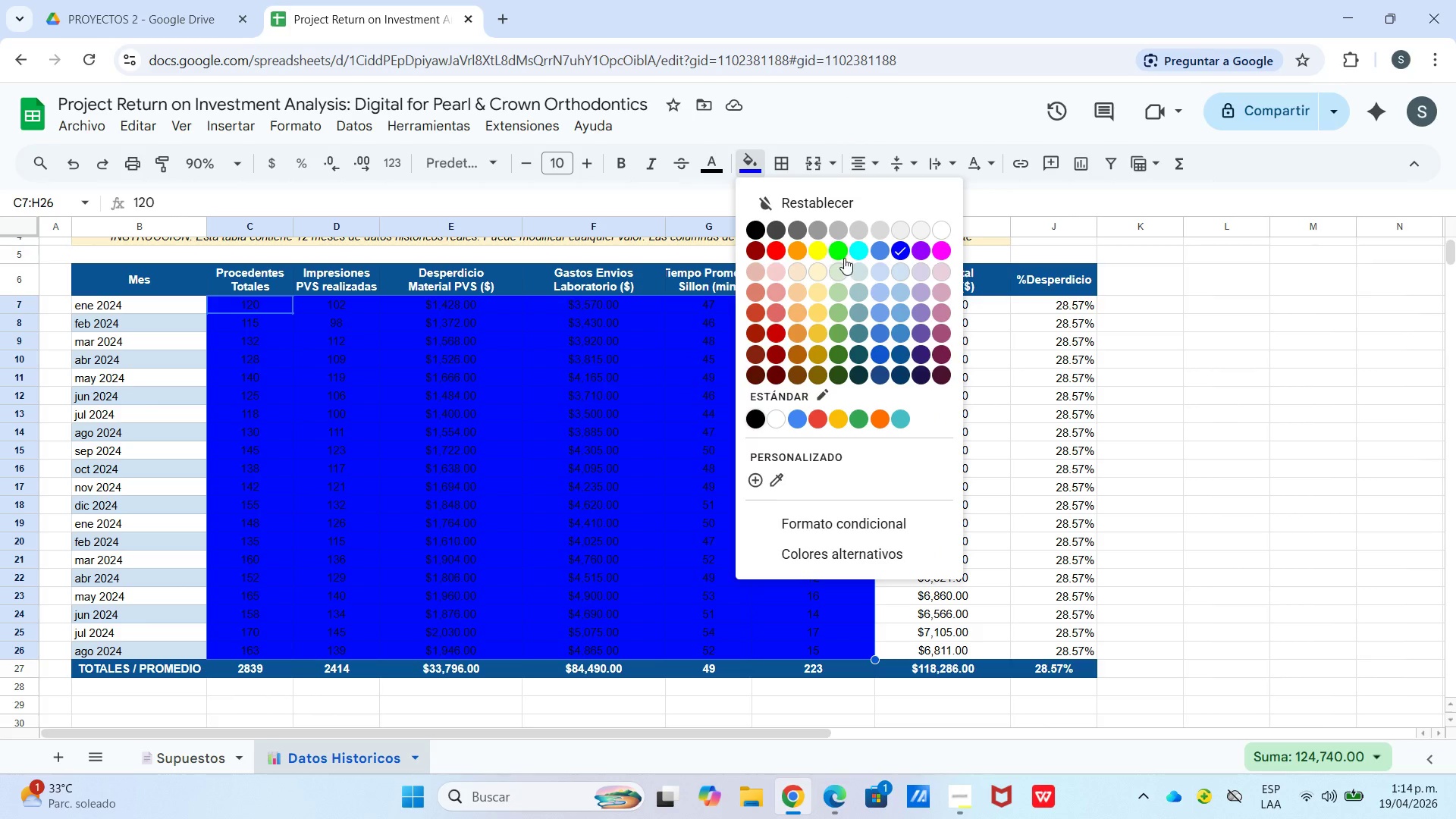 
type(EBF3)
 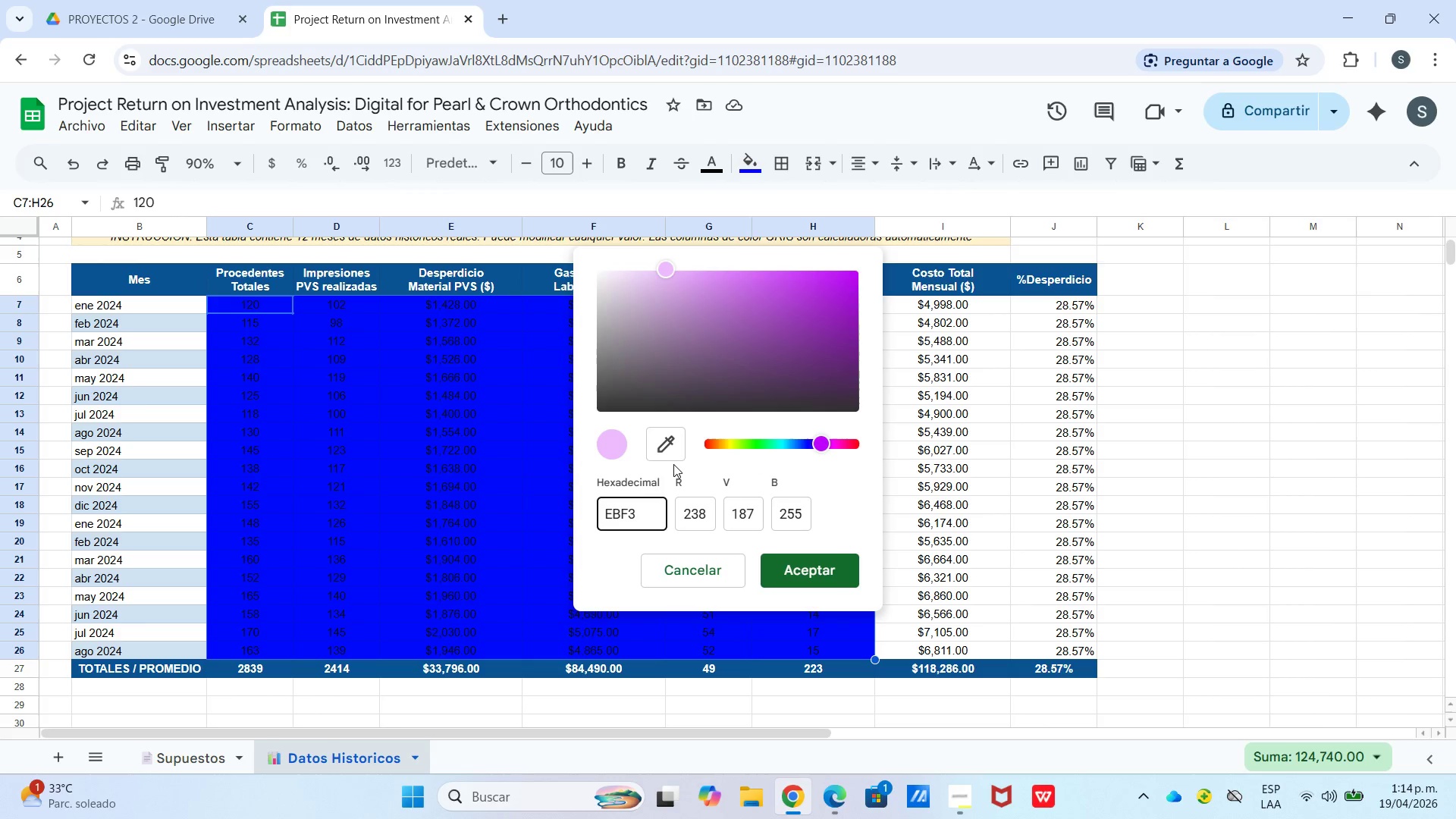 
mouse_move([667, 441])
 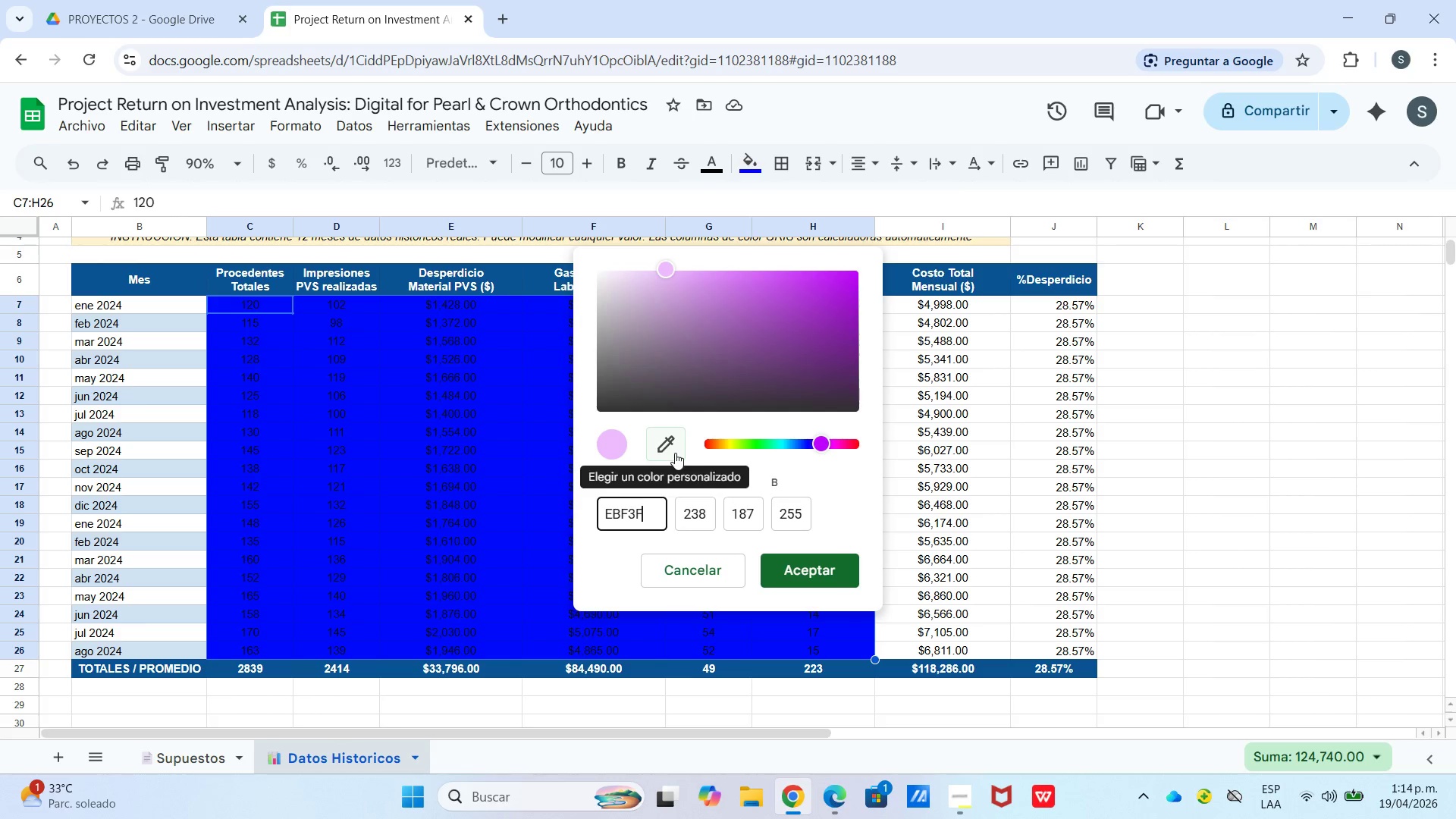 
type(FF)
 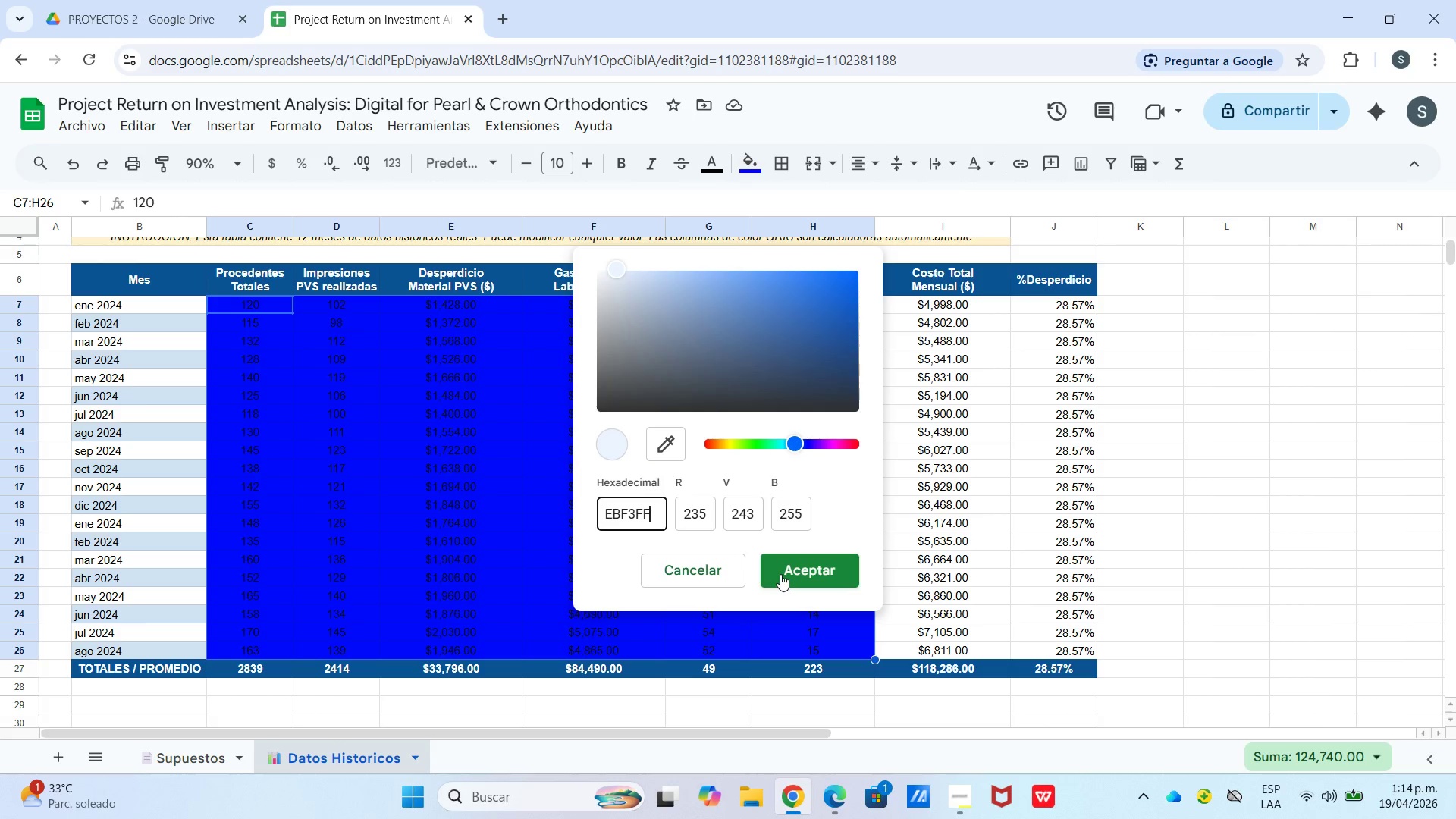 
left_click_drag(start_coordinate=[780, 574], to_coordinate=[781, 569])
 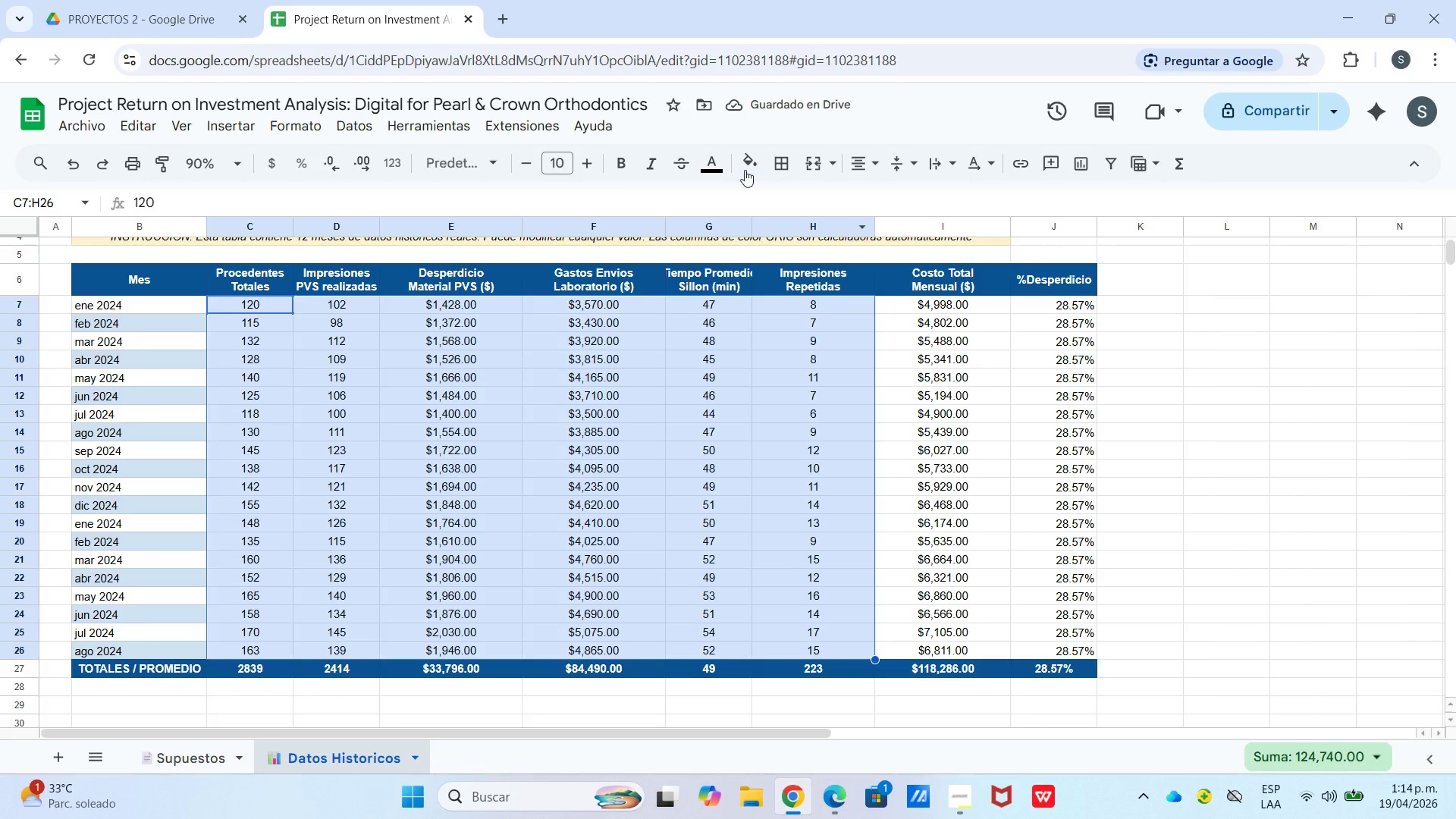 
wait(5.64)
 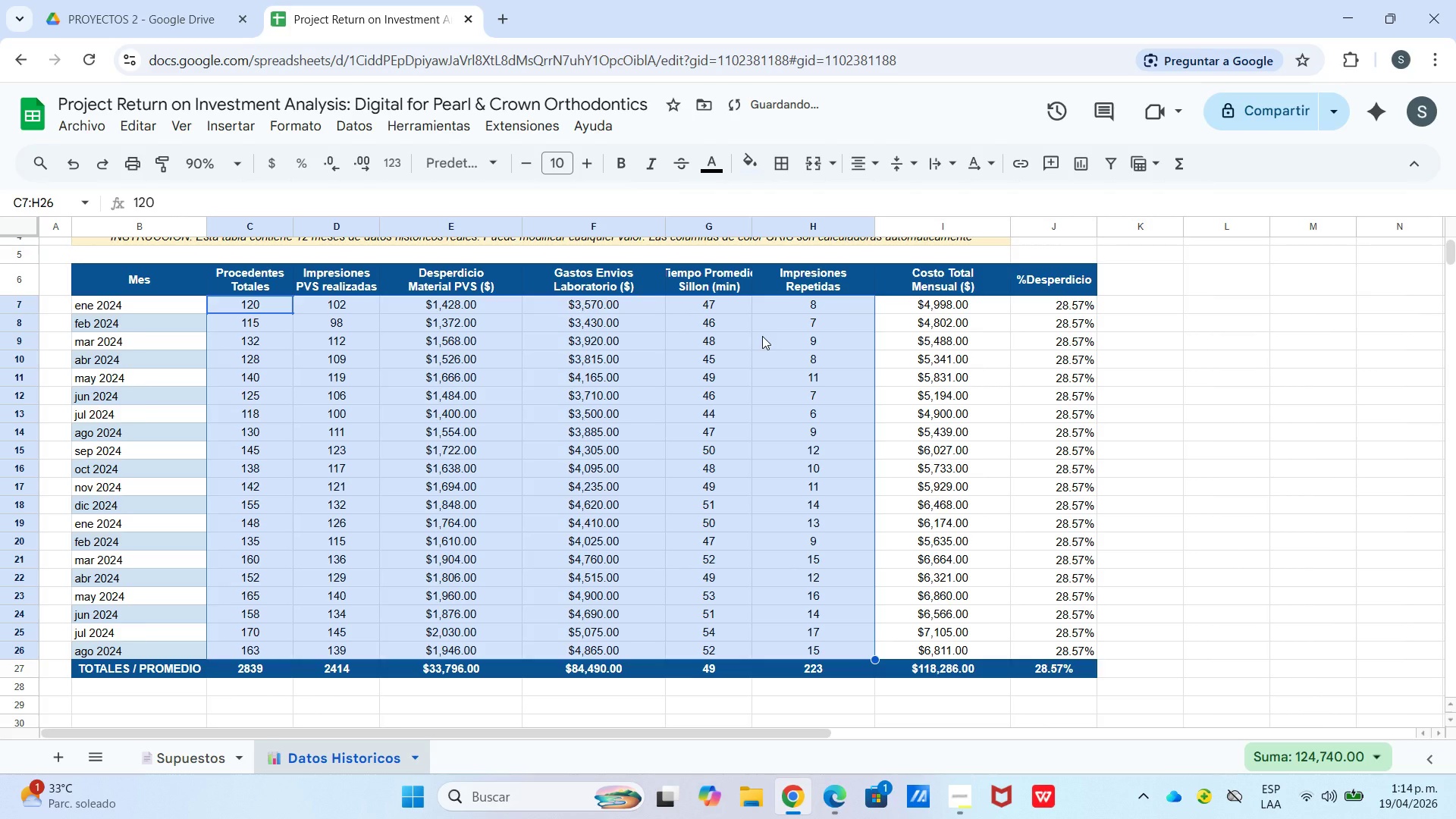 
left_click([718, 169])
 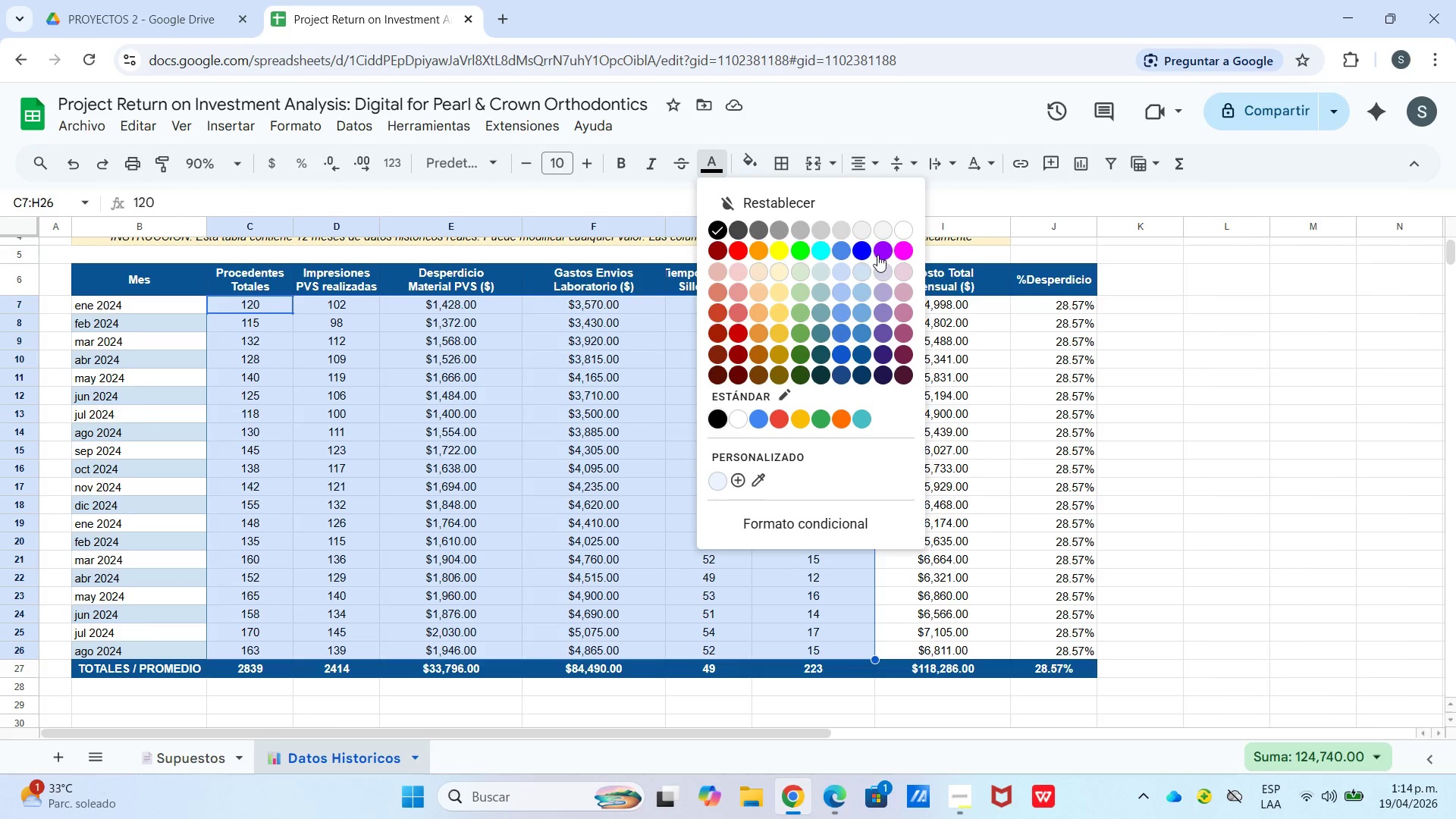 
left_click([877, 251])
 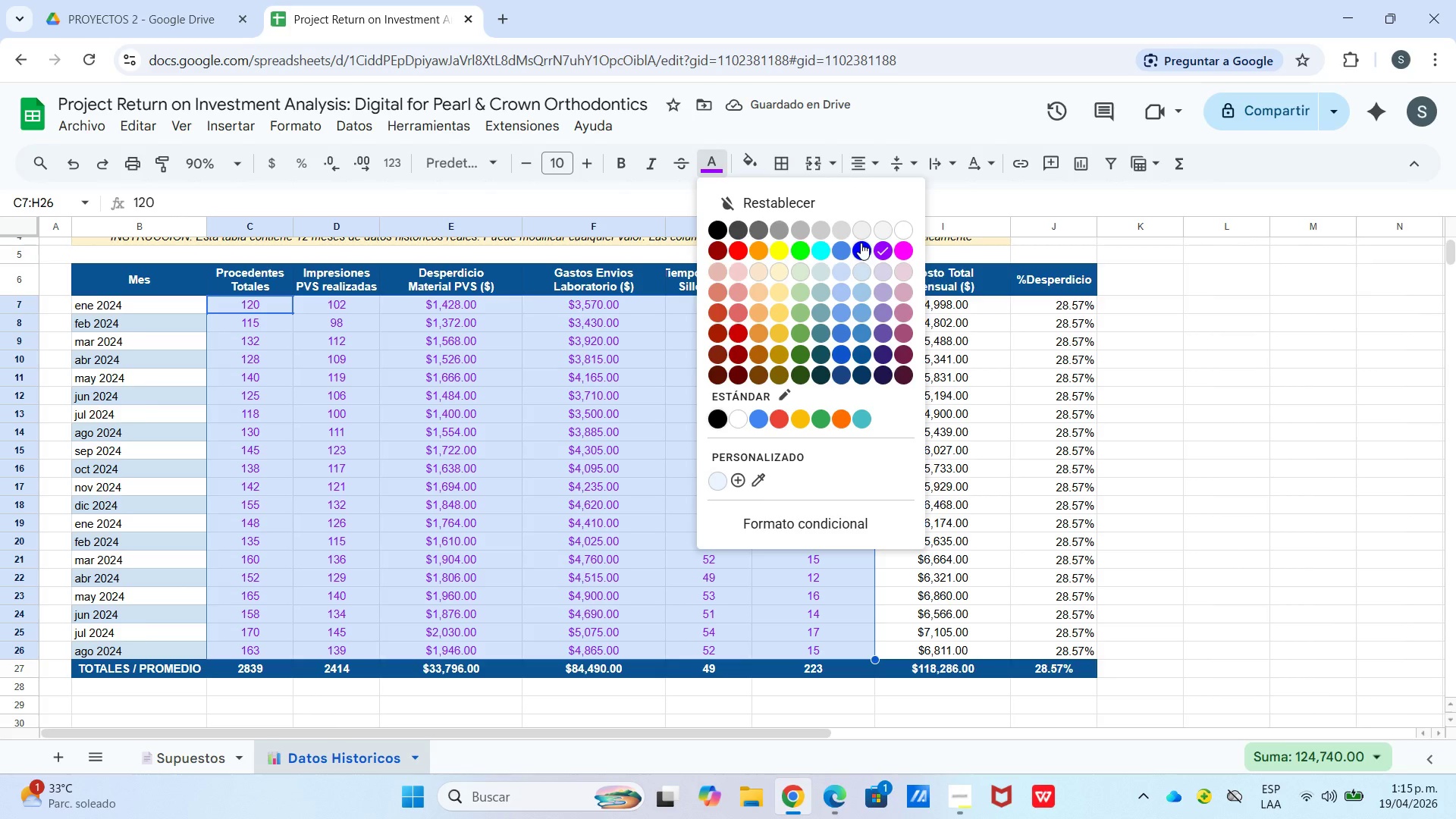 
left_click([886, 378])
 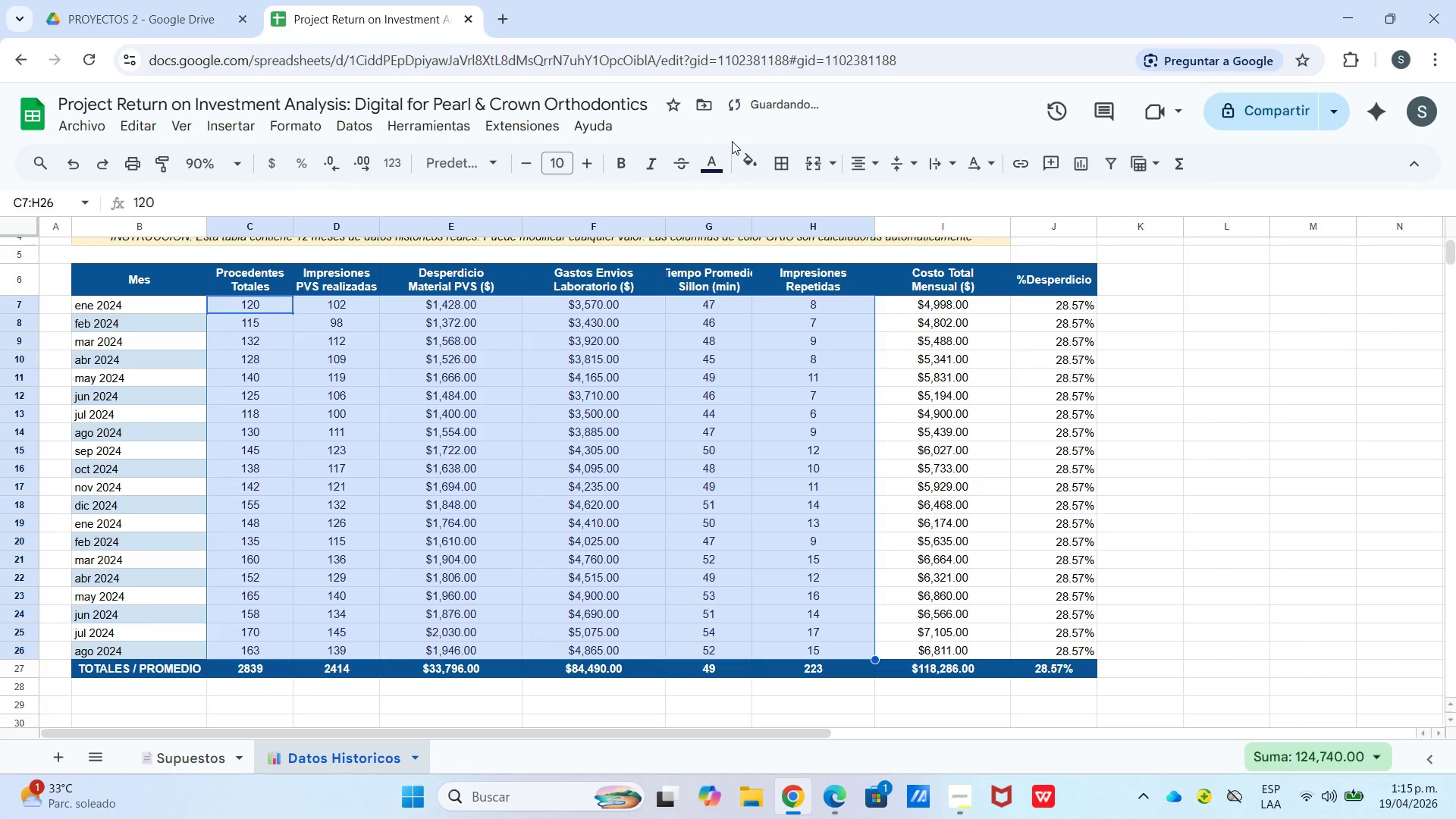 
left_click([718, 169])
 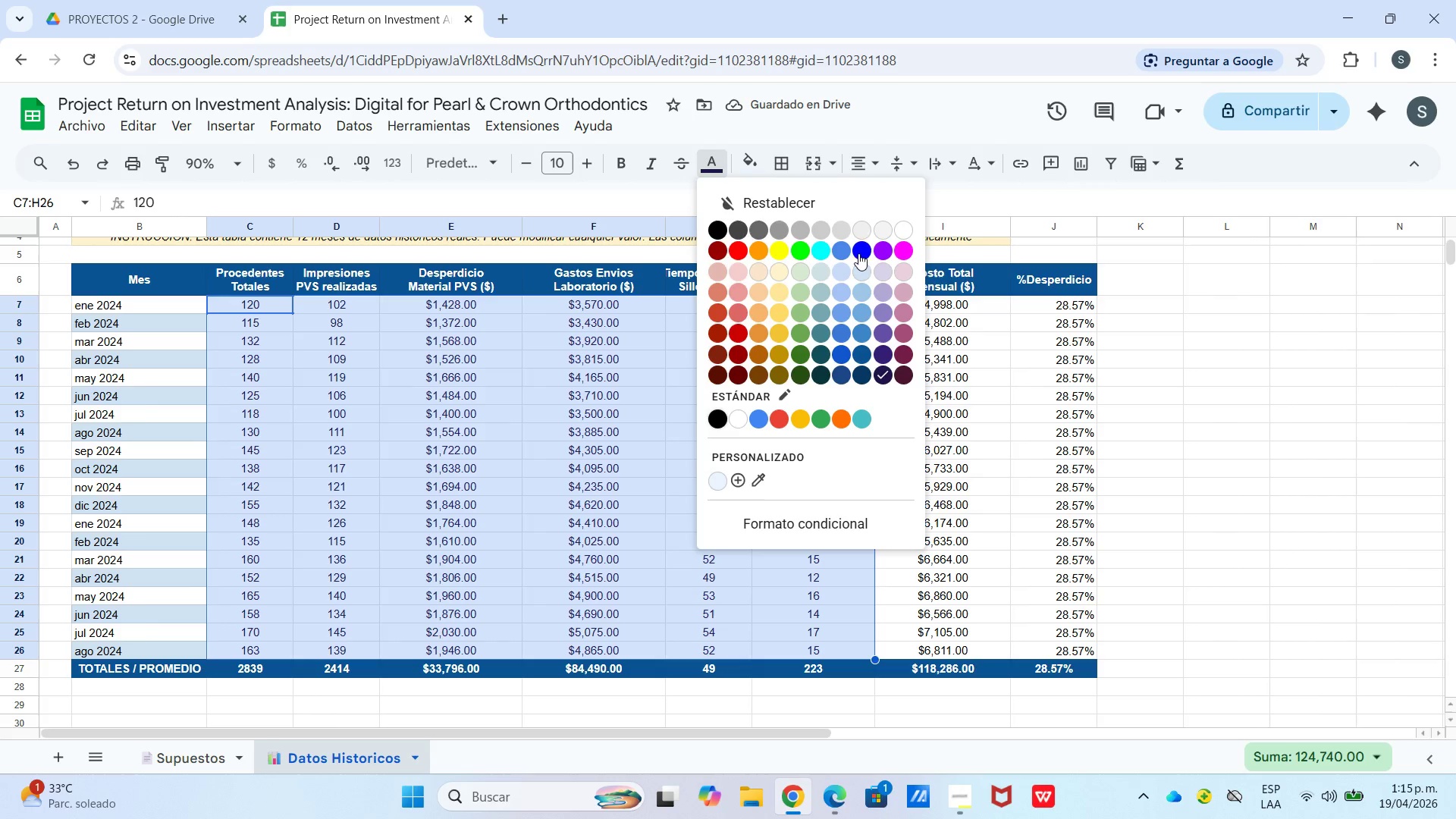 
left_click([860, 255])
 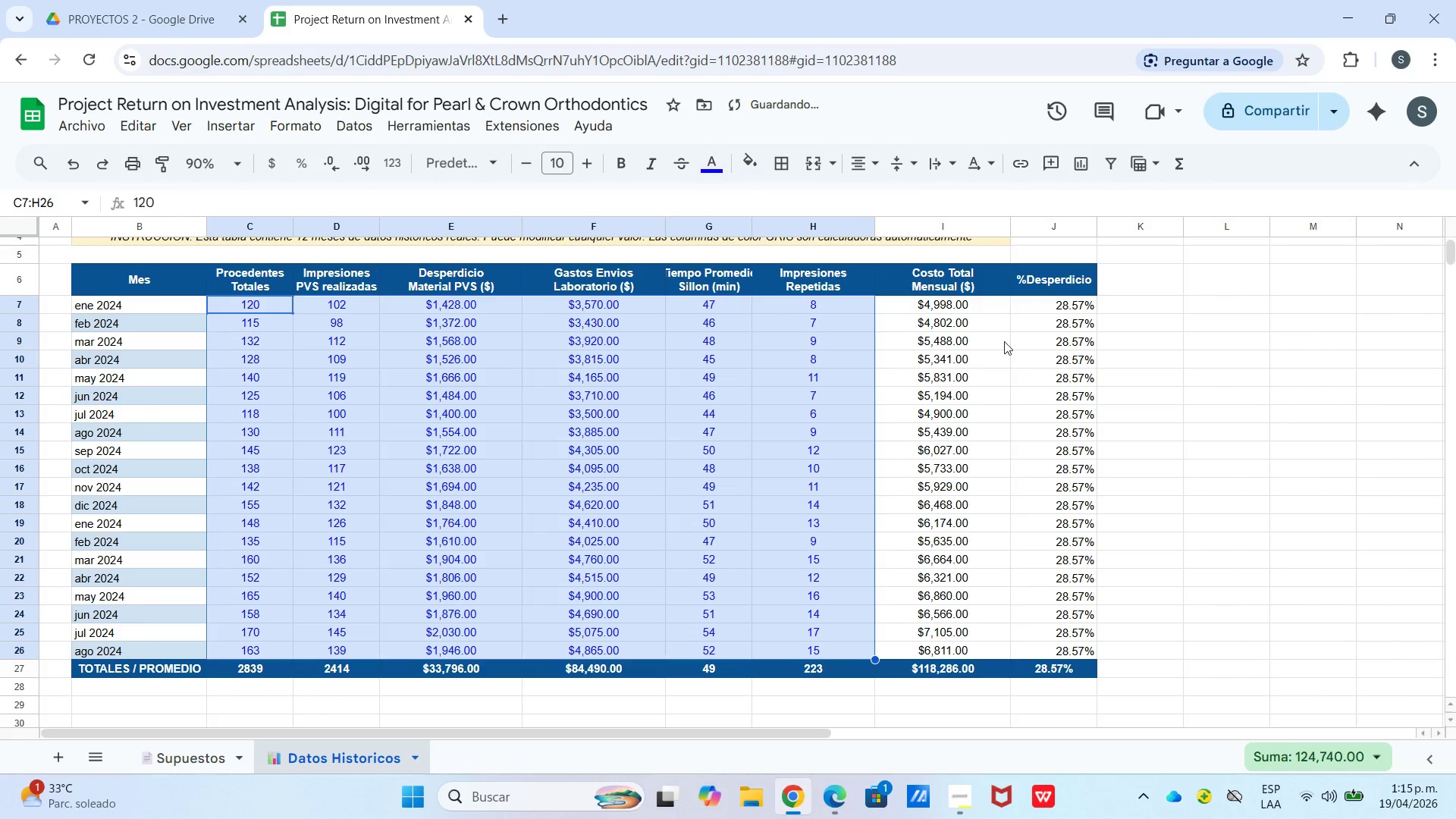 
left_click([1072, 350])
 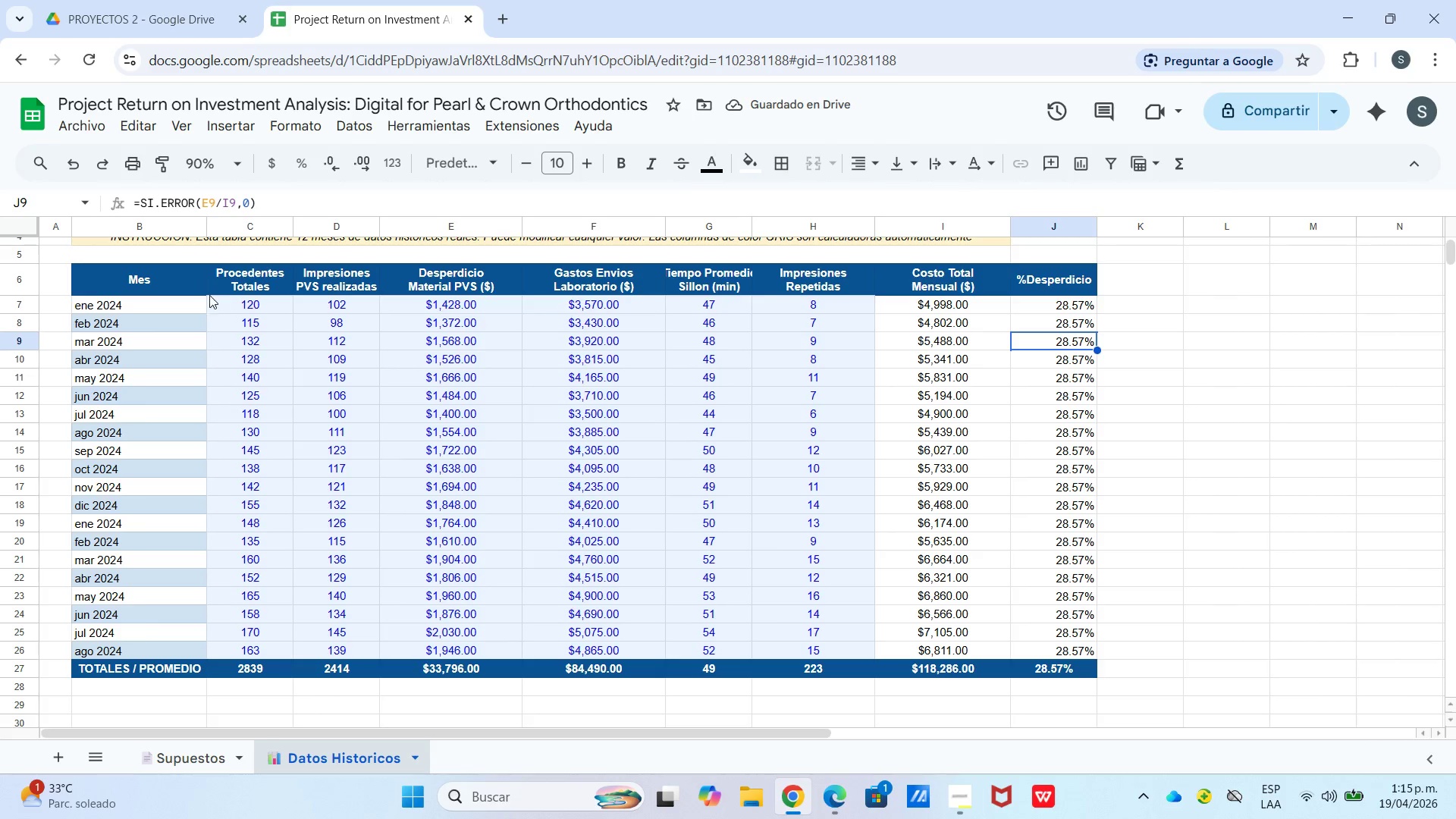 
left_click_drag(start_coordinate=[258, 303], to_coordinate=[814, 640])
 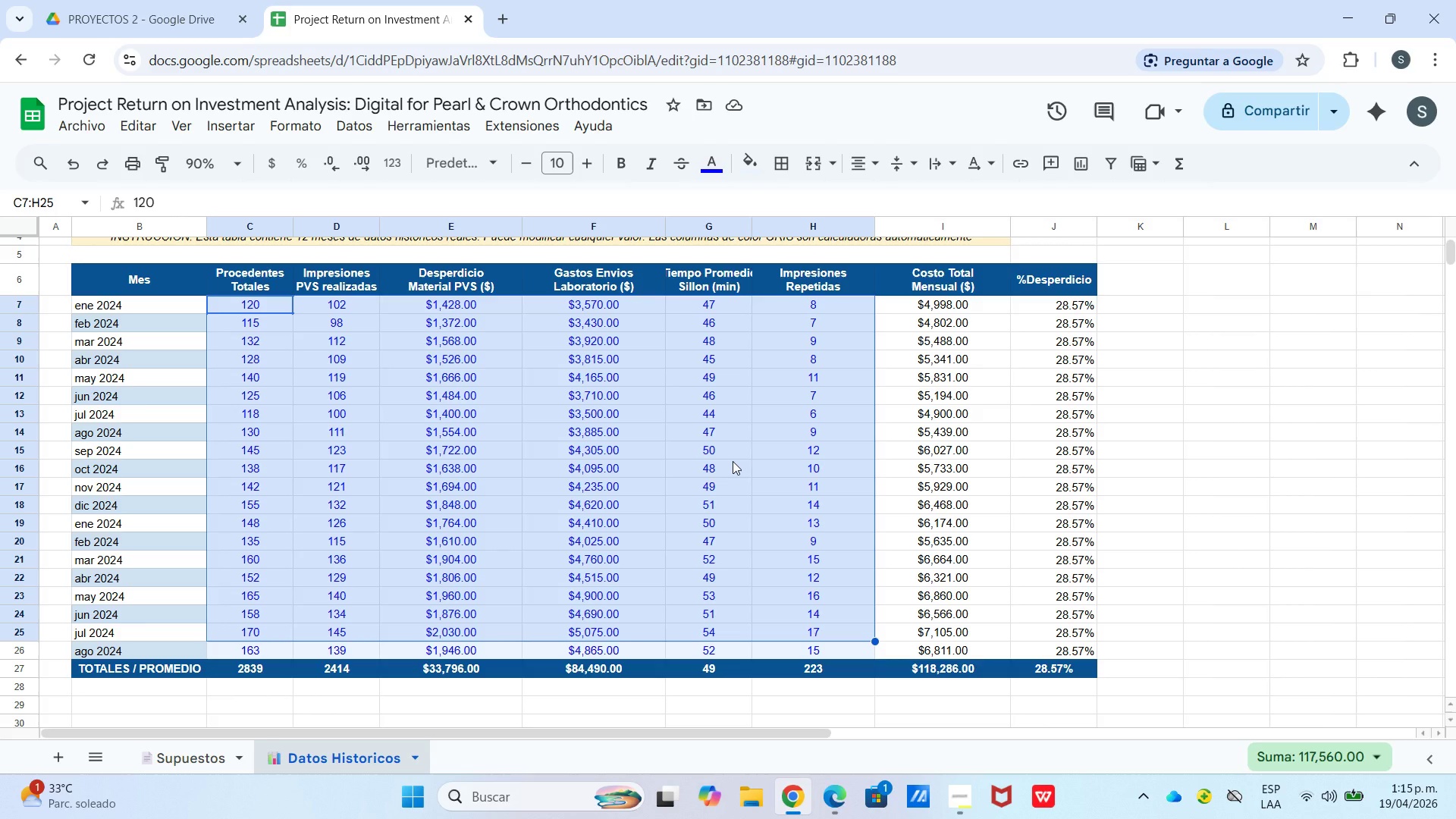 
wait(8.05)
 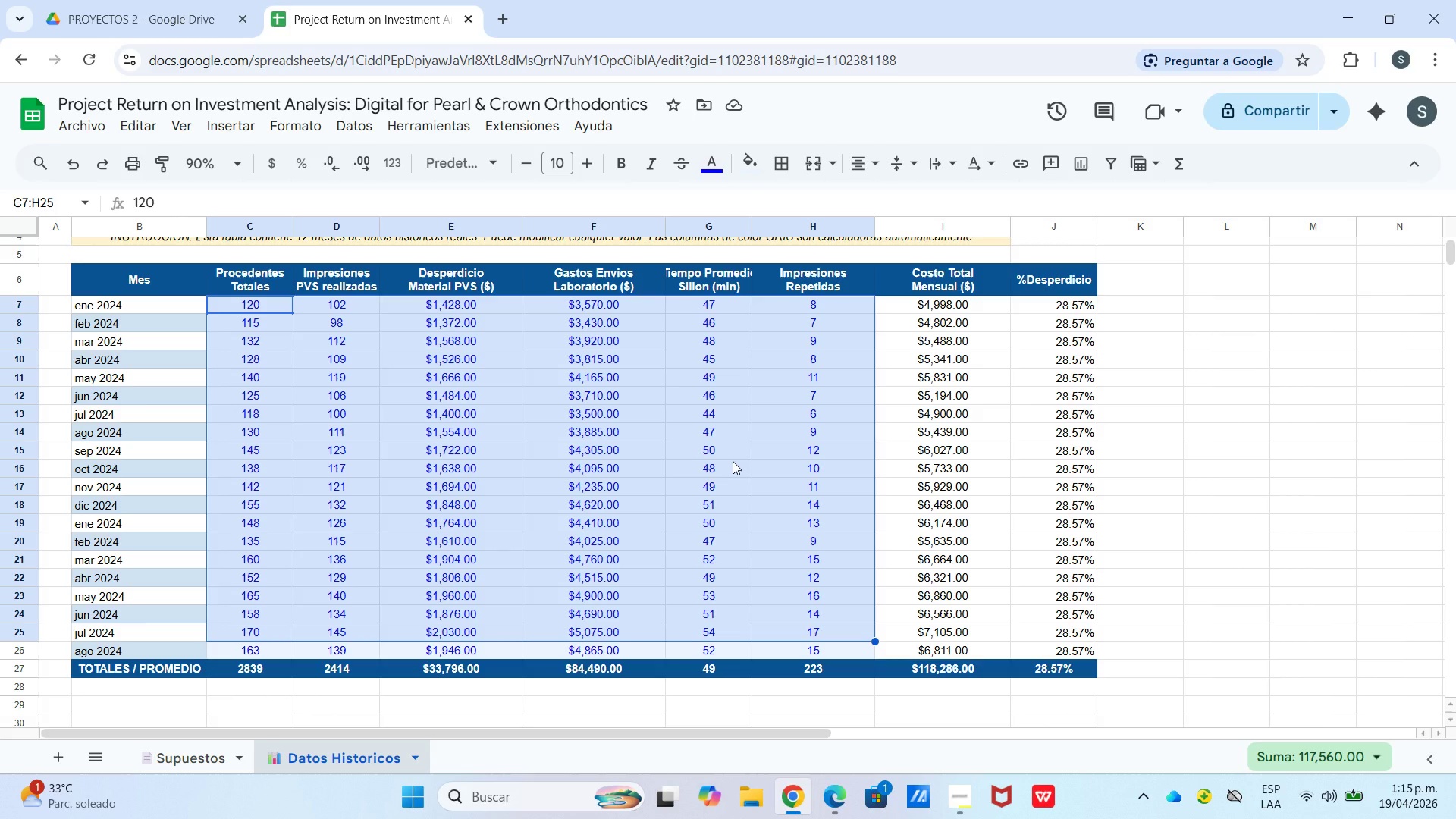 
left_click([711, 165])
 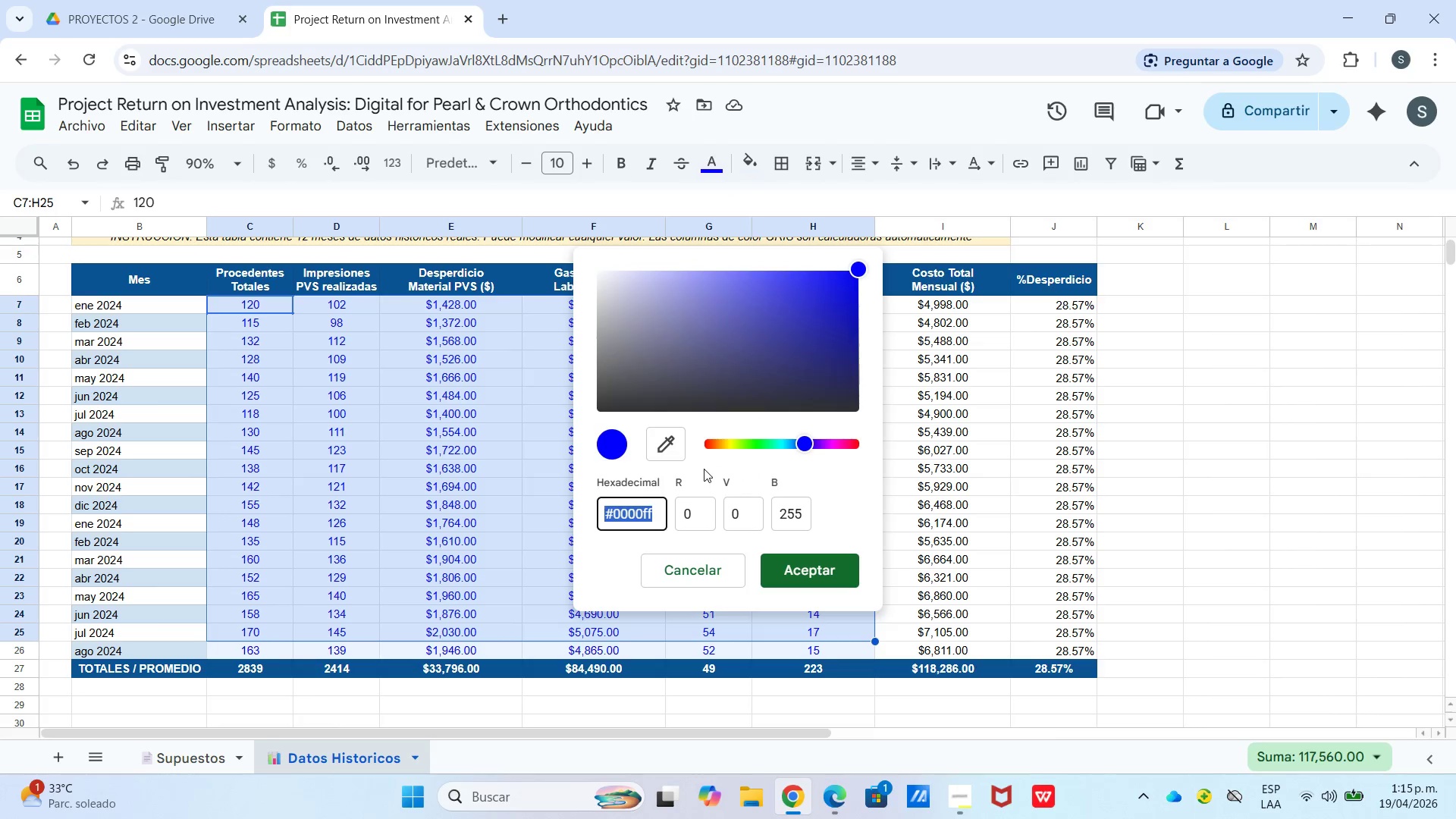 
type(15650)
key(Backspace)
type(CO)
 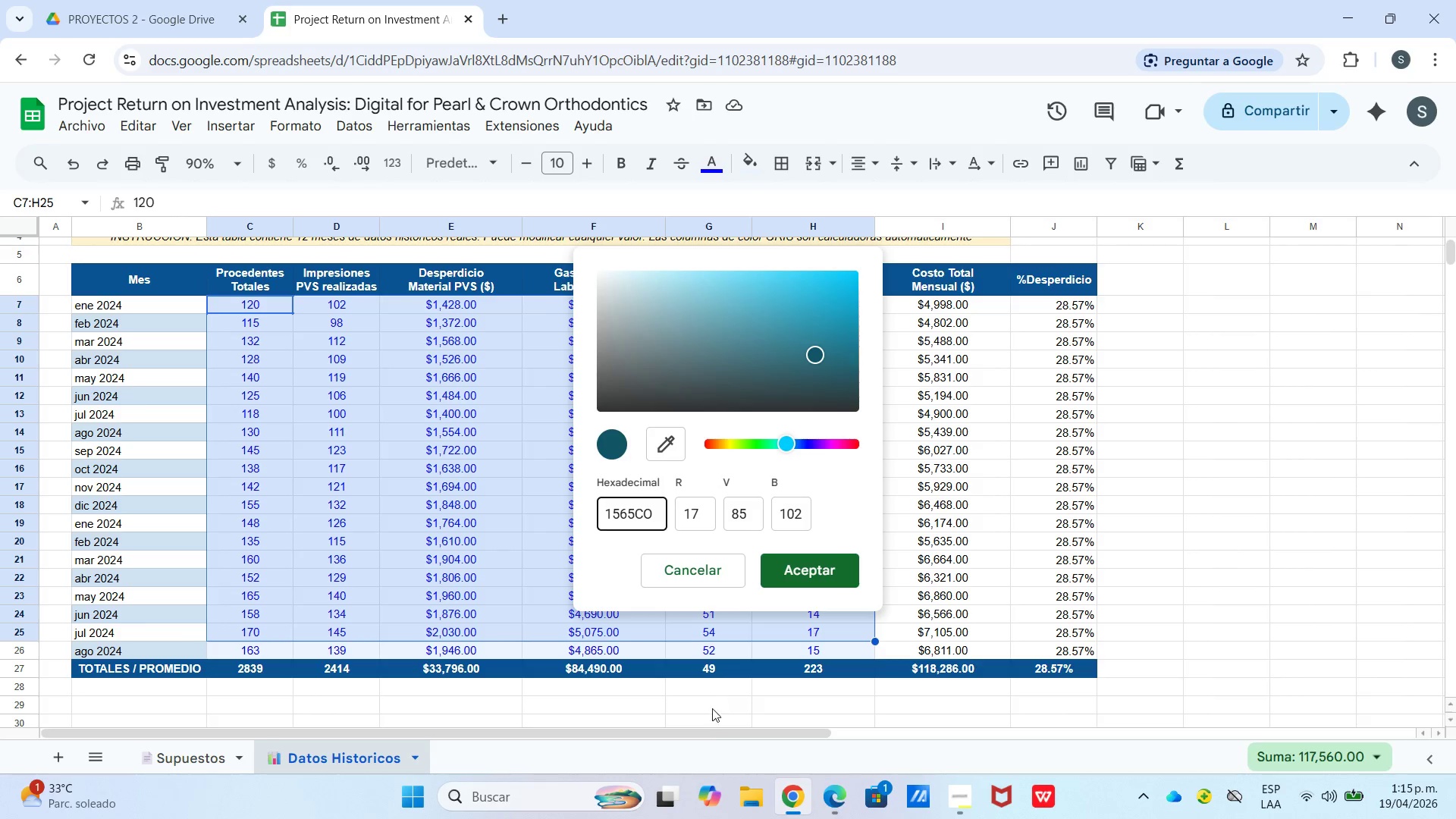 
mouse_move([804, 574])
 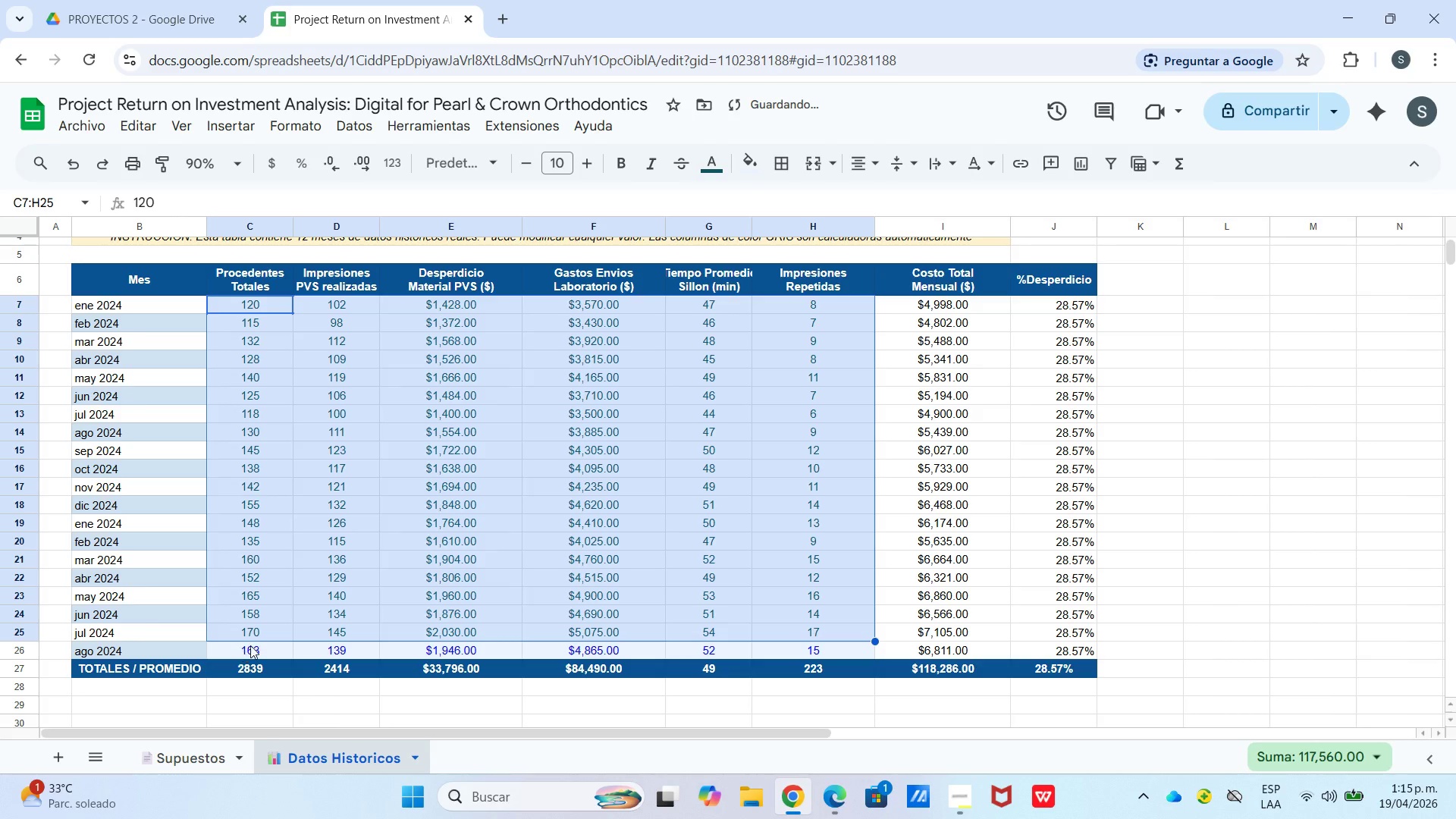 
left_click_drag(start_coordinate=[267, 648], to_coordinate=[813, 652])
 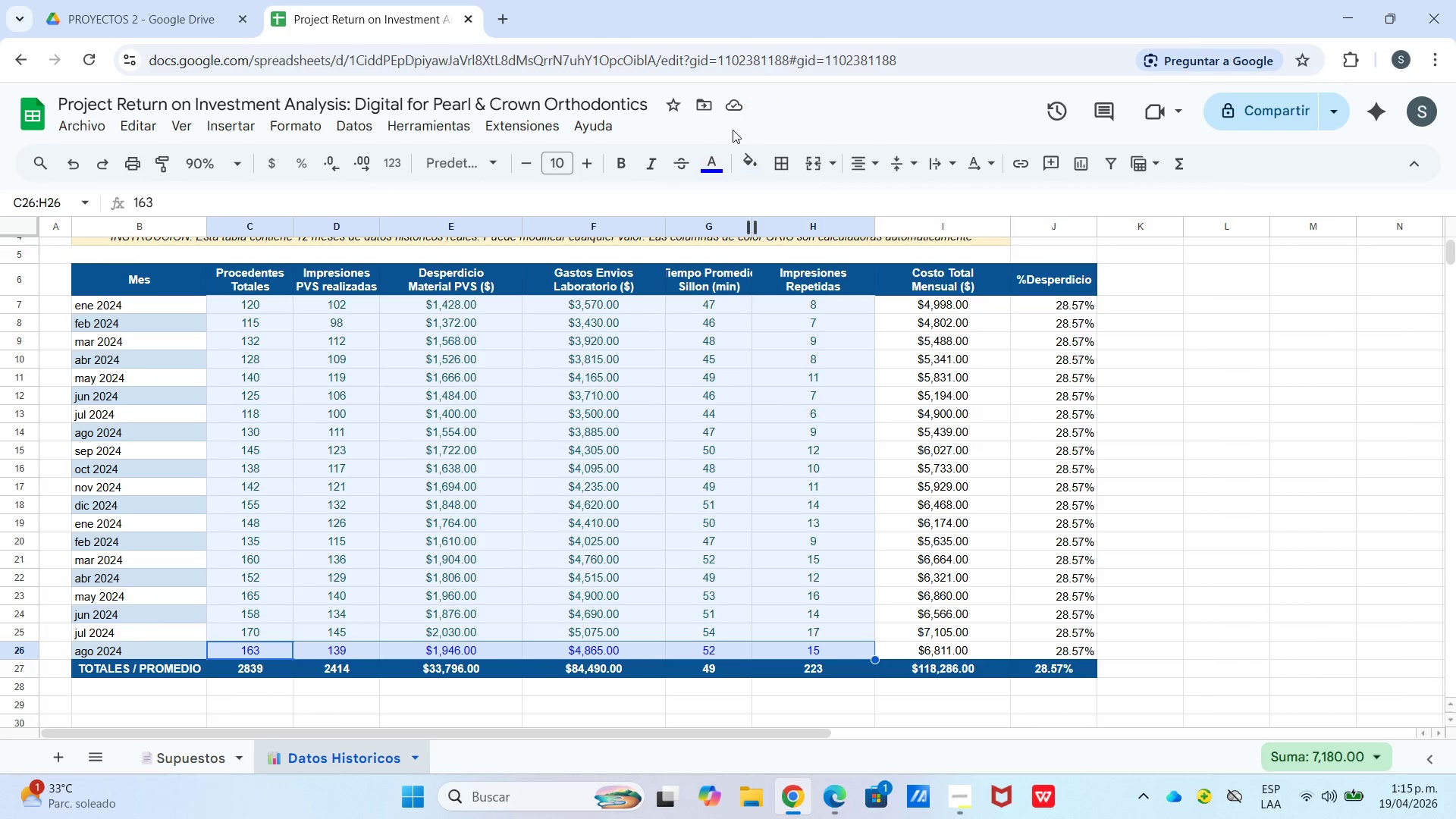 
left_click([723, 169])
 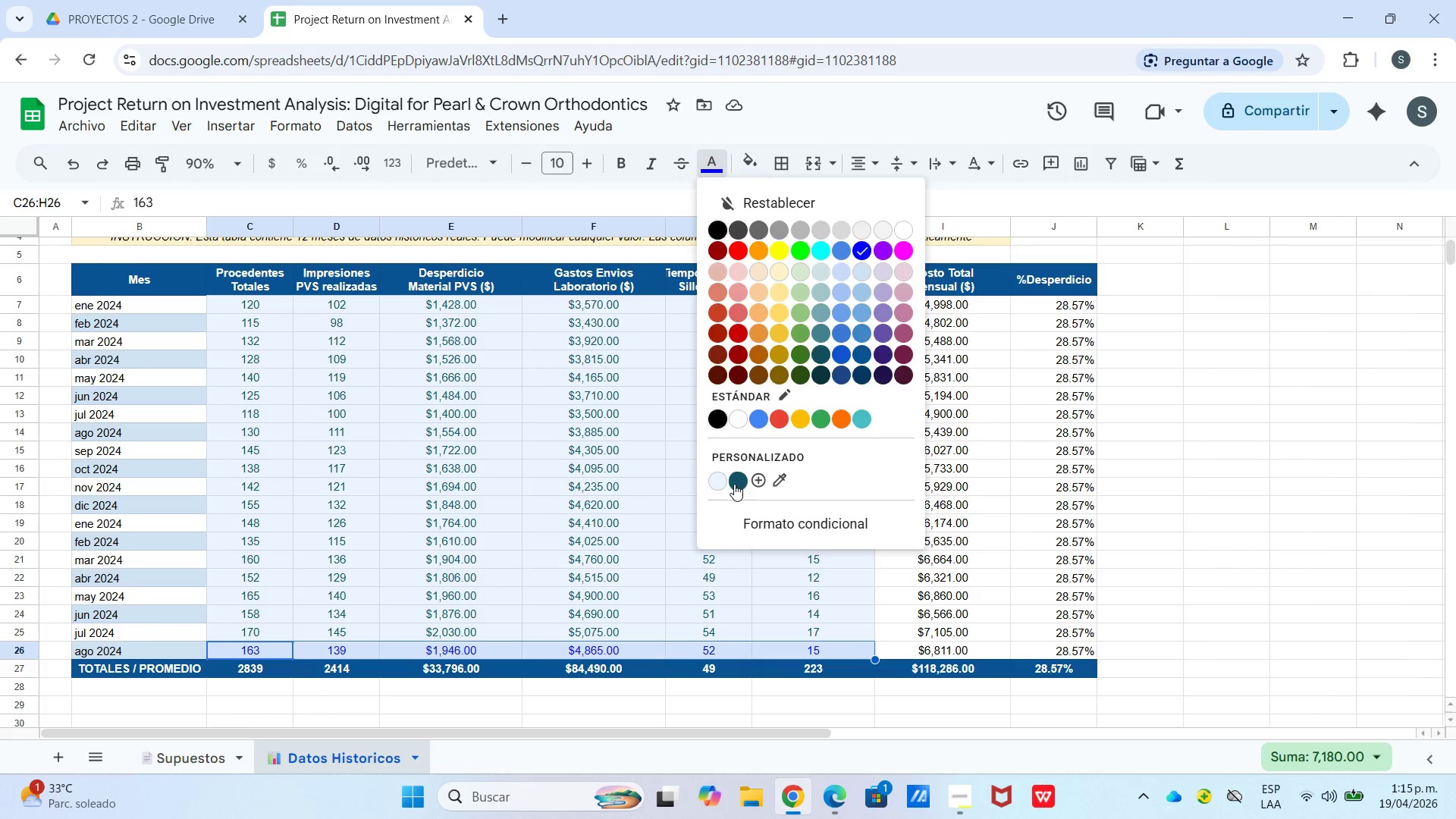 
left_click_drag(start_coordinate=[535, 560], to_coordinate=[536, 555])
 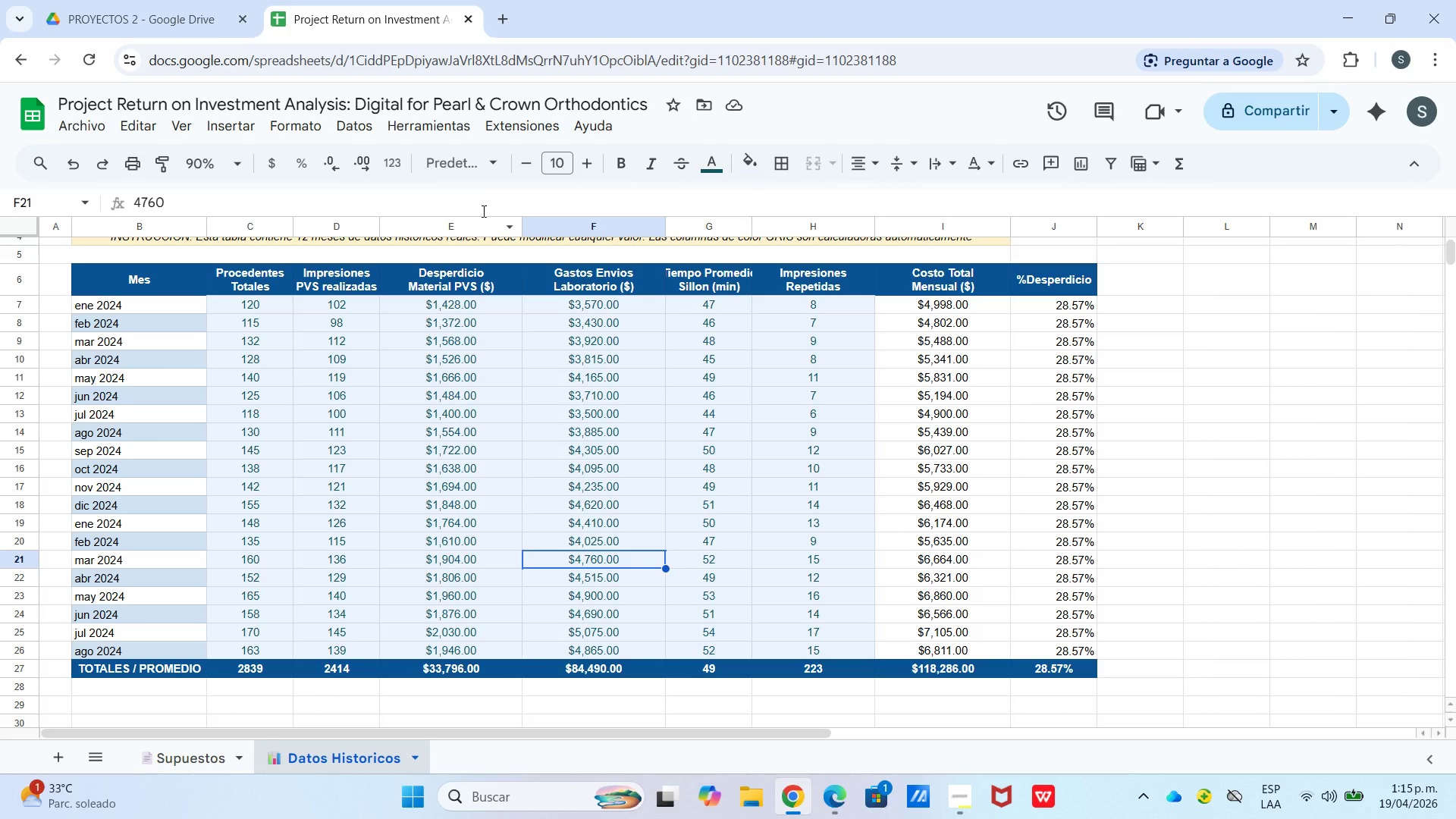 
wait(7.84)
 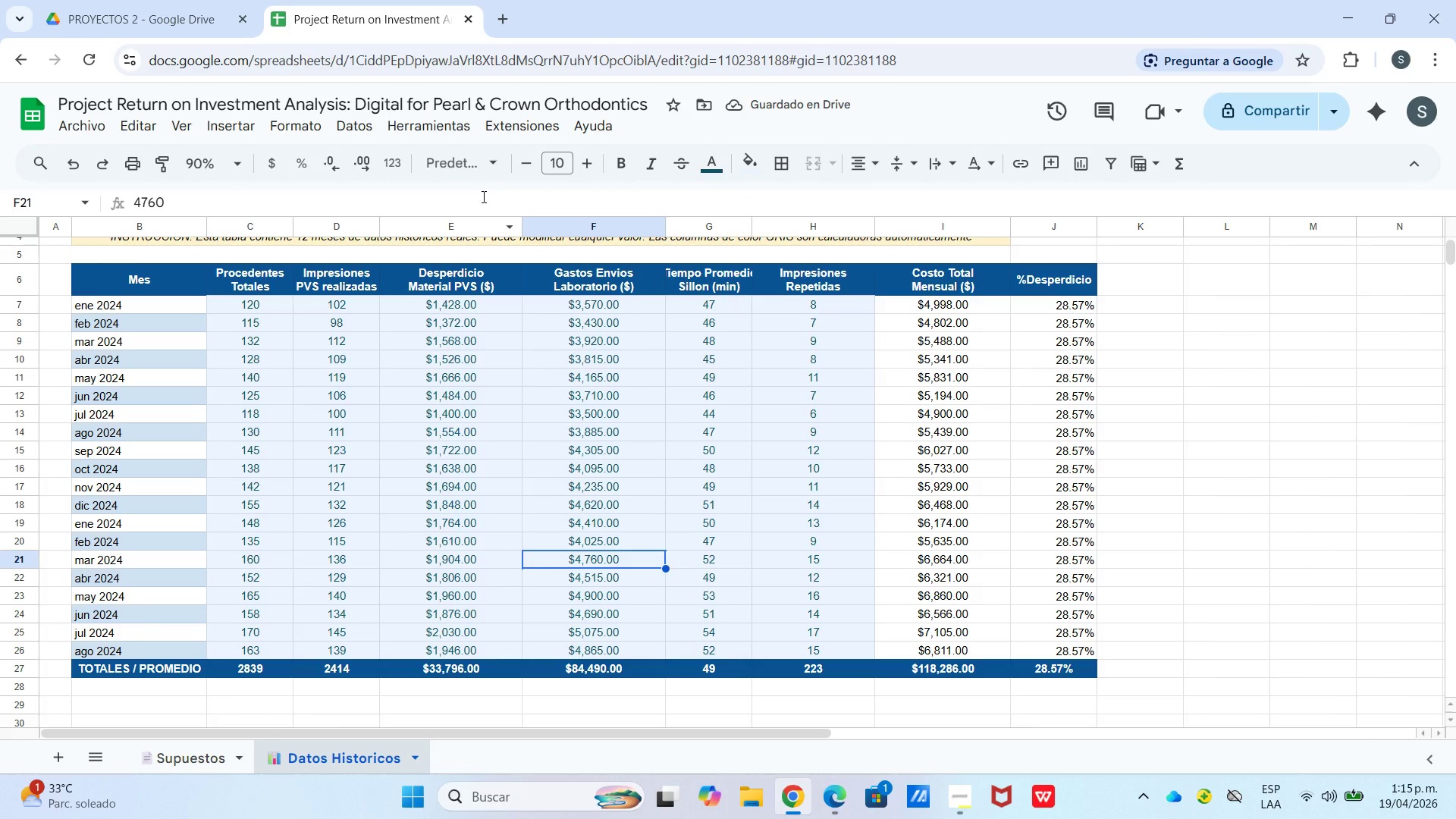 
left_click_drag(start_coordinate=[908, 372], to_coordinate=[909, 359])
 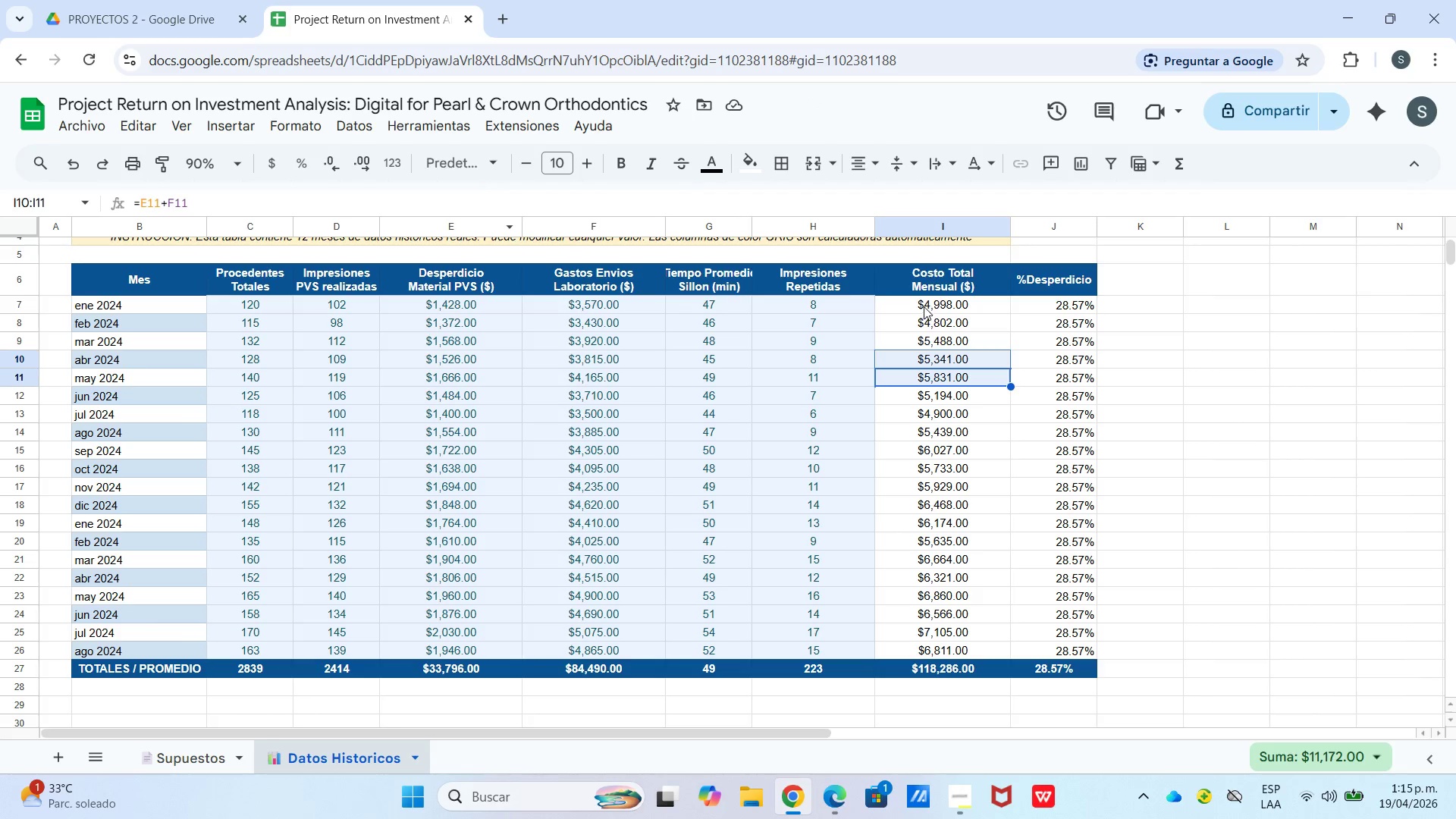 
left_click_drag(start_coordinate=[931, 312], to_coordinate=[1078, 645])
 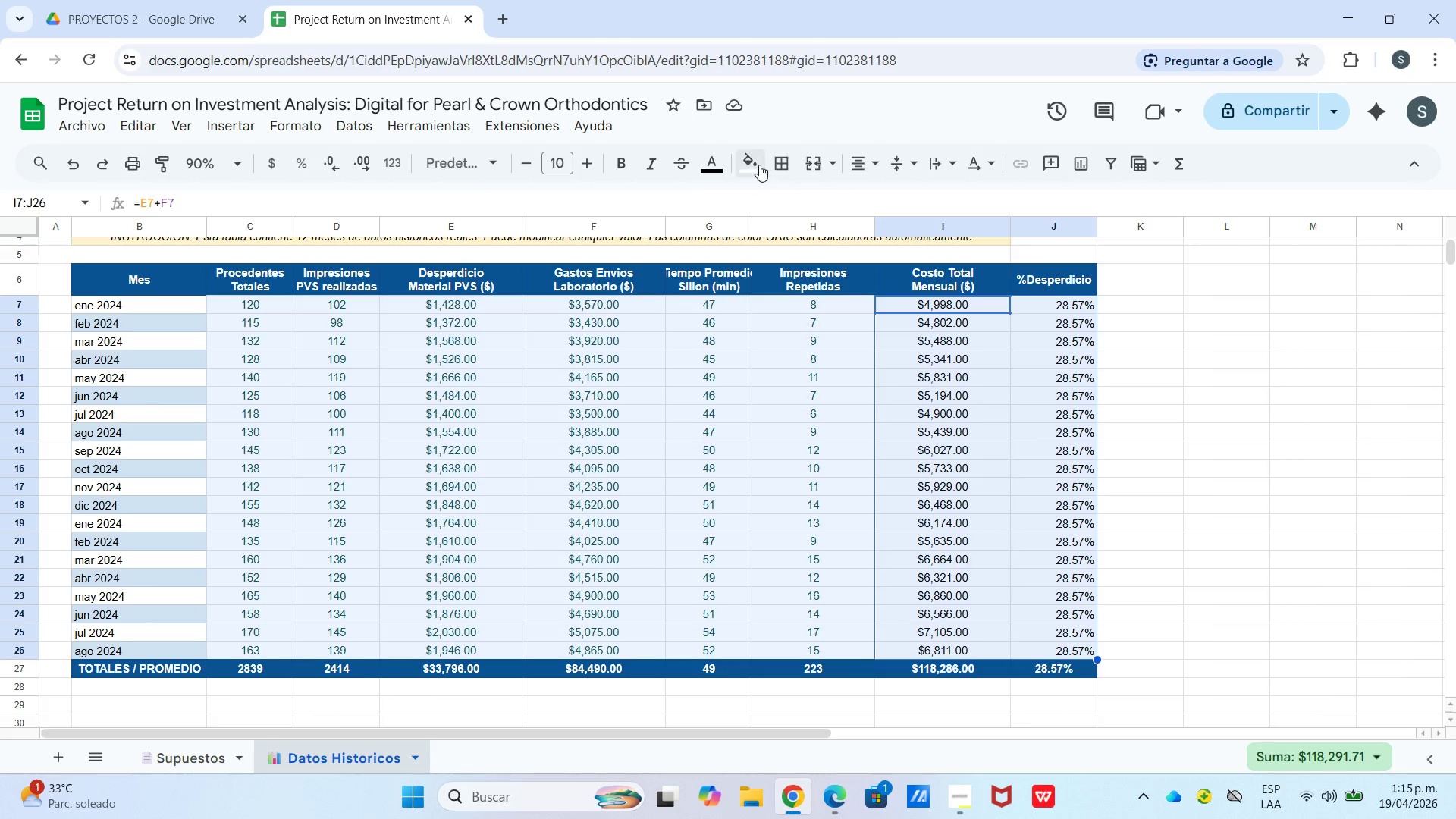 
mouse_move([792, 460])
 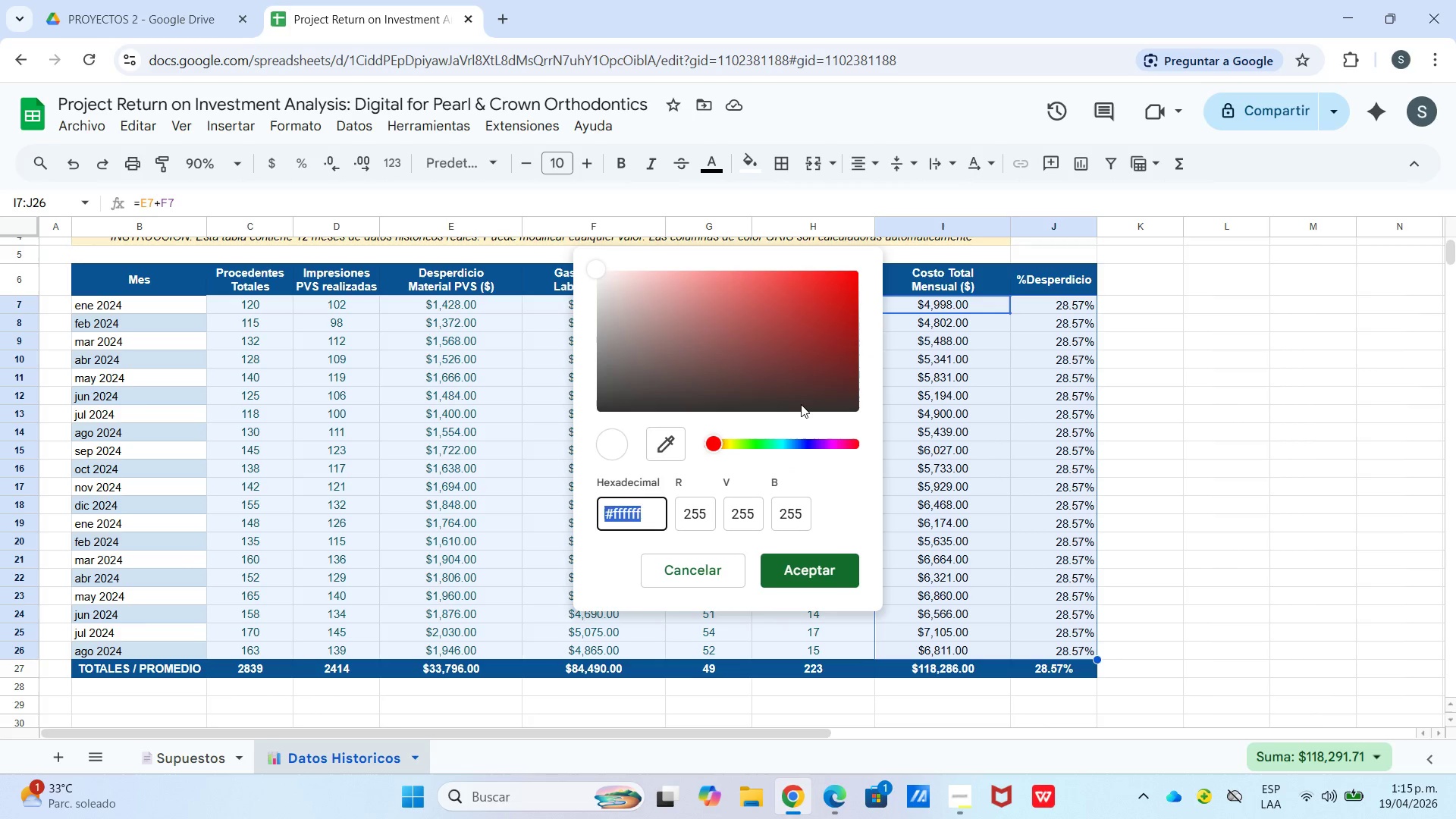 
type(F2F2F2)
 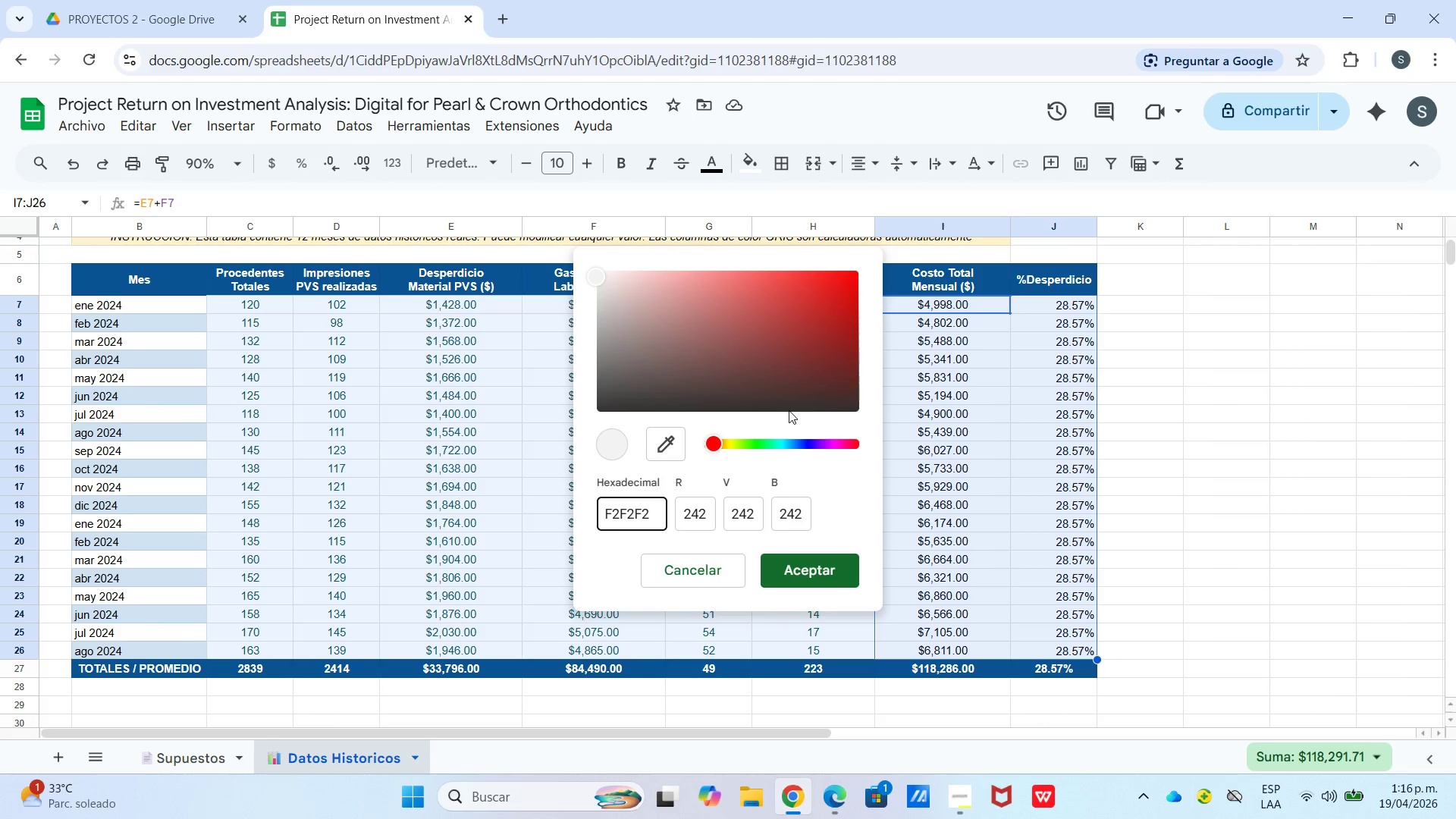 
key(Enter)
 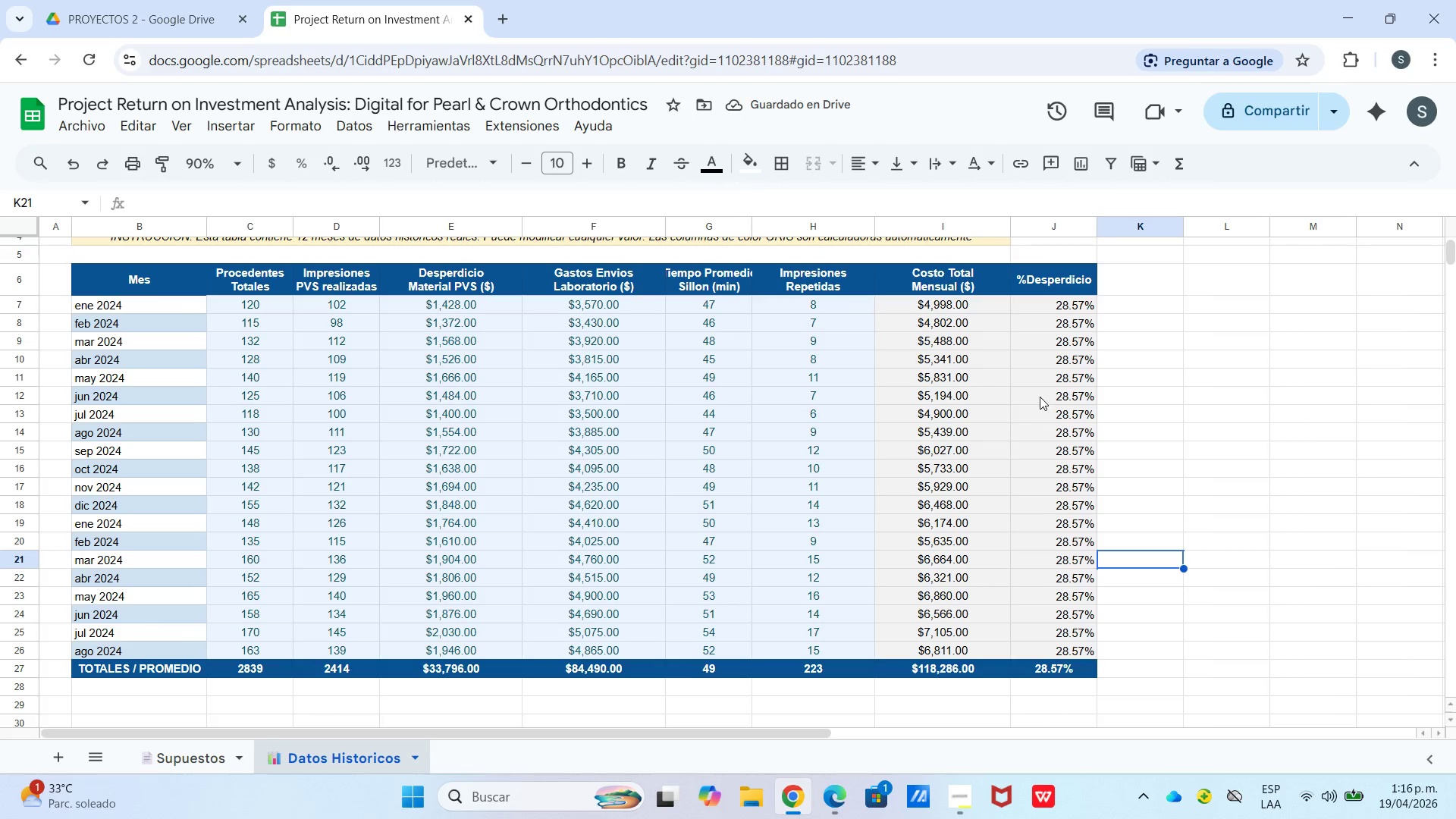 
left_click_drag(start_coordinate=[962, 304], to_coordinate=[1065, 654])
 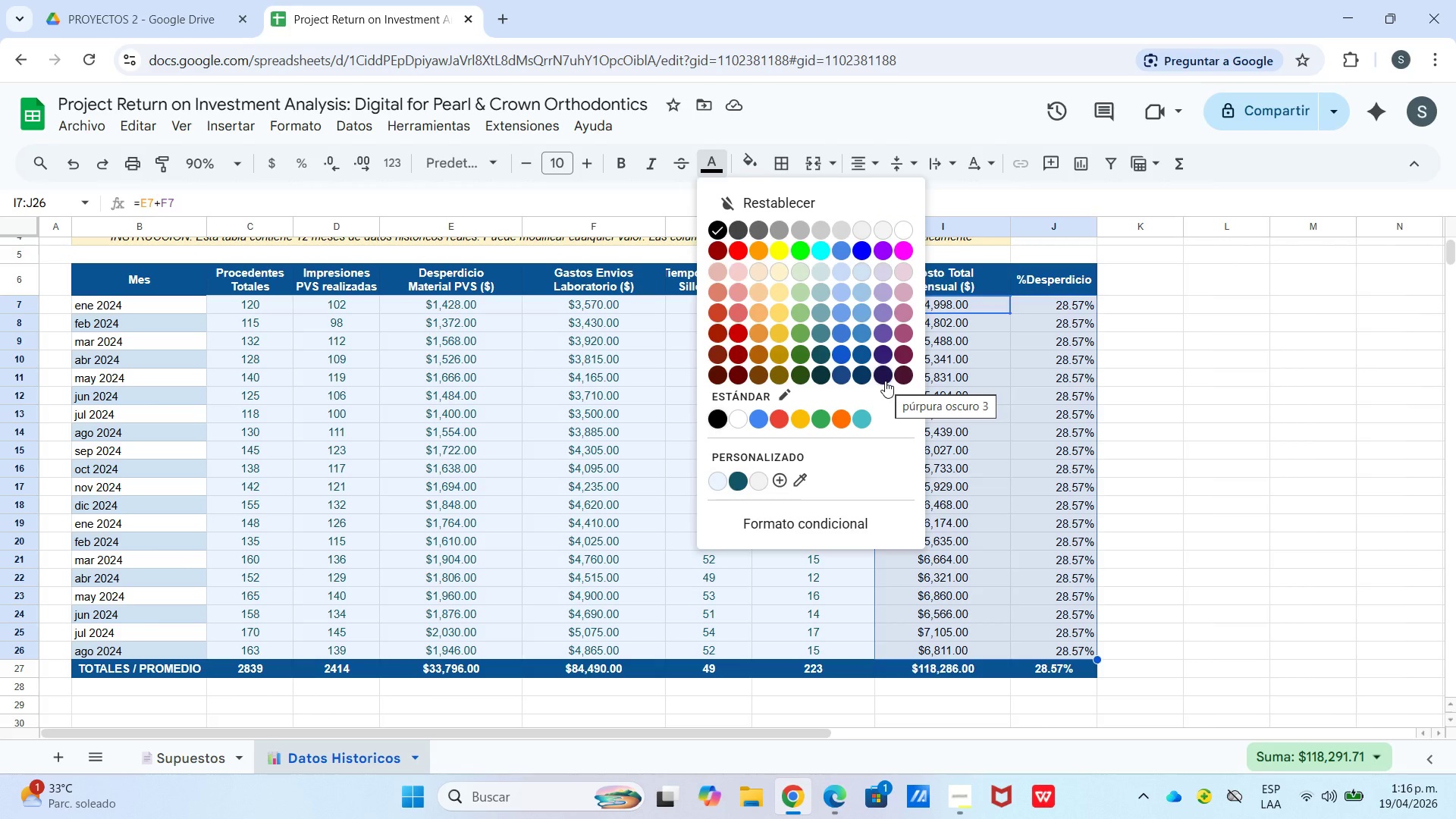 
wait(7.3)
 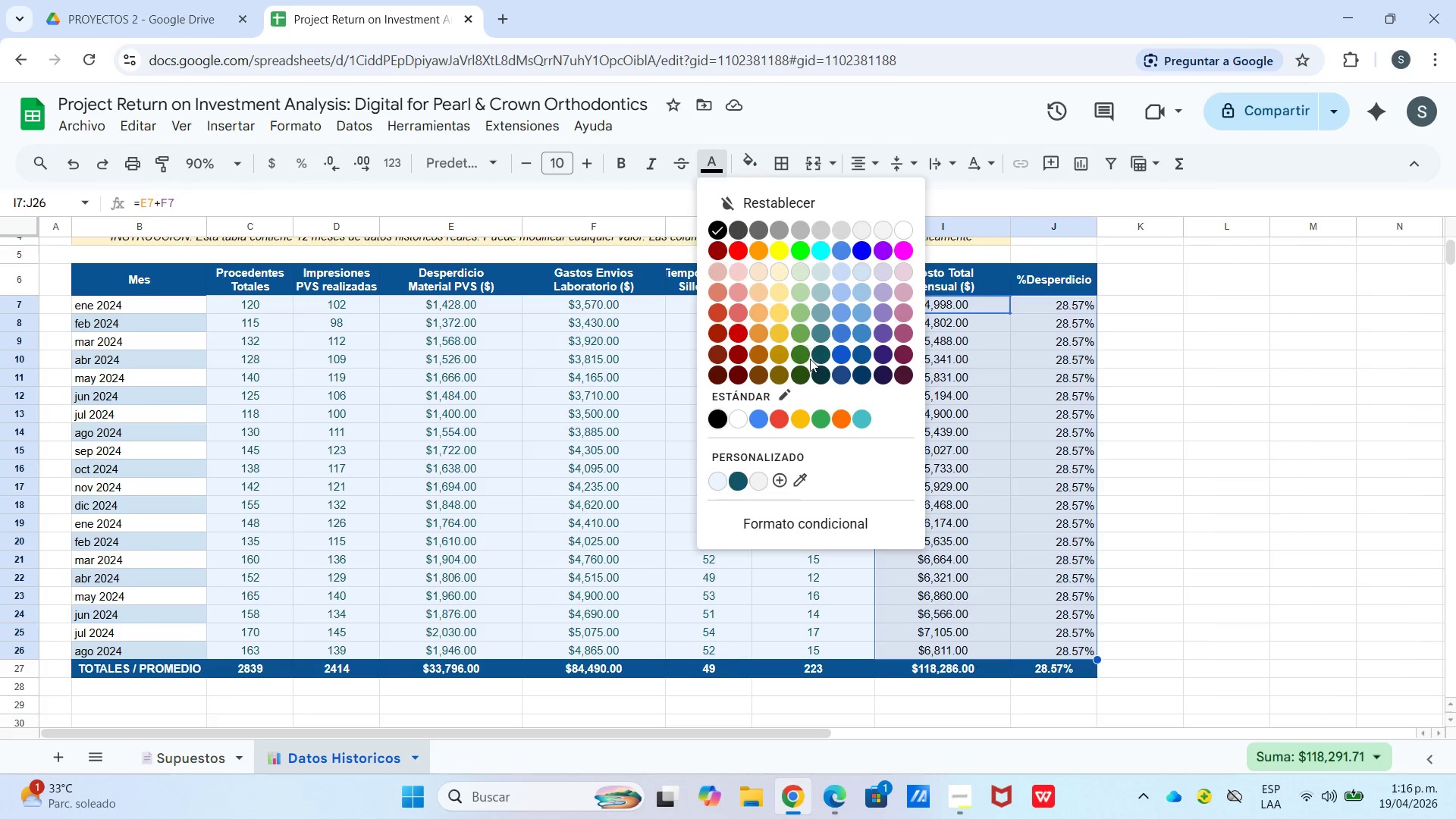 
left_click([902, 373])
 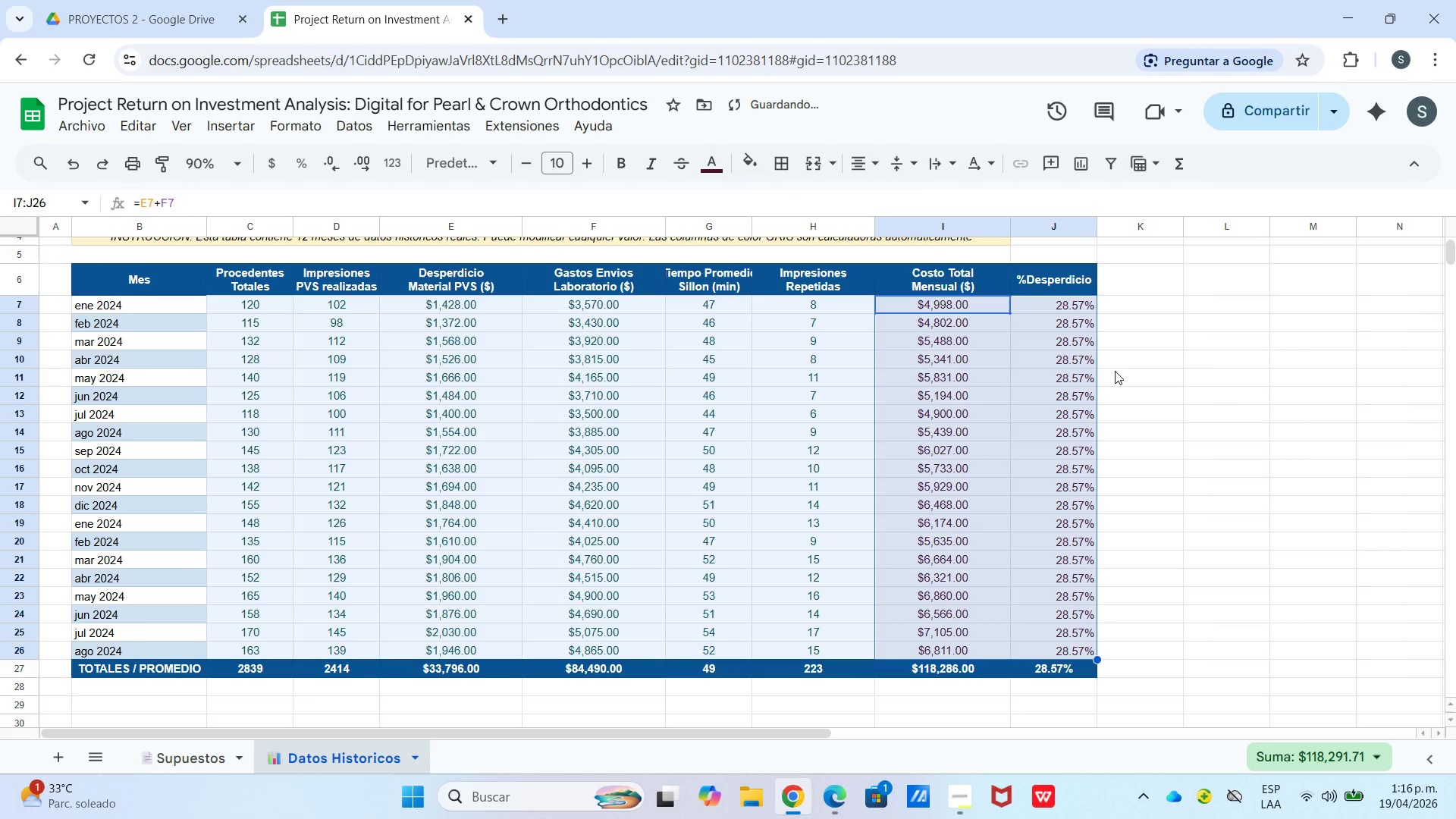 
left_click_drag(start_coordinate=[1171, 383], to_coordinate=[1171, 378])
 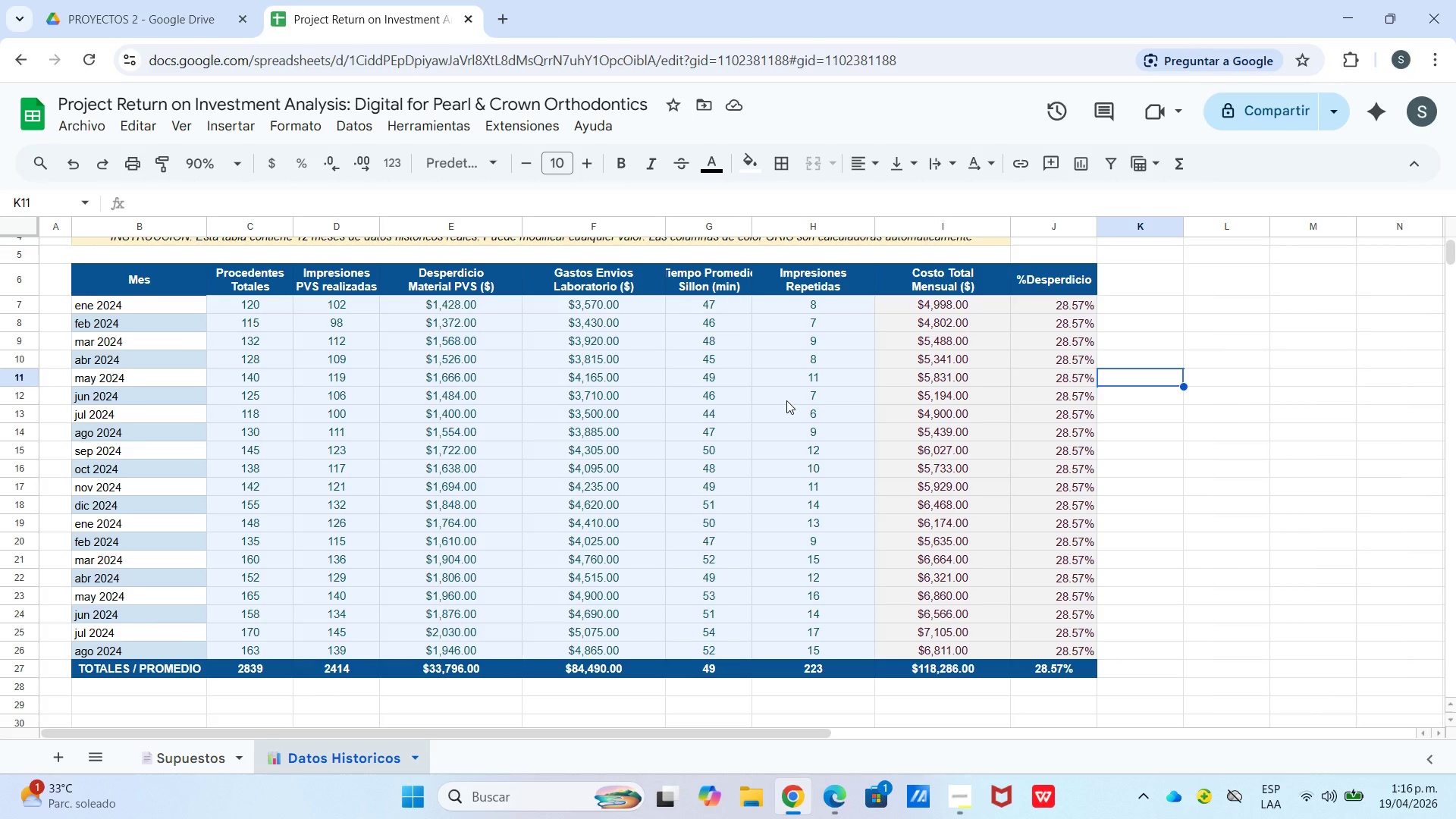 
wait(49.17)
 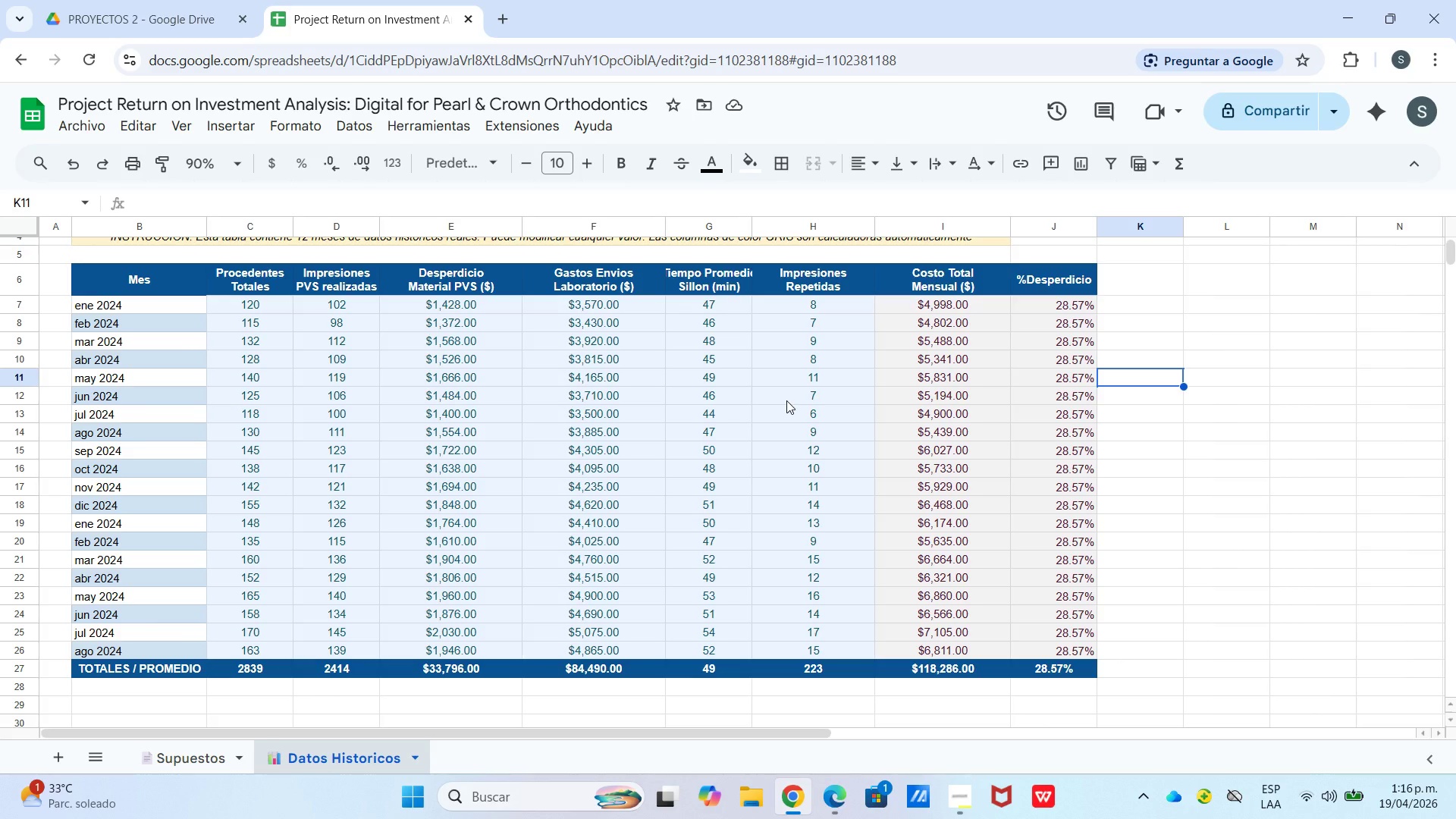 
scroll: coordinate [108, 488], scroll_direction: down, amount: 1.0
 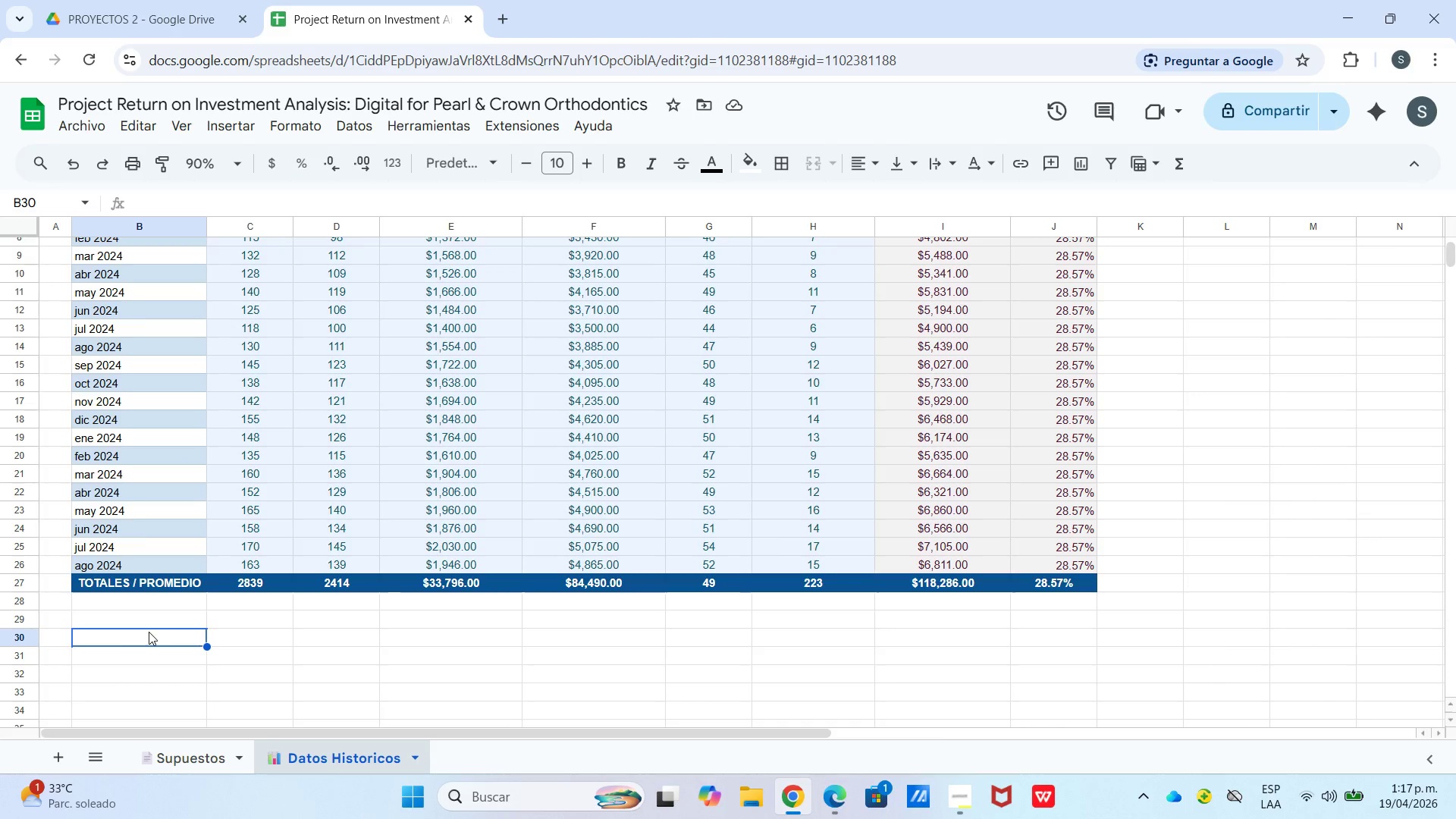 
left_click([125, 630])
 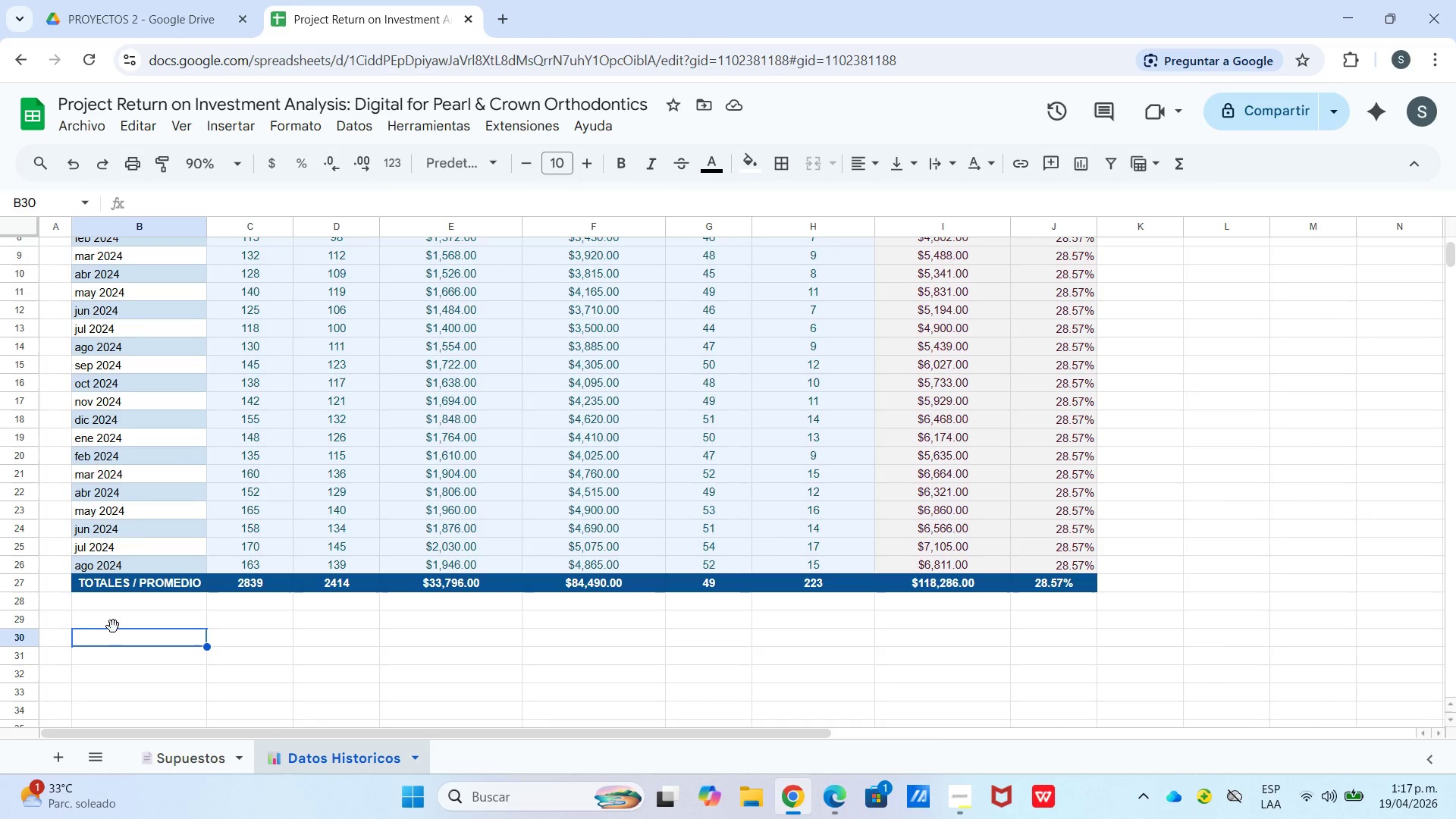 
left_click([121, 625])
 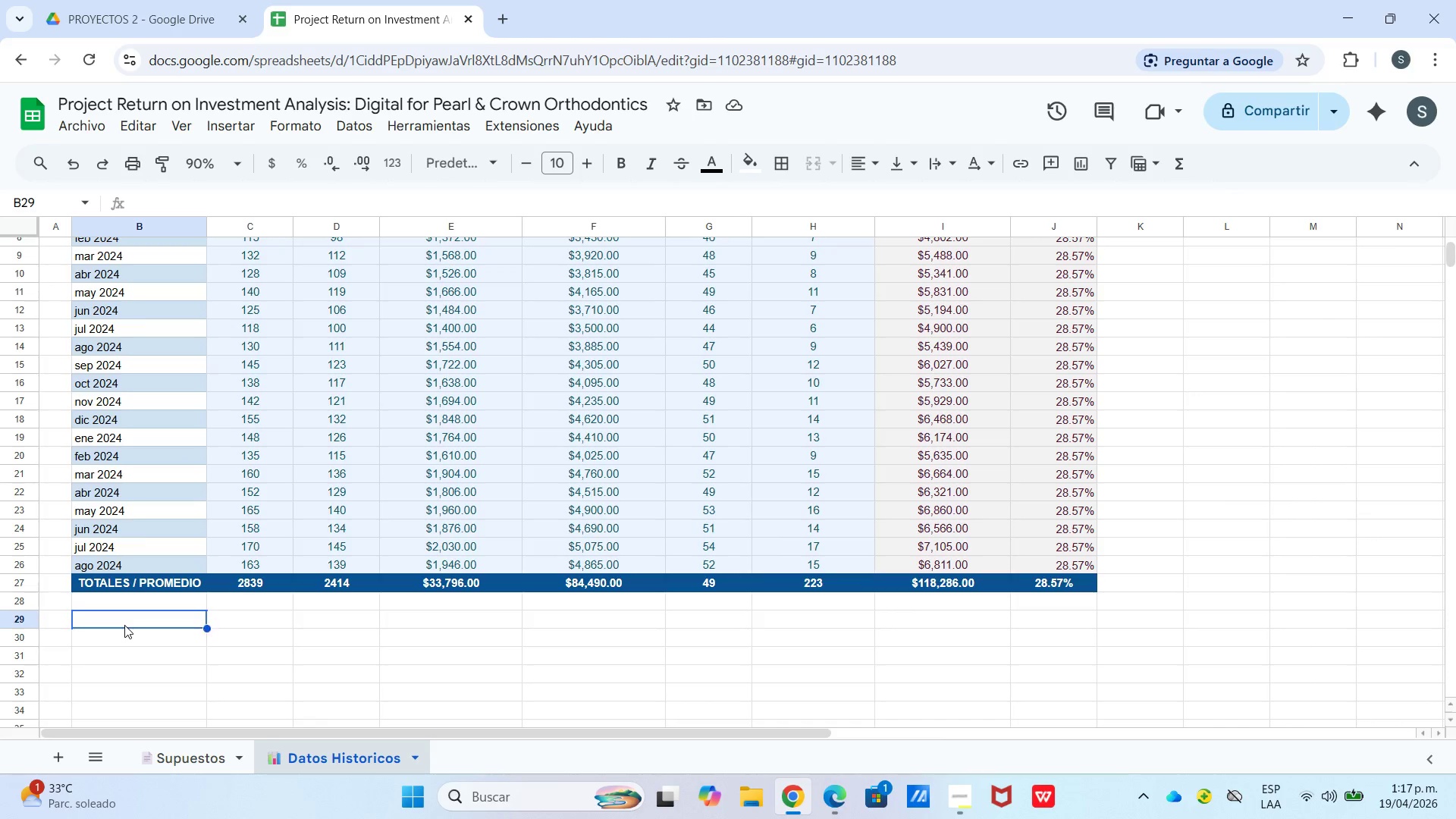 
left_click_drag(start_coordinate=[128, 625], to_coordinate=[797, 620])
 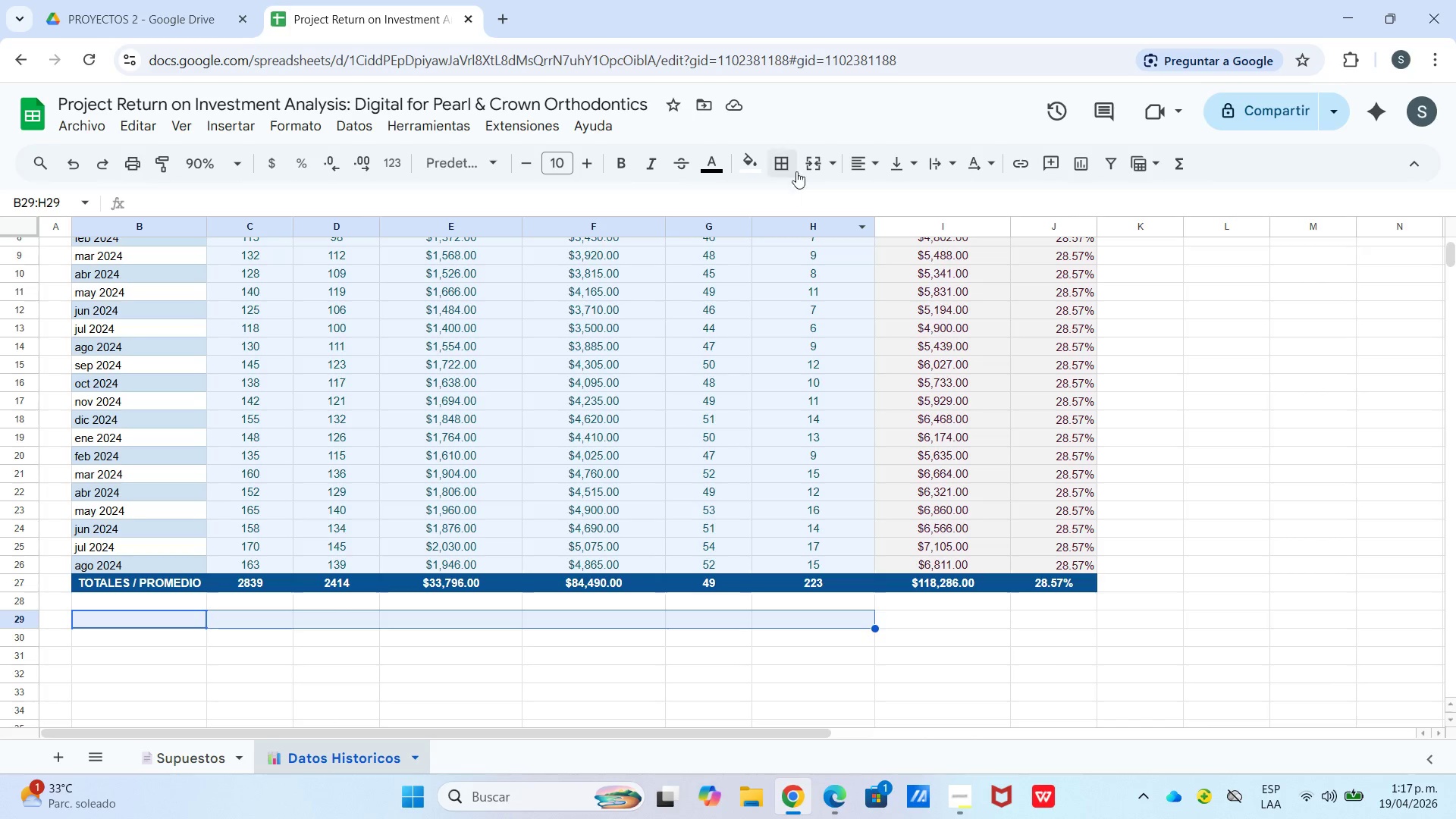 
left_click([813, 154])
 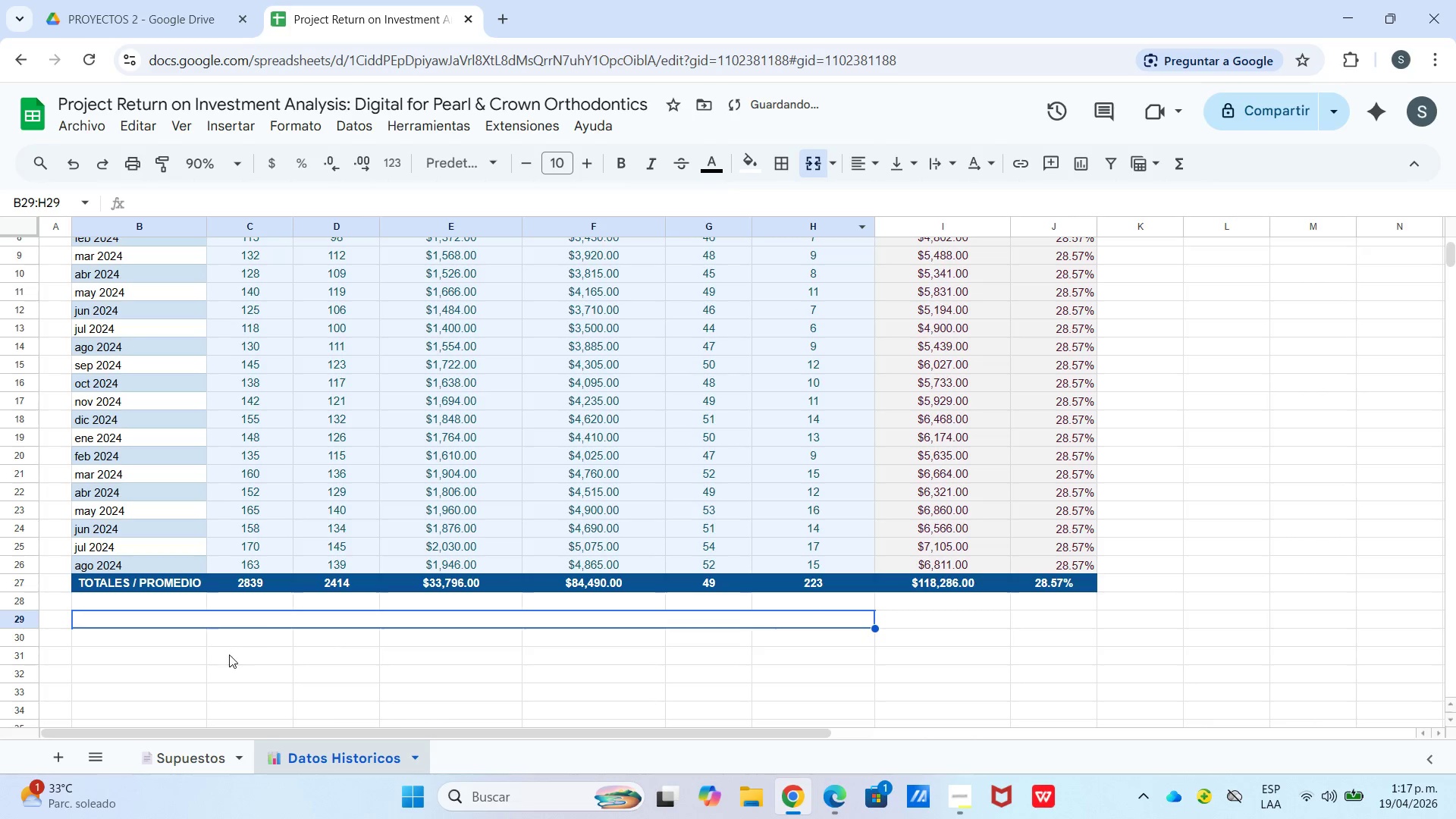 
left_click([170, 634])
 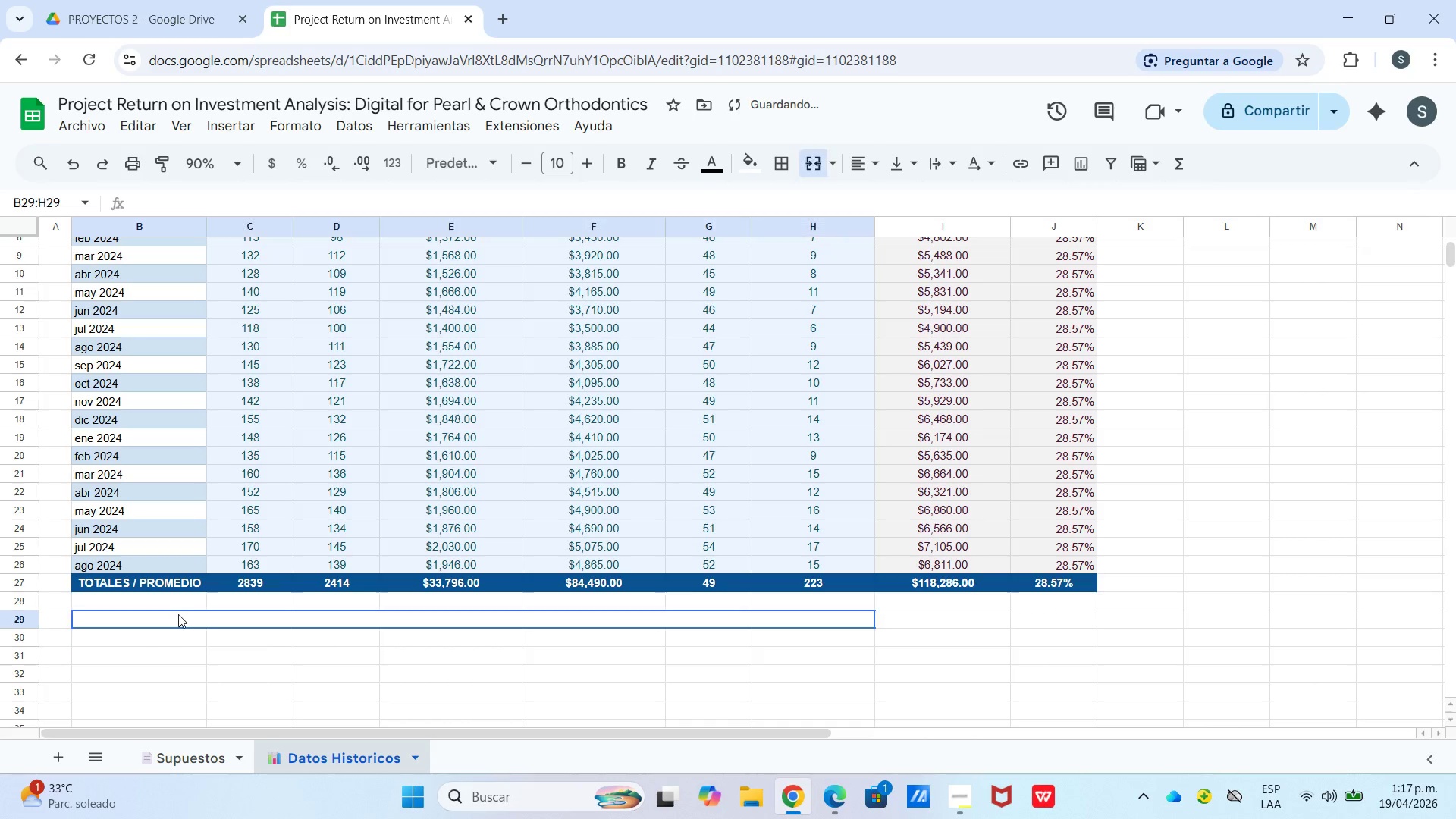 
double_click([180, 614])
 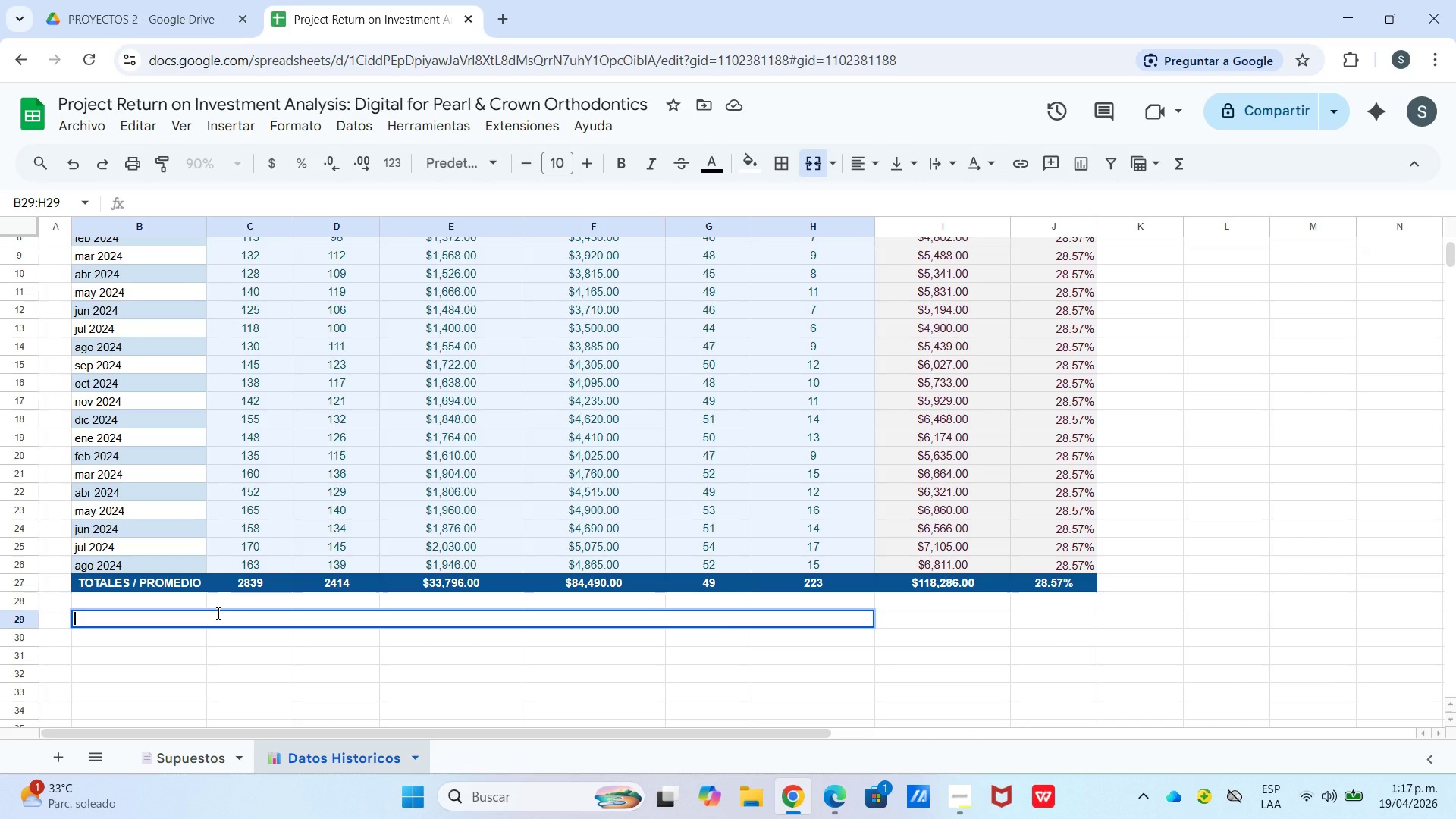 
type(ESTADISTICAS DE REFERENCIA *BASE LINE()
 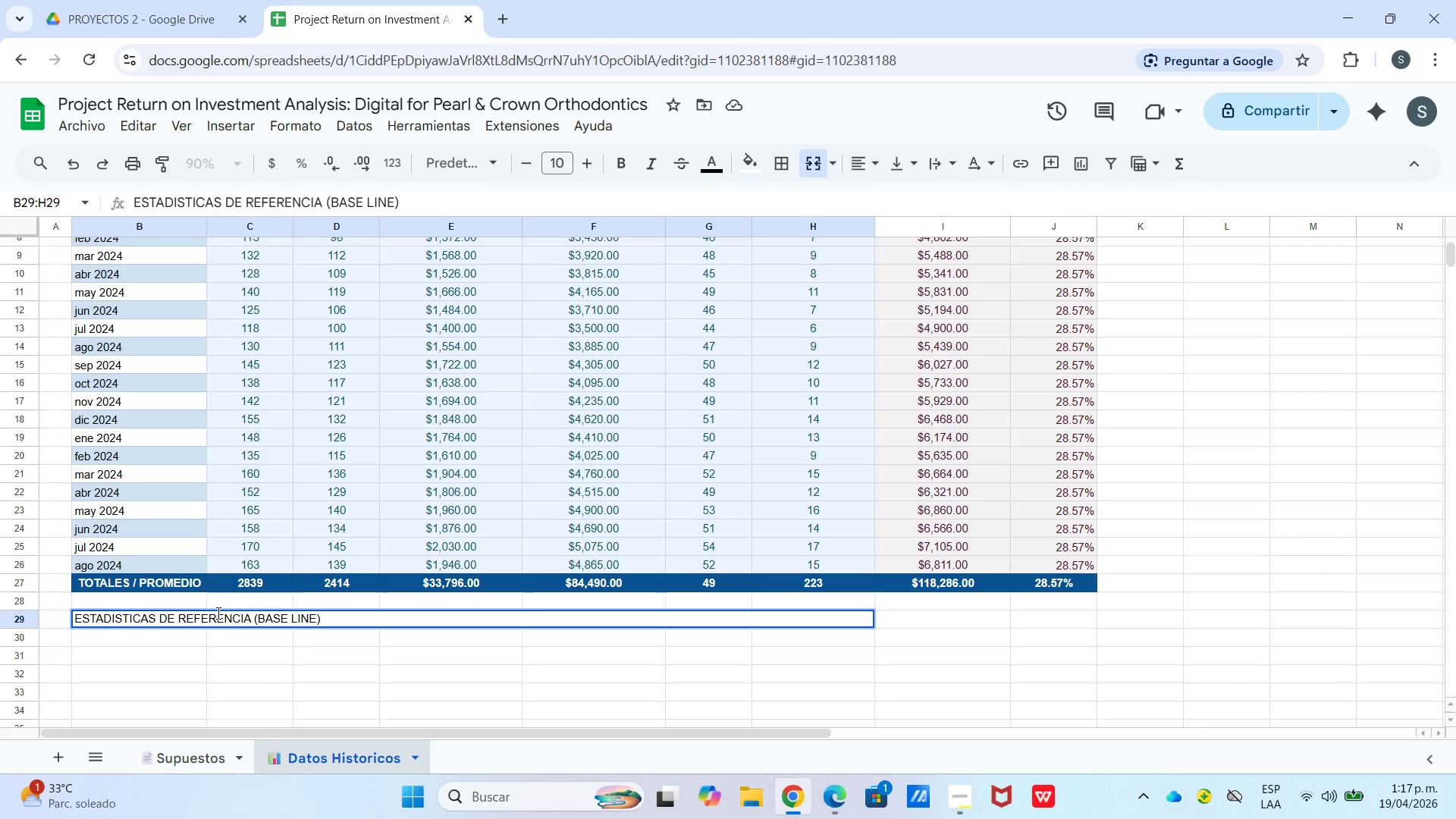 
key(Enter)
 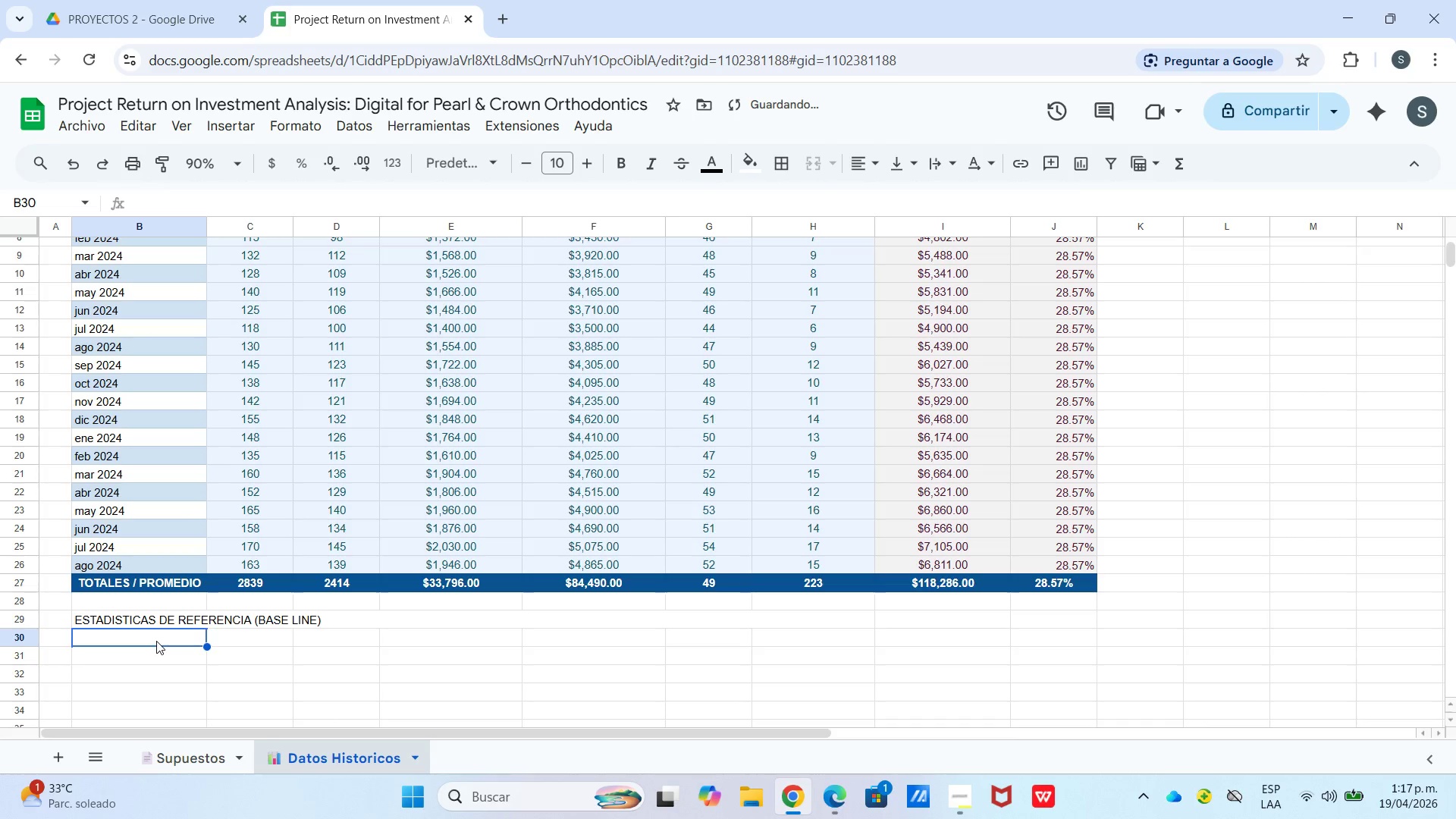 
double_click([156, 641])
 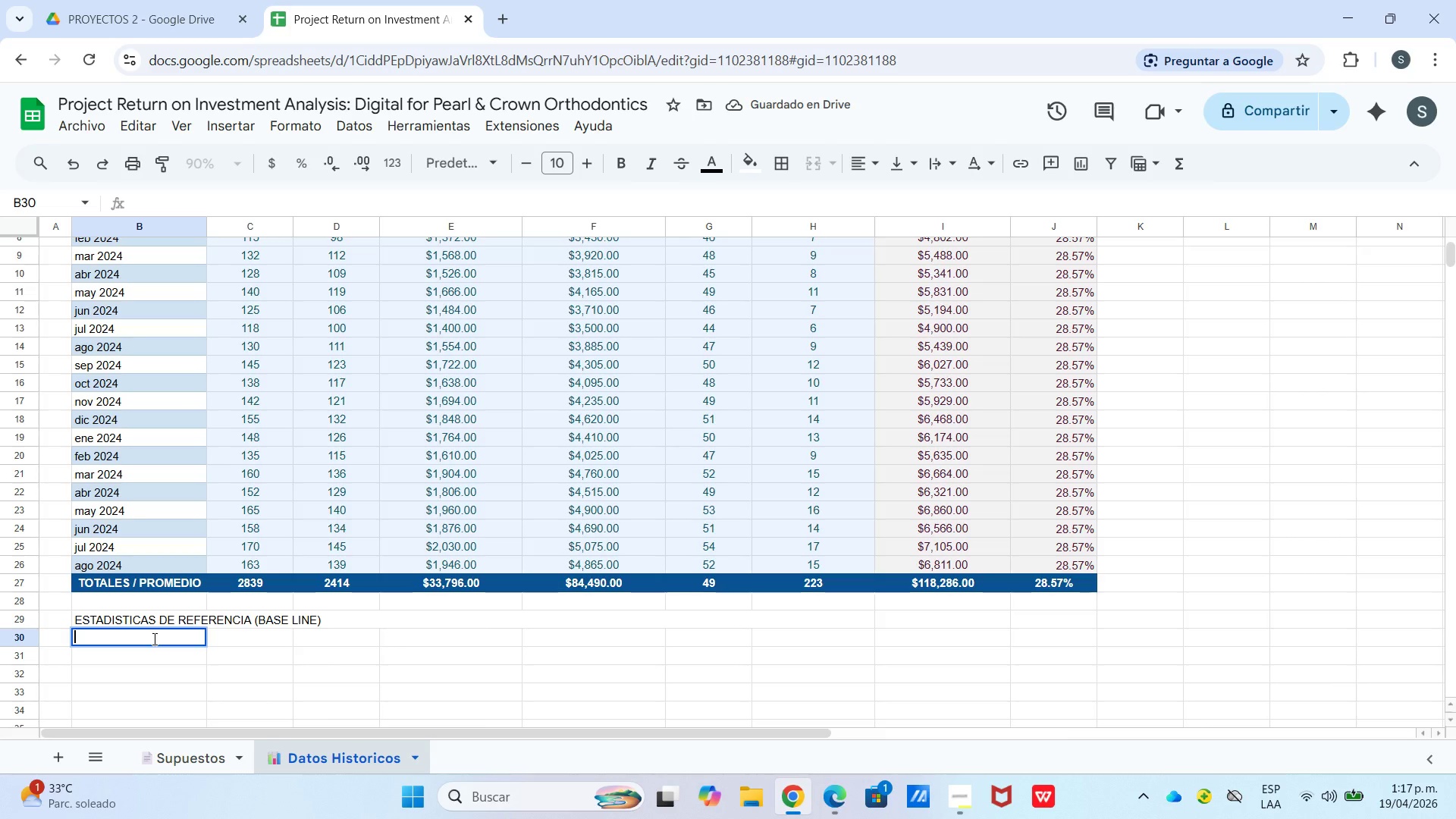 
type(Costo material PVS)
 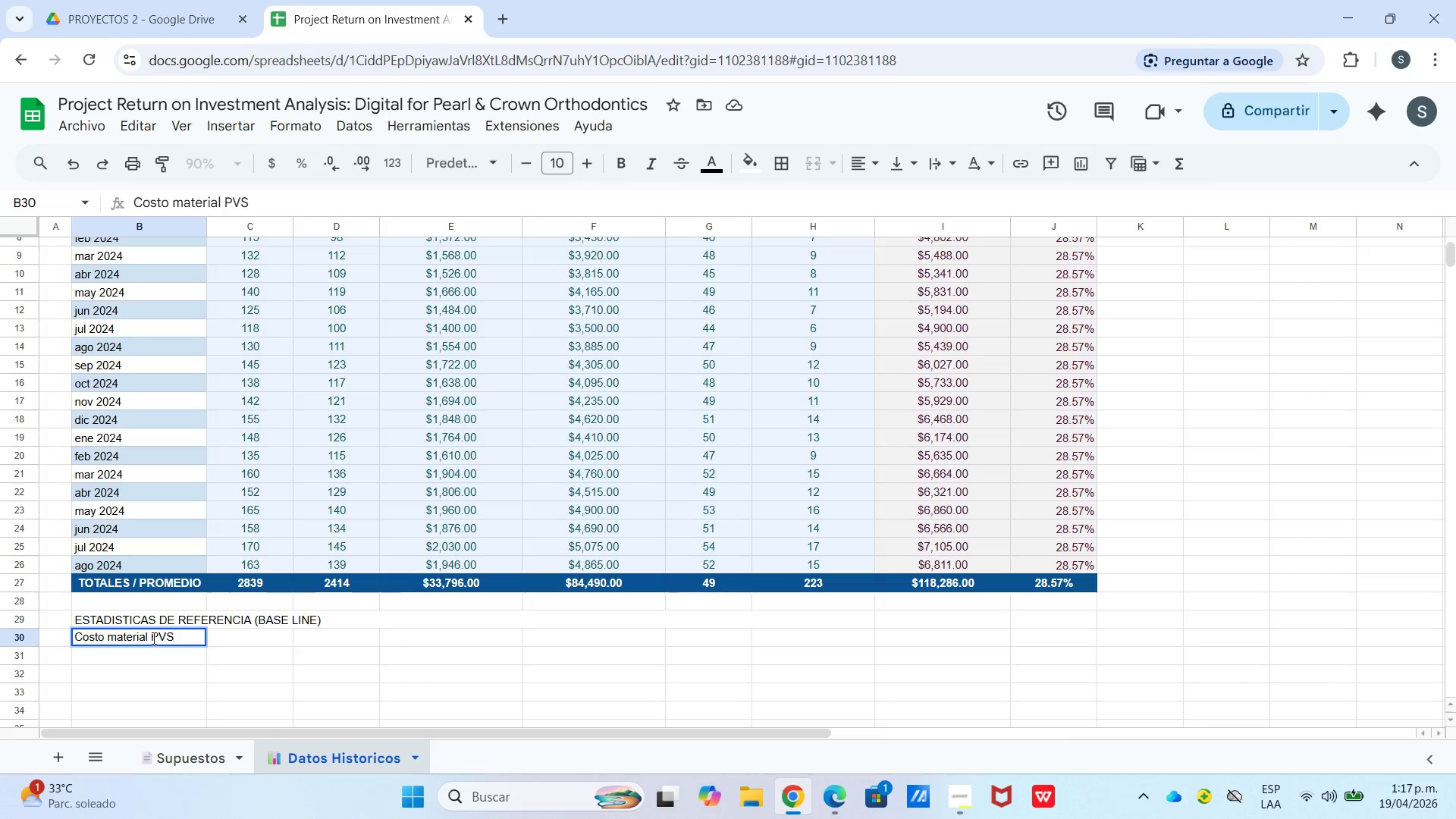 
key(Enter)
 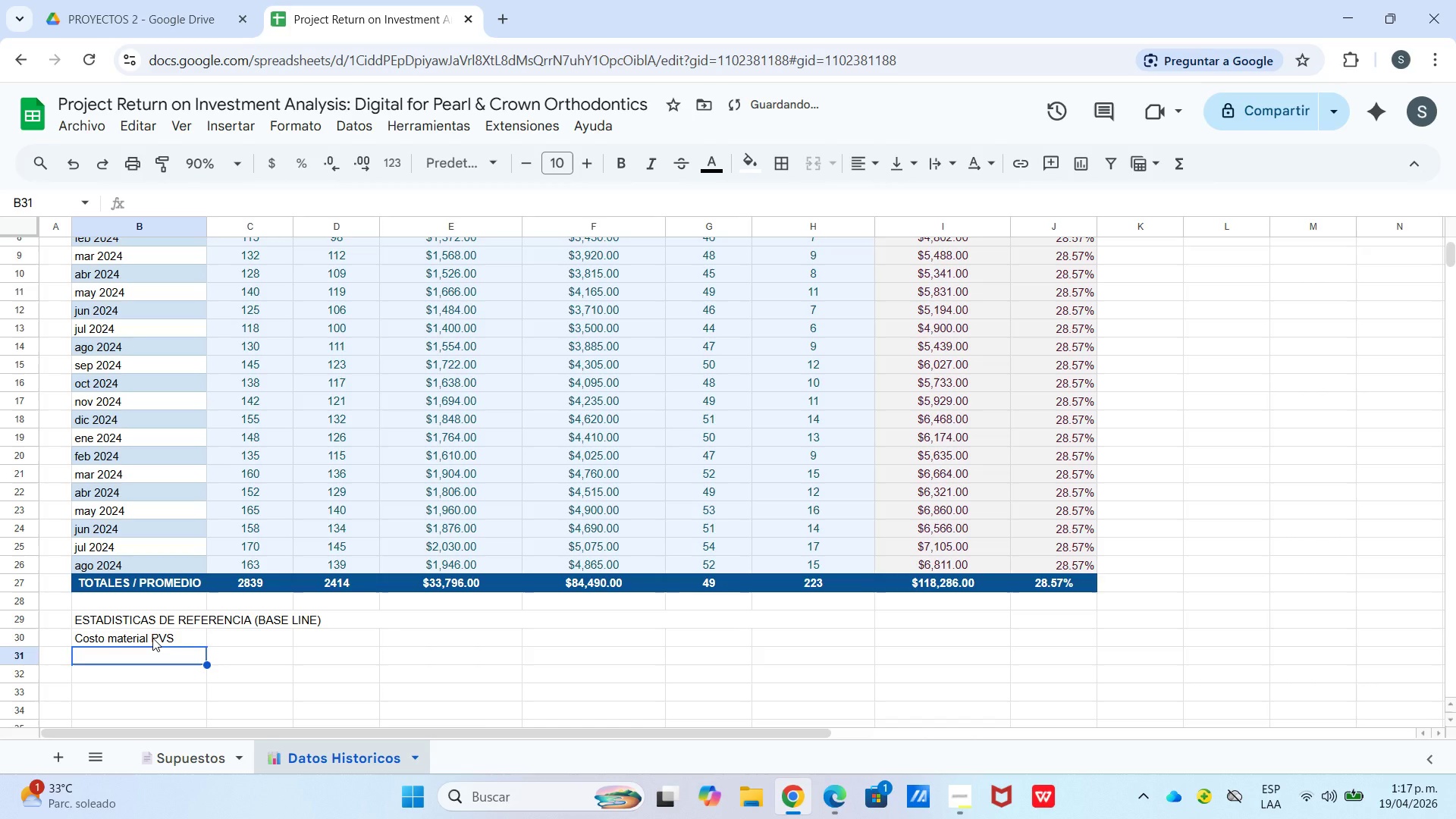 
type(Costo envio lab)
 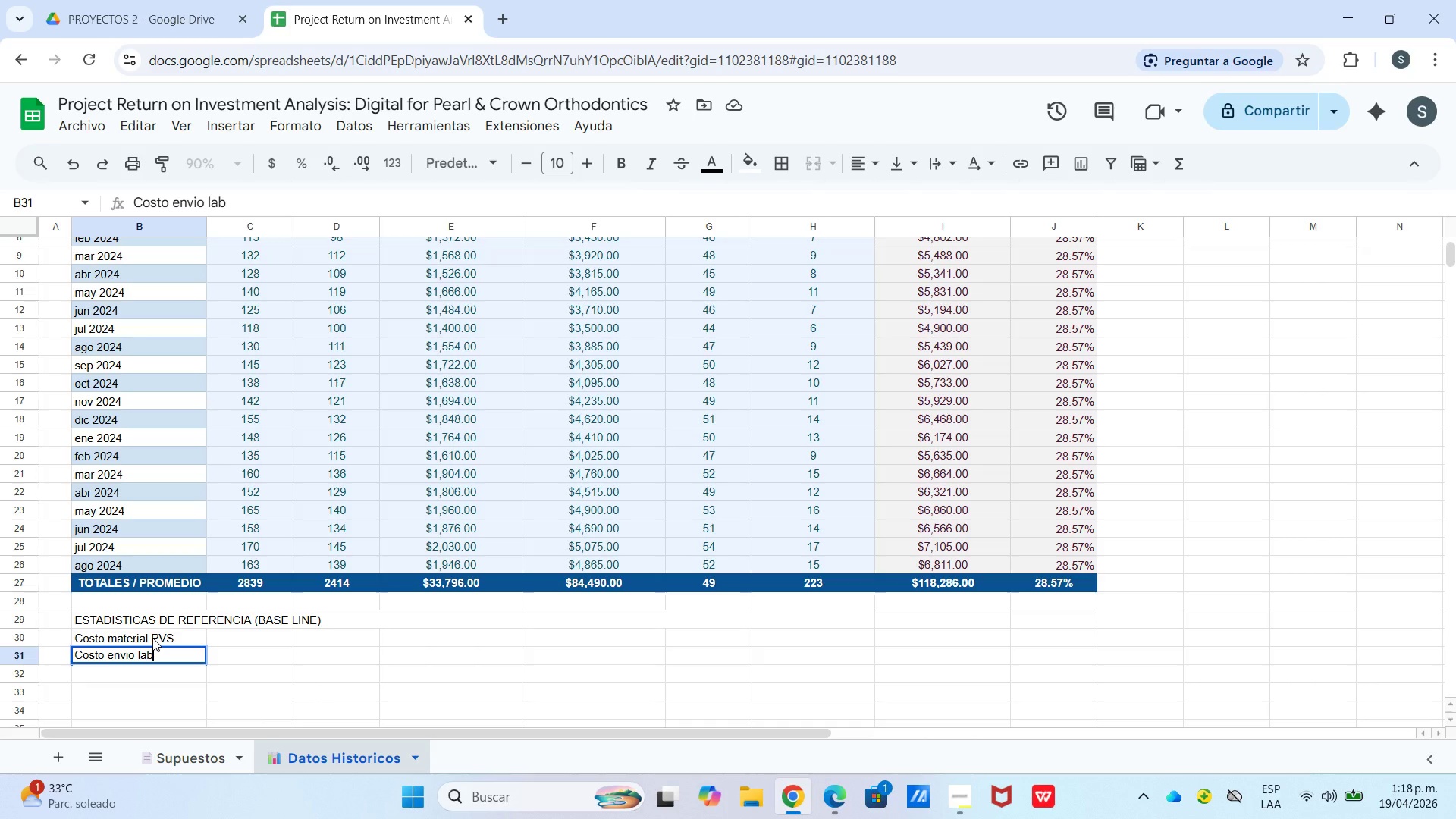 
wait(11.38)
 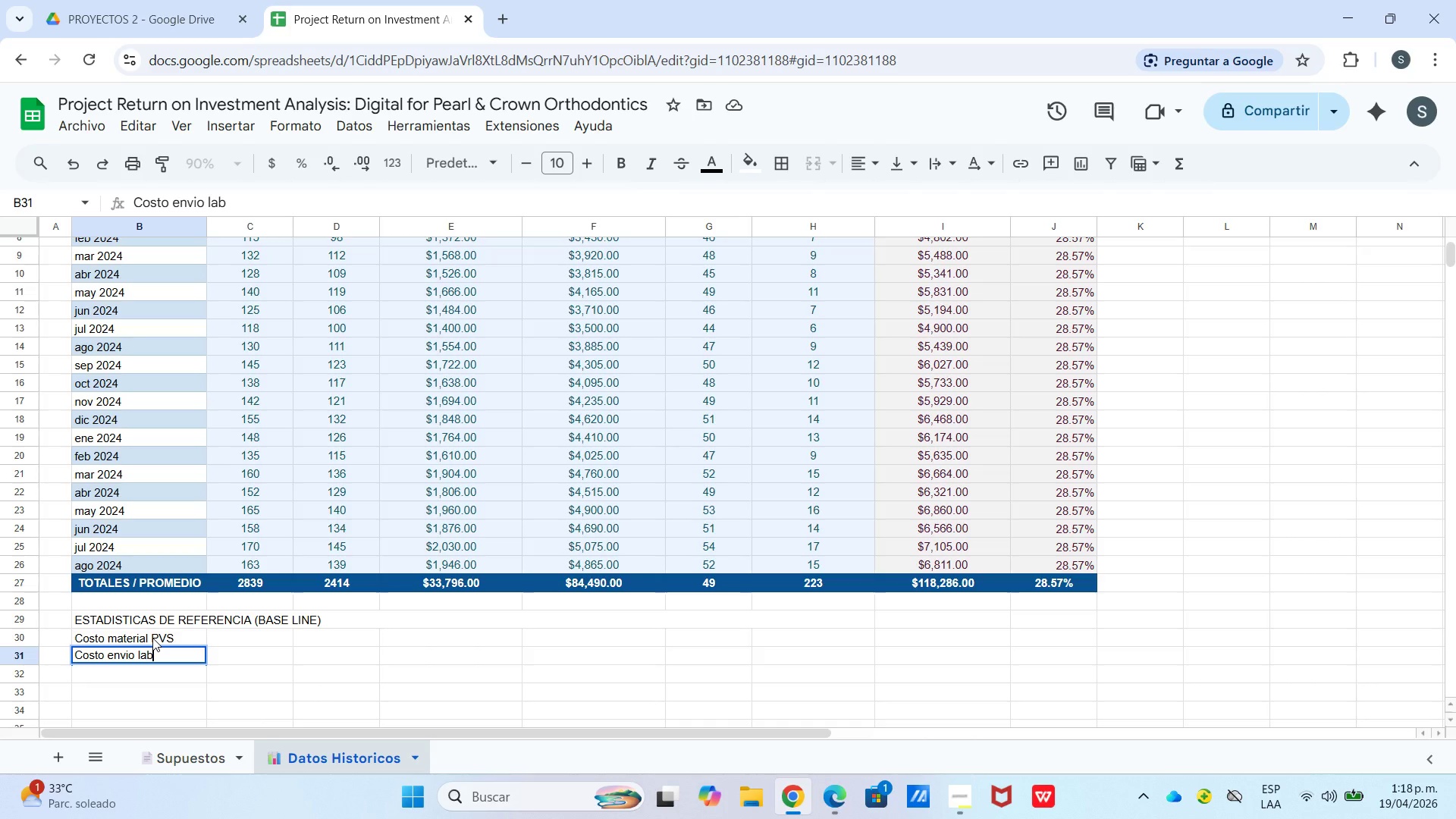 
triple_click([193, 638])
 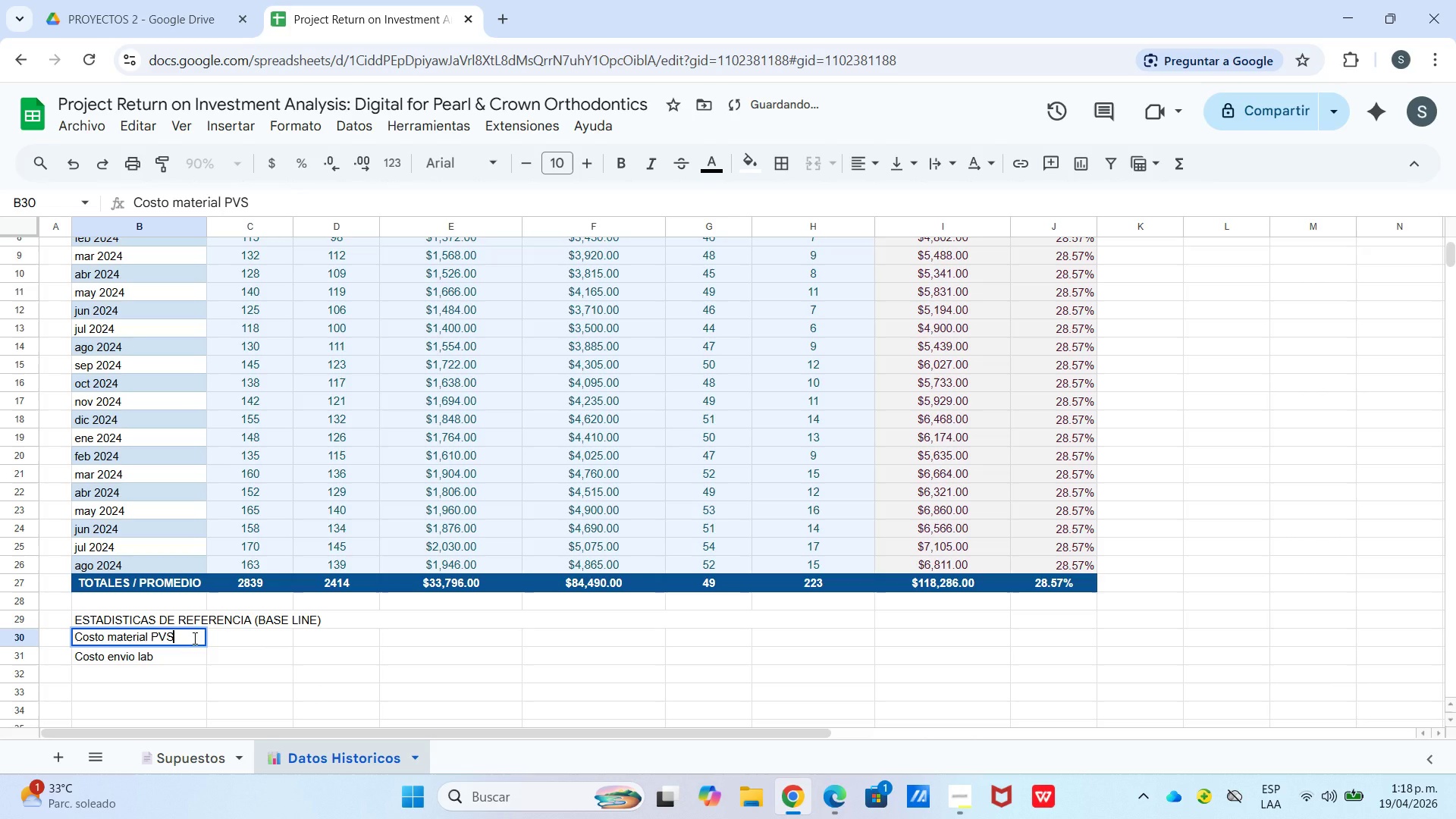 
key(Control+Enter)
 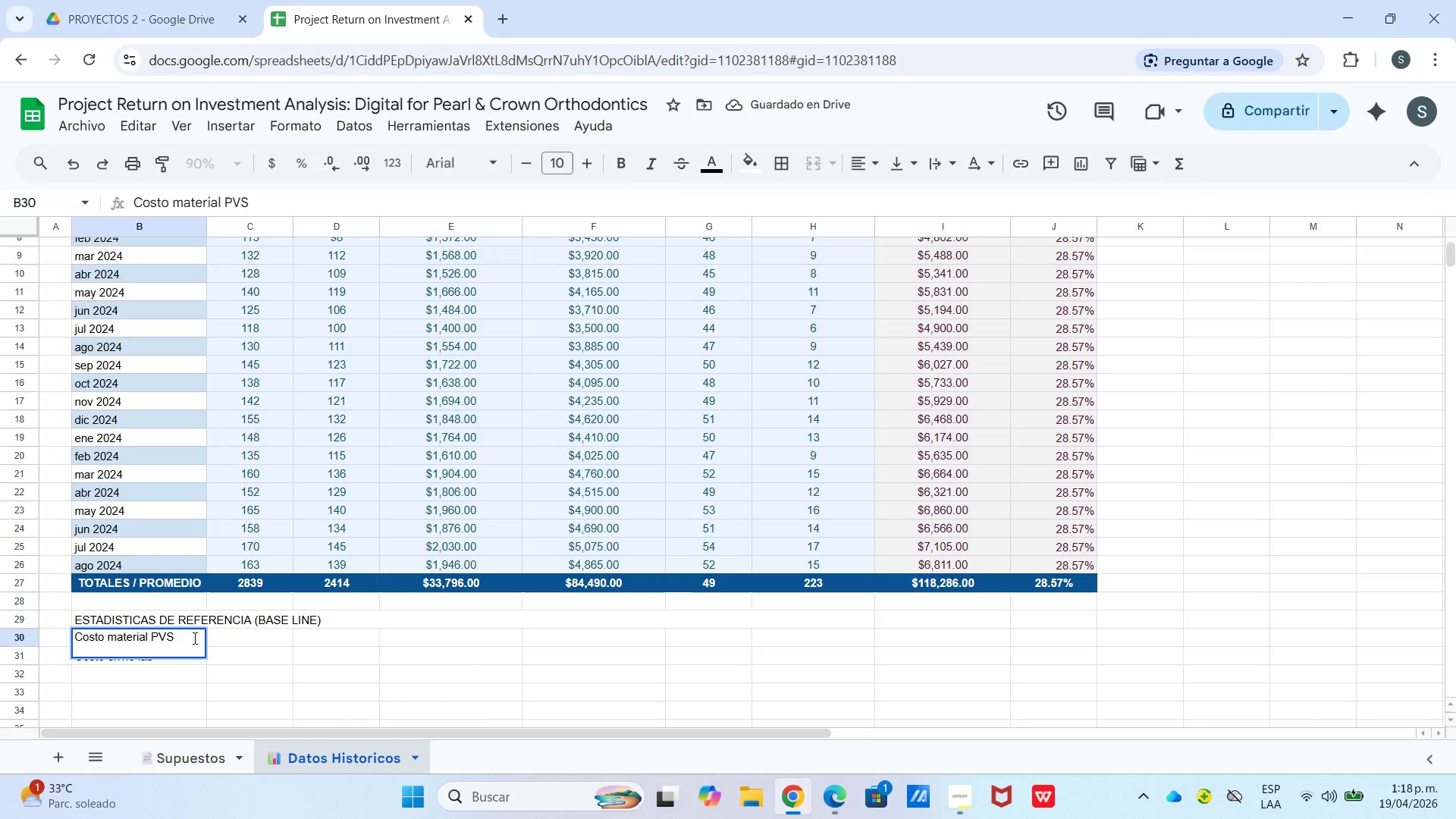 
type(mensual promedio)
 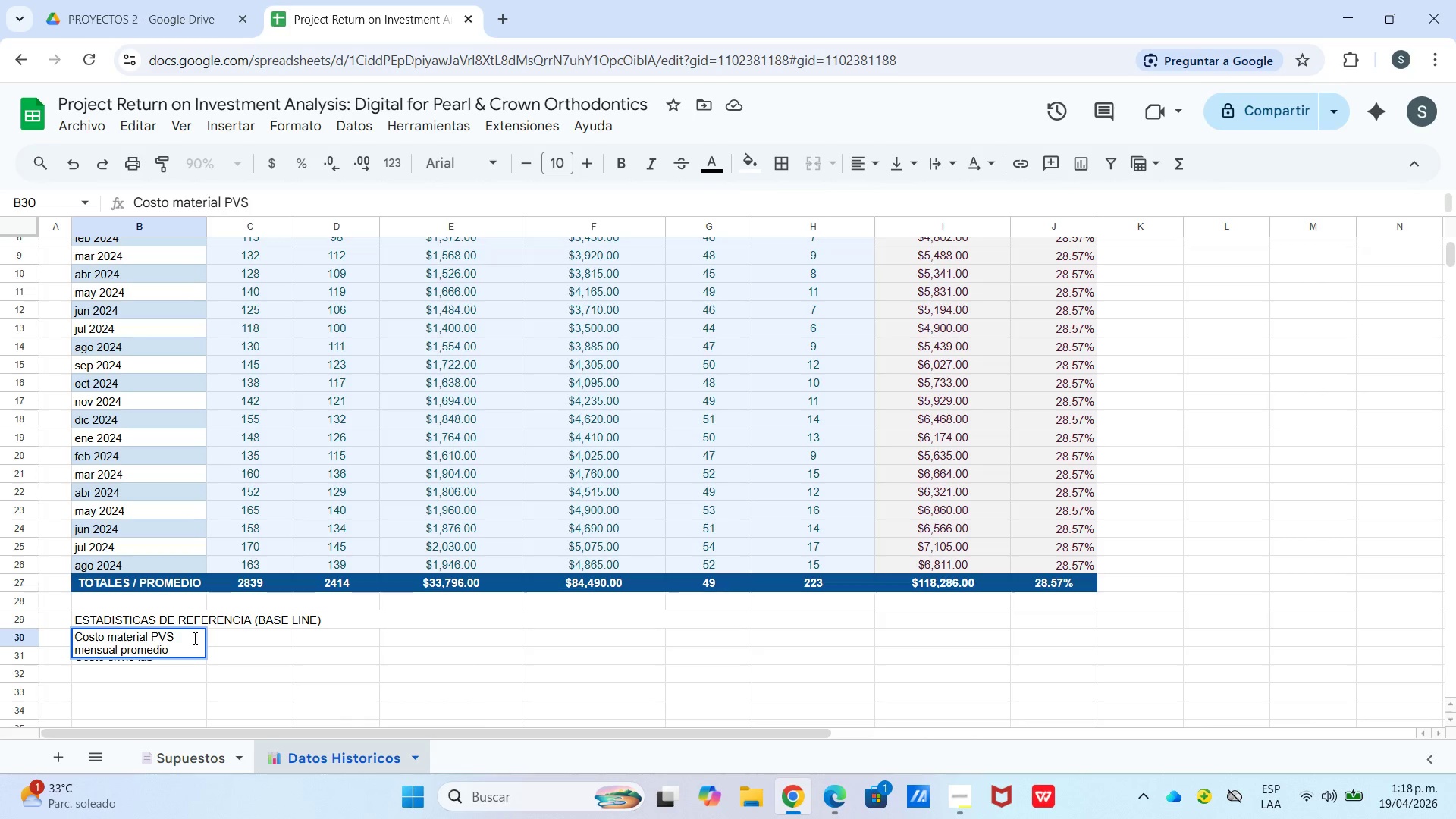 
key(Enter)
 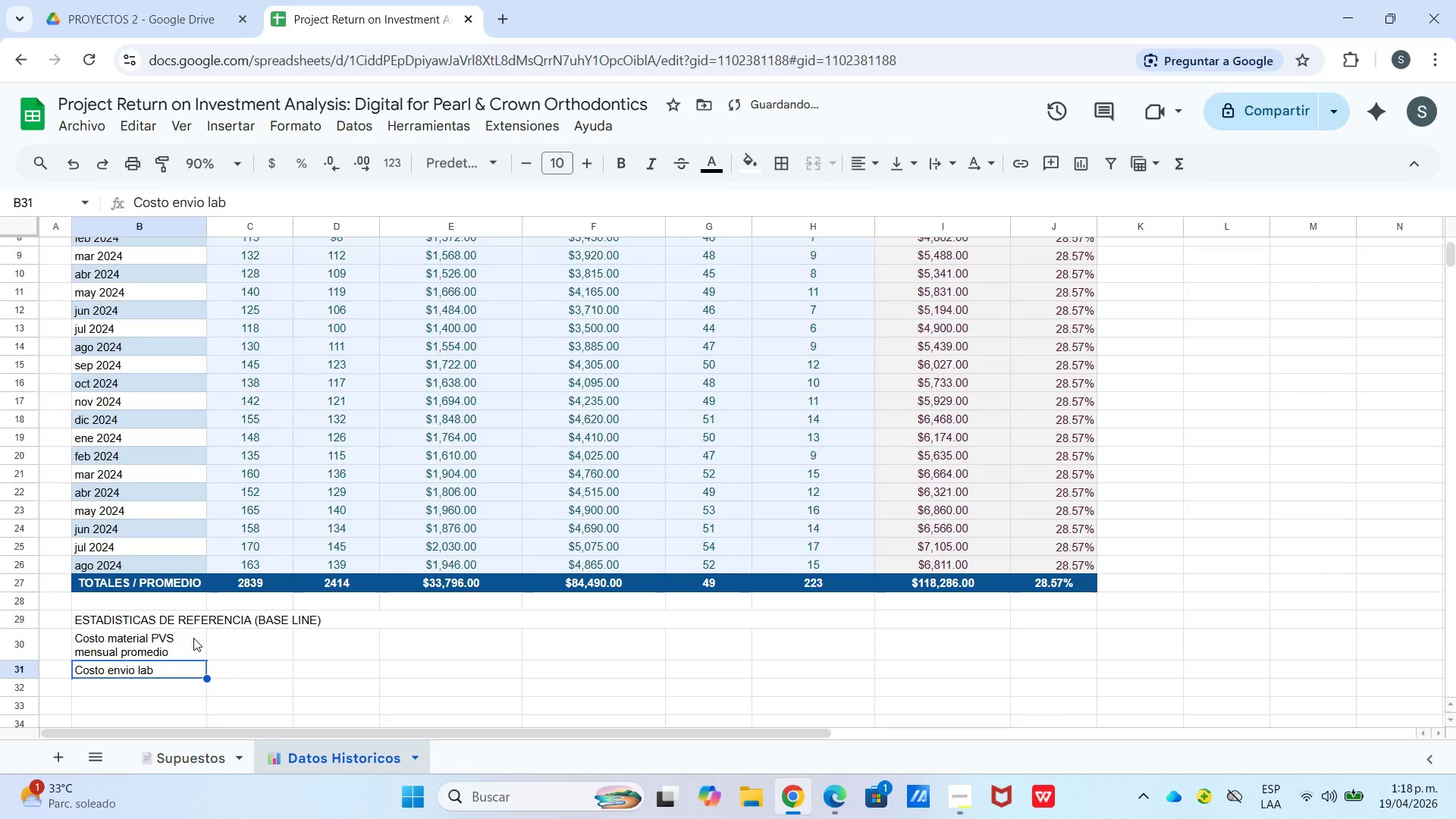 
key(Enter)
 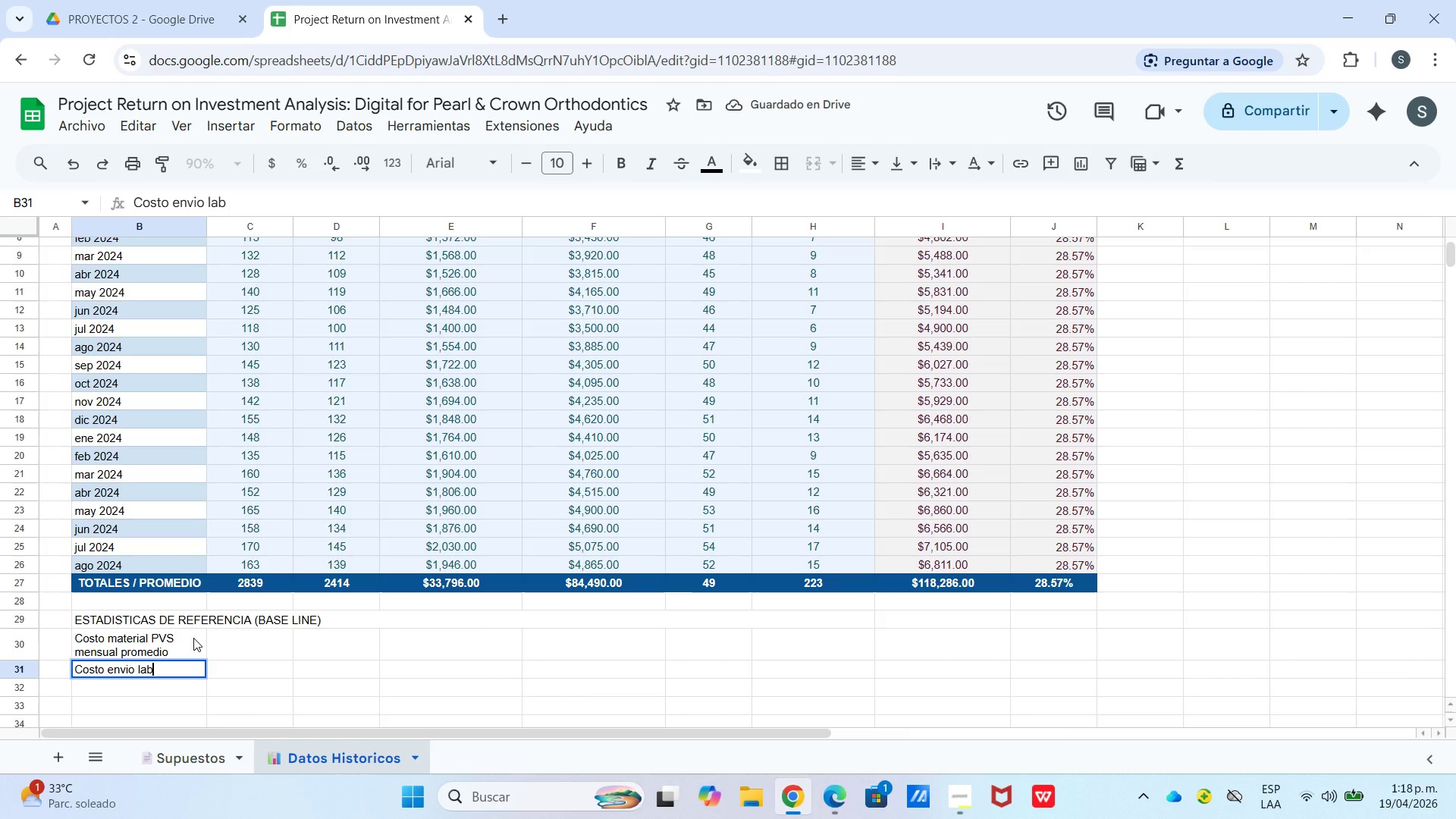 
type( me)
key(Backspace)
key(Backspace)
 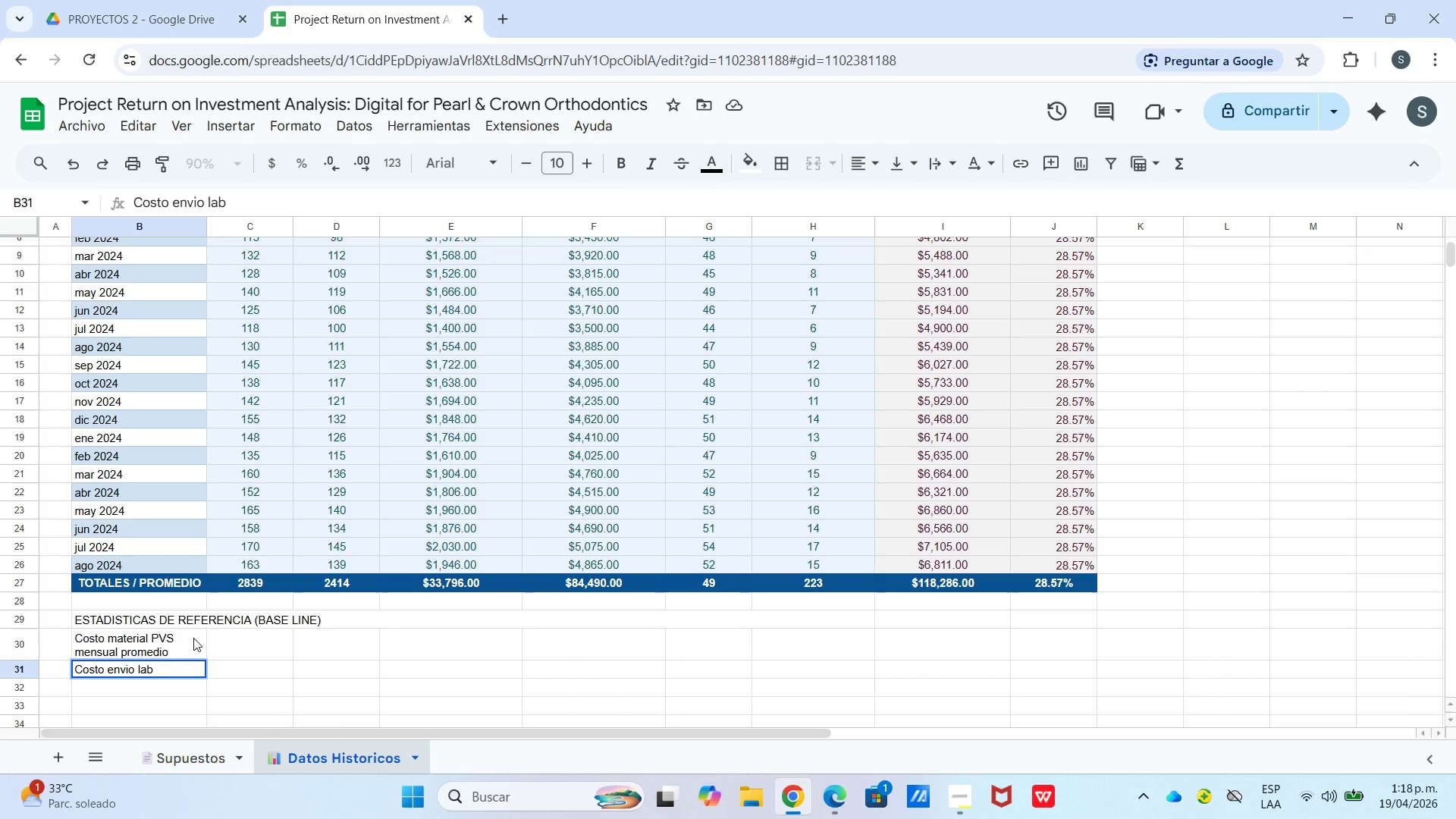 
key(Control+Enter)
 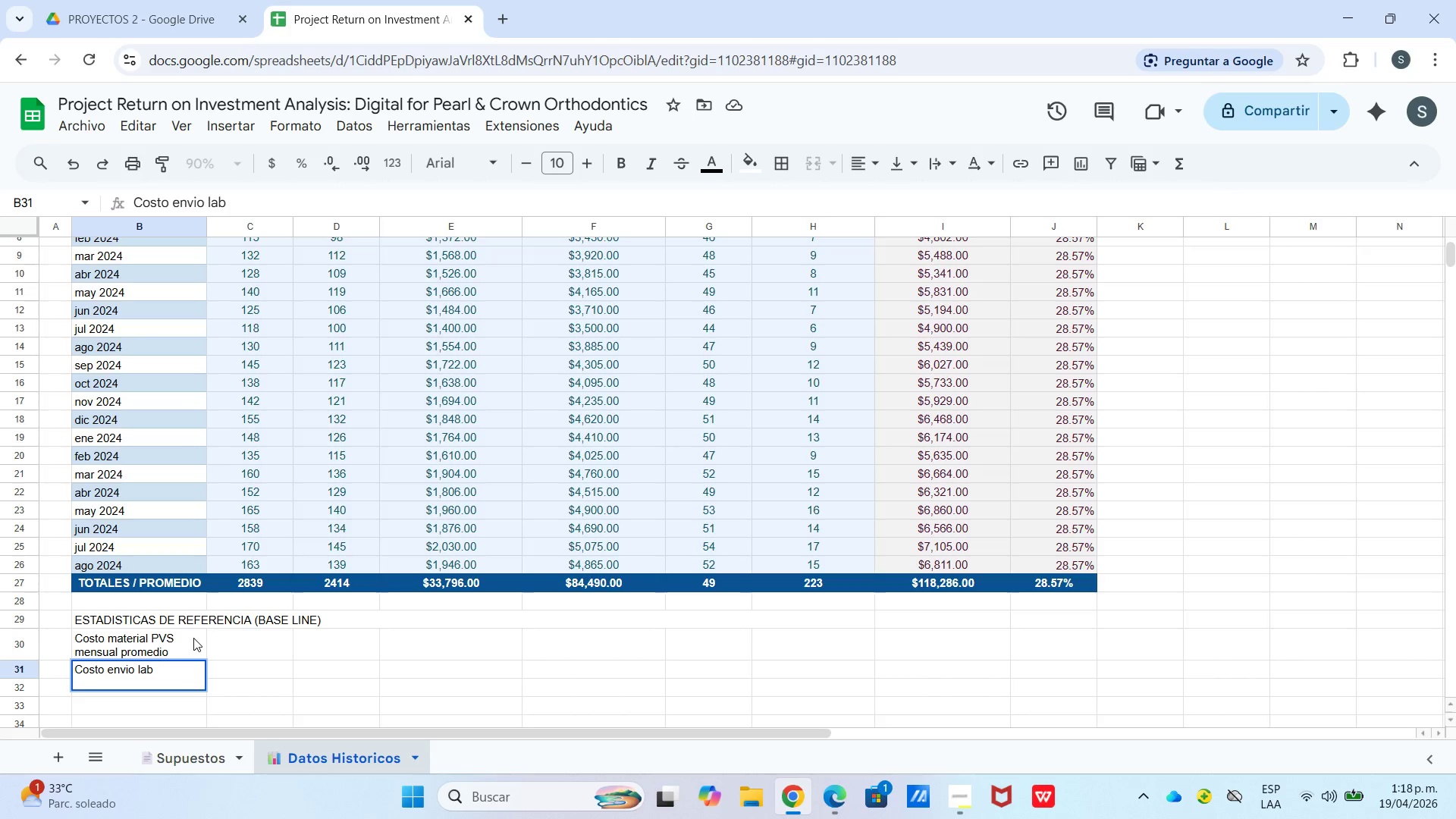 
type(mensual promd)
key(Backspace)
type(edio)
 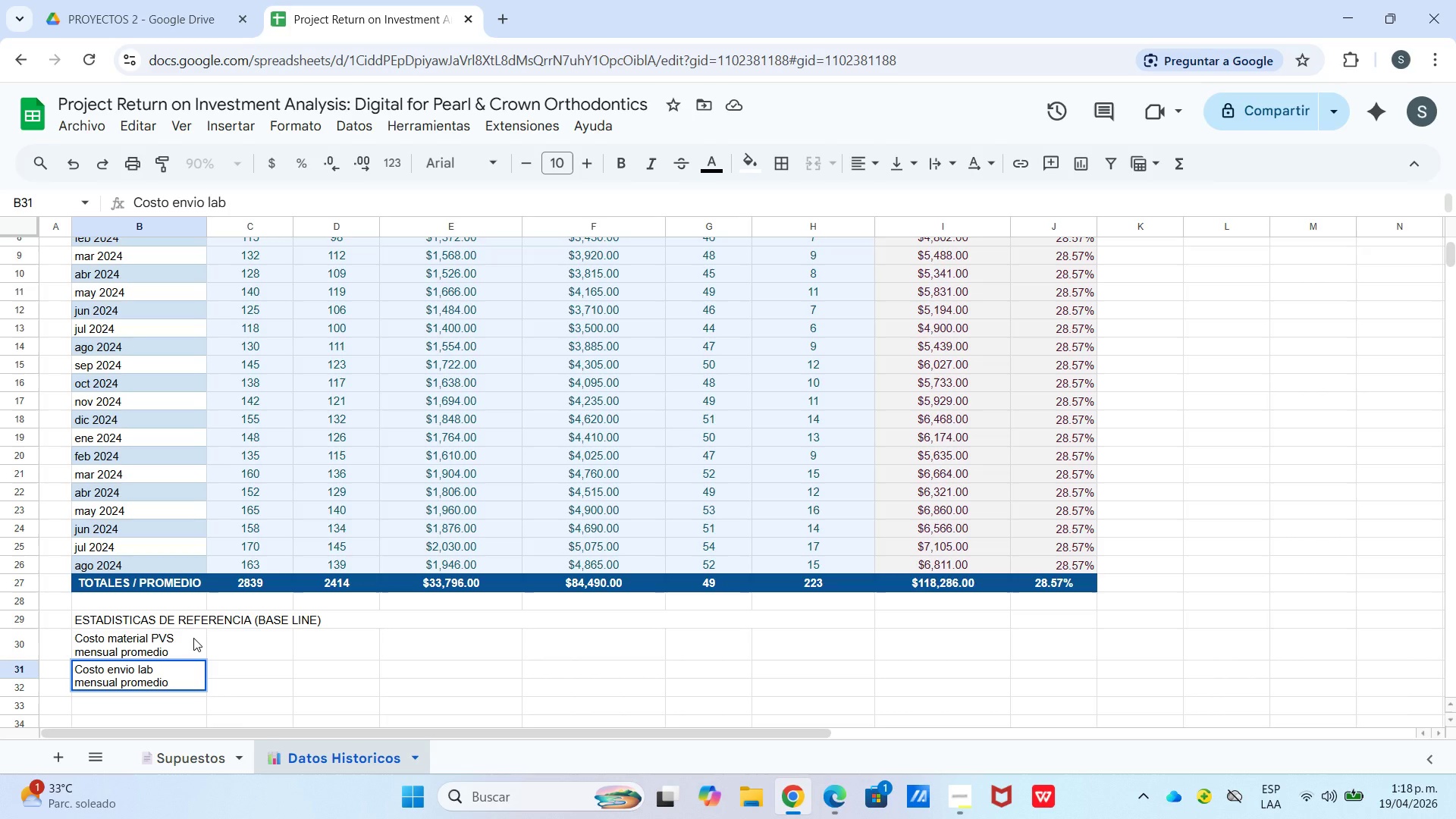 
key(Enter)
 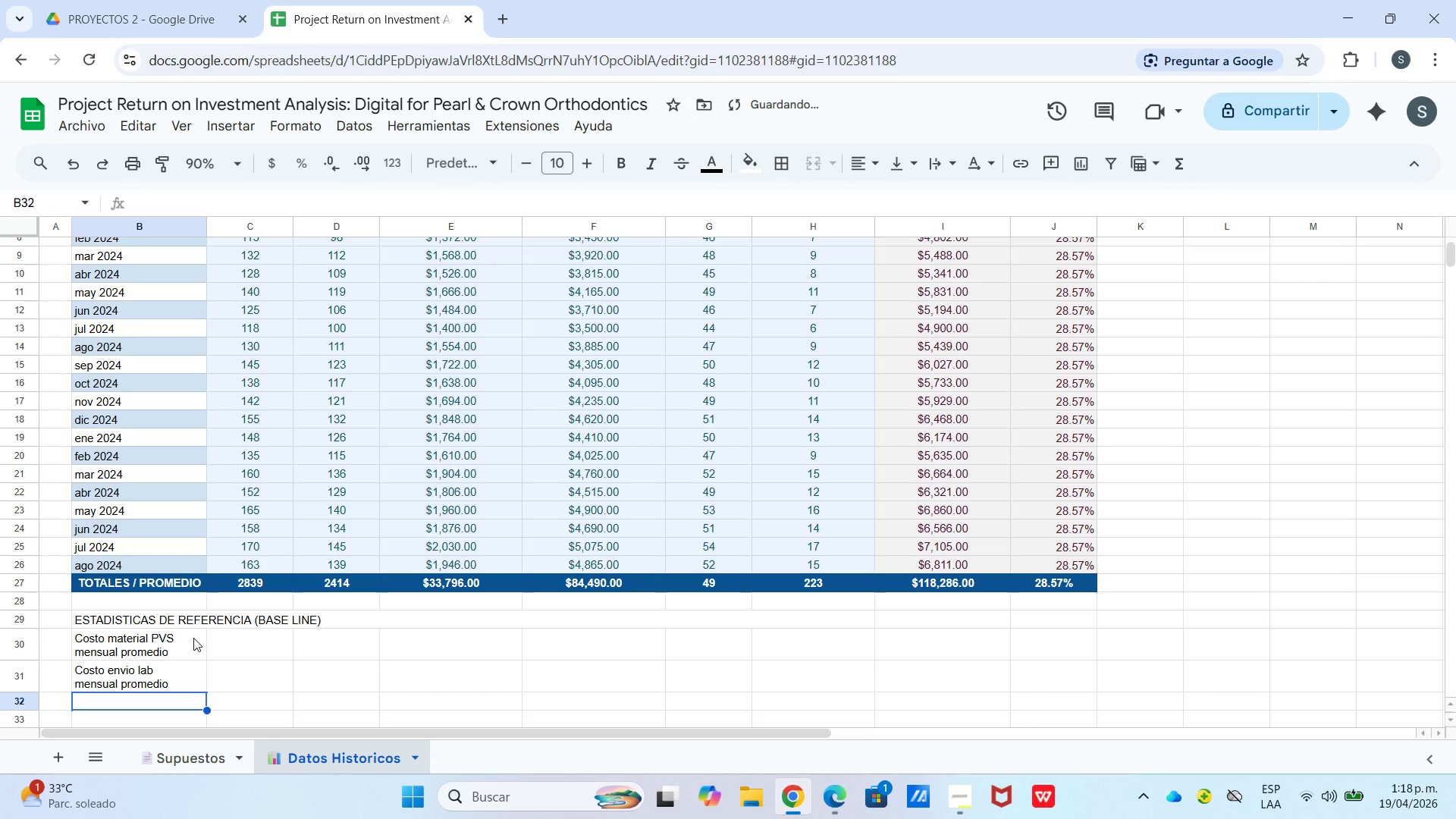 
type(Impresiones repetidas )
 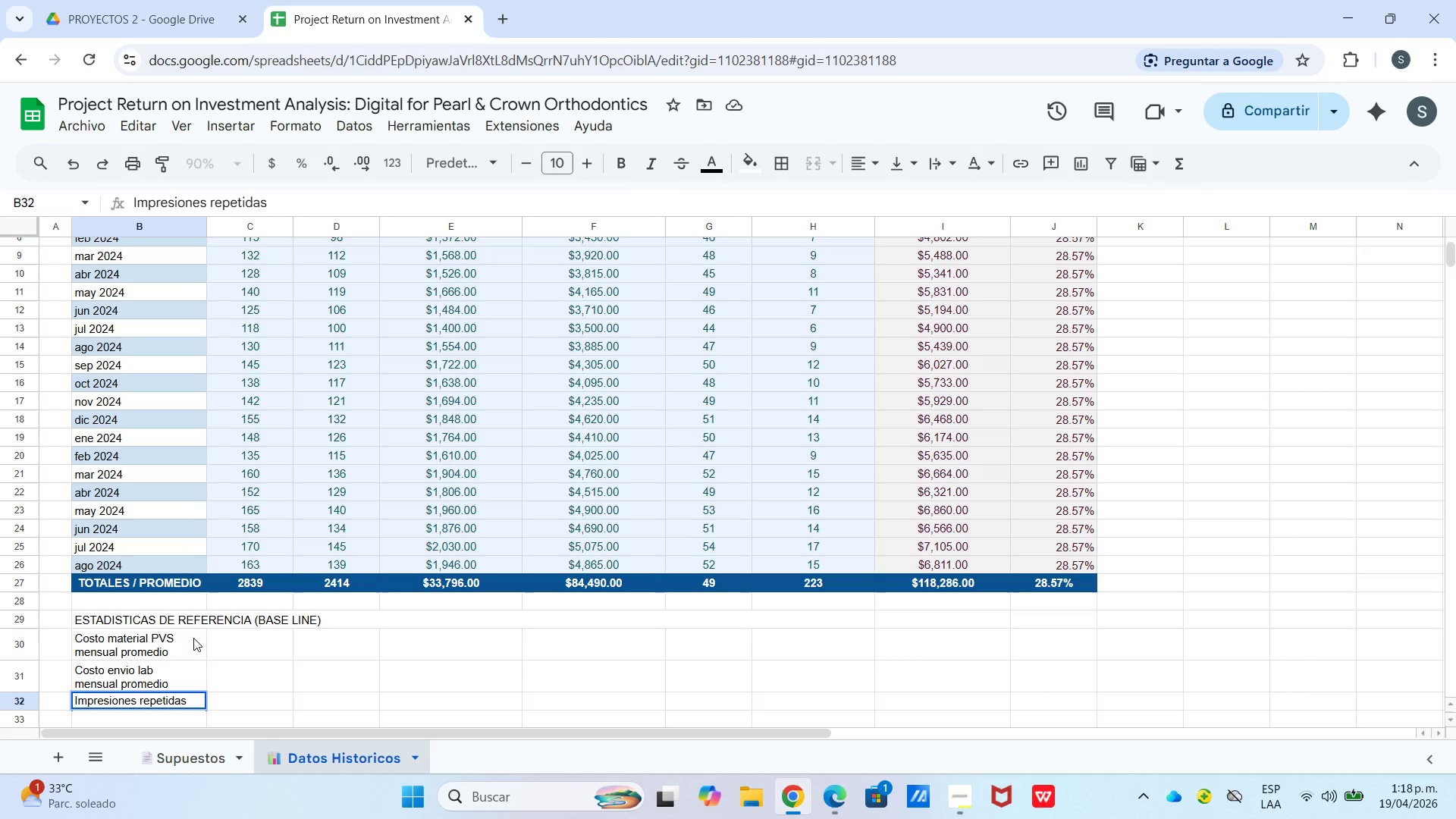 
key(Control+ControlLeft)
 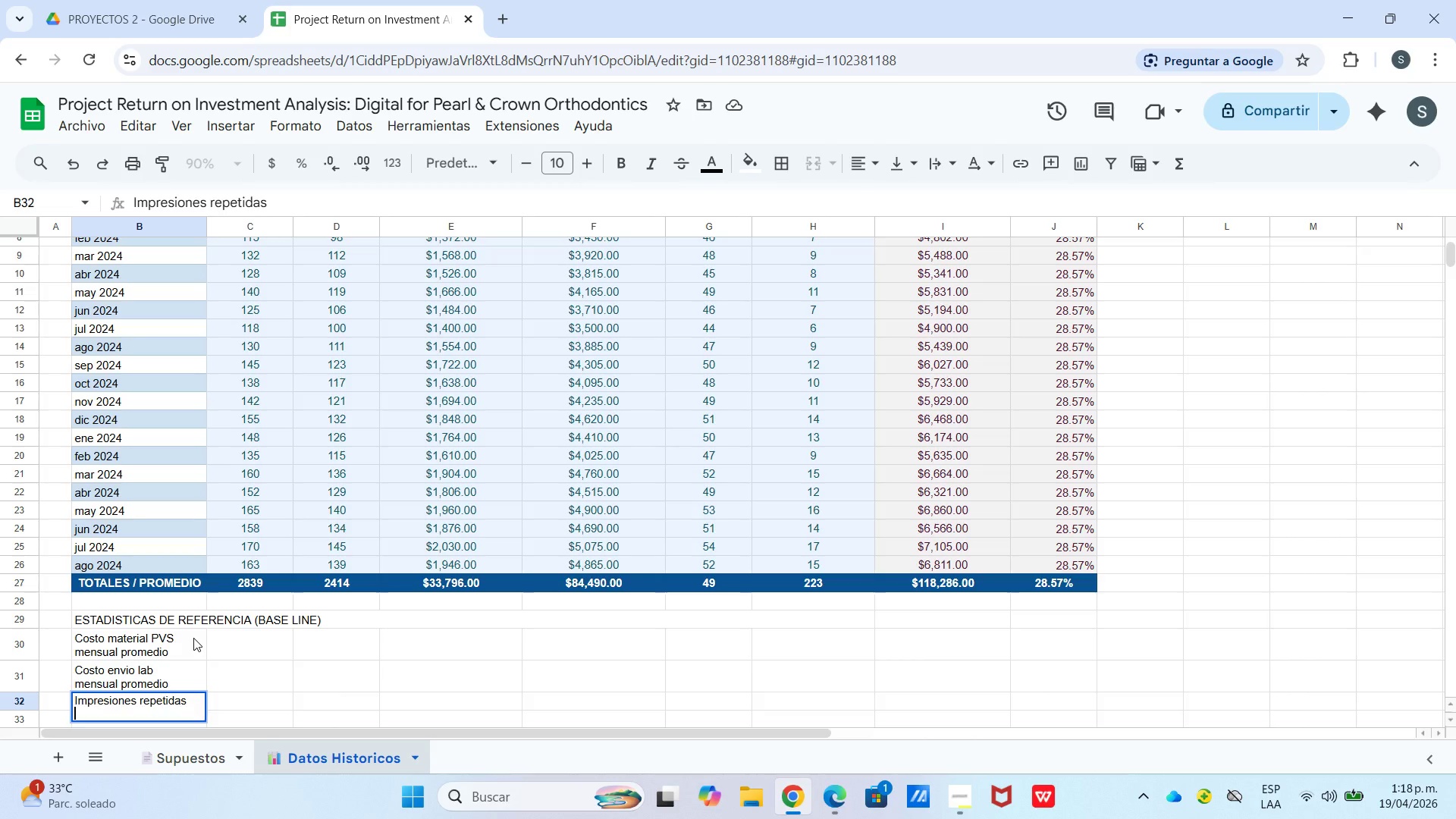 
key(Control+Enter)
 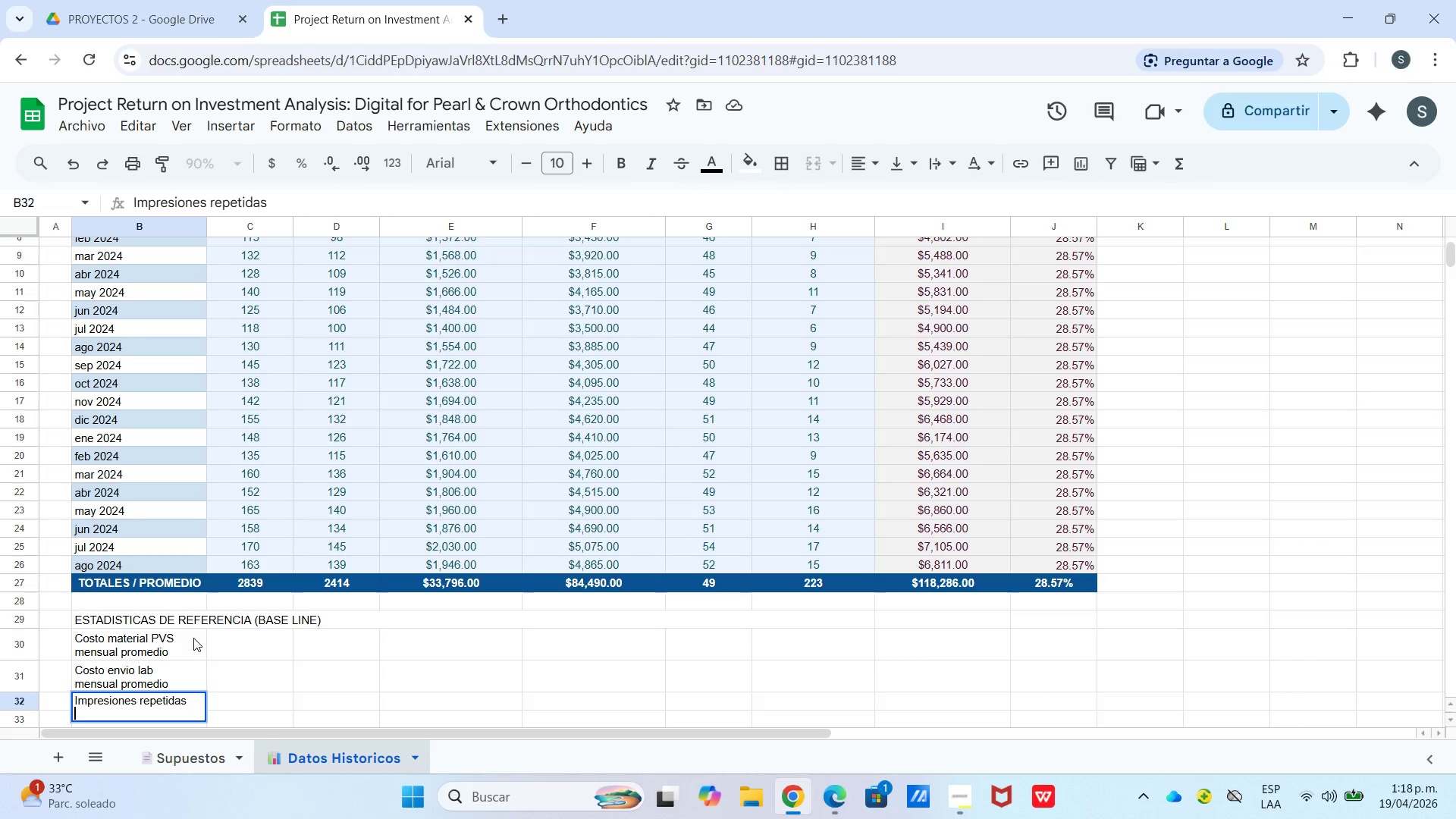 
hold_key(key=ShiftLeft, duration=0.58)
 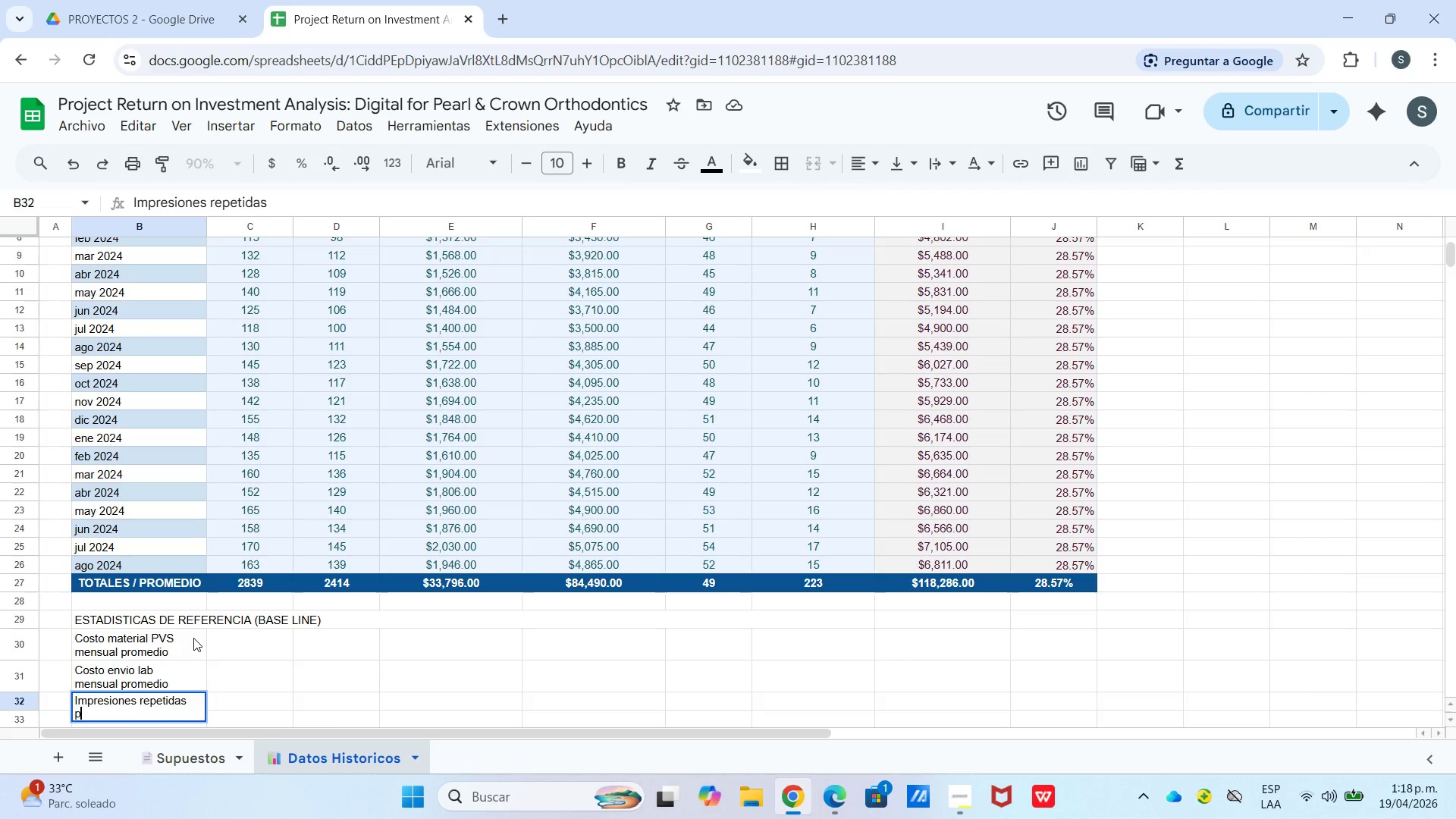 
type(promedio&mes)
 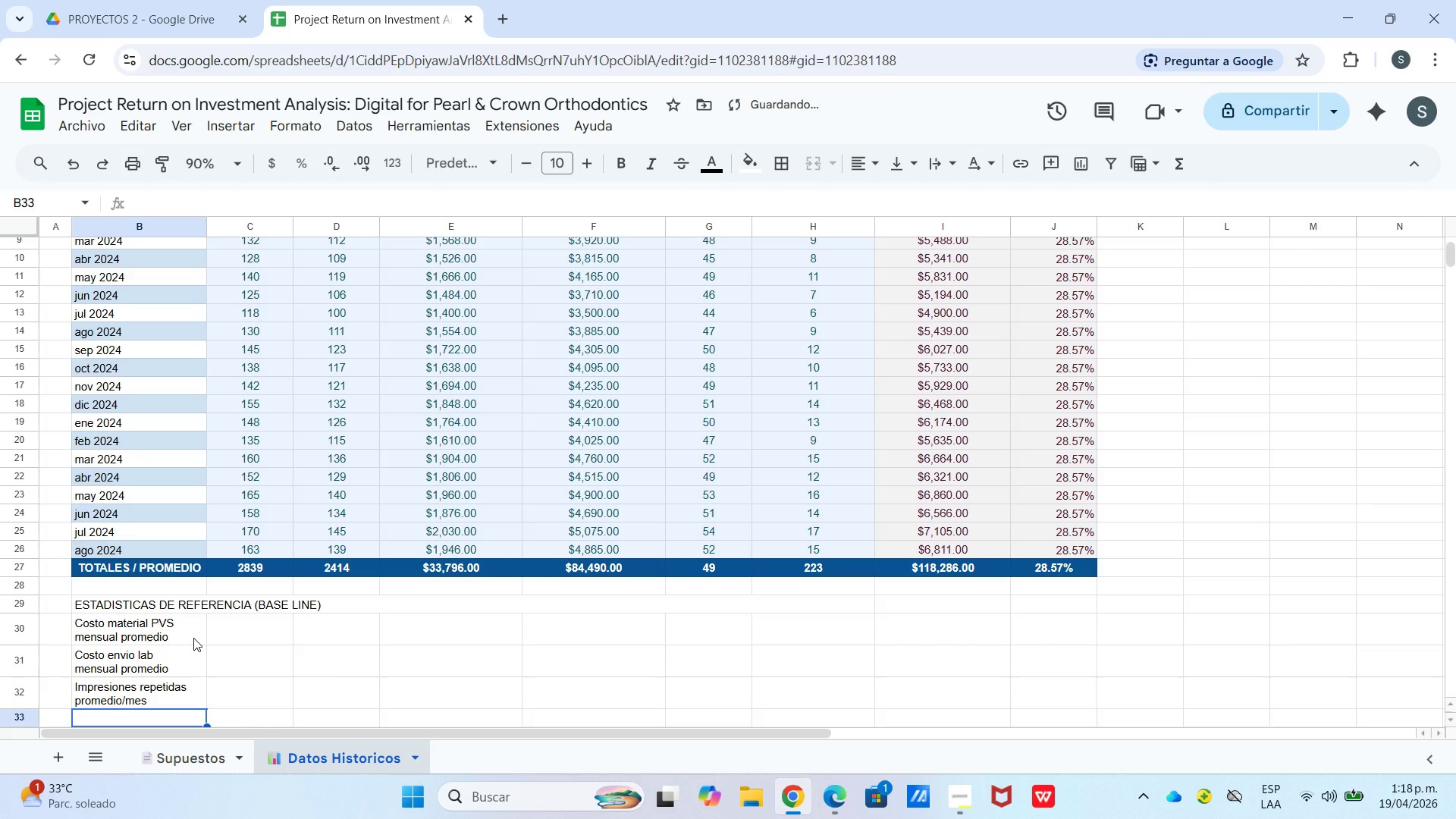 
 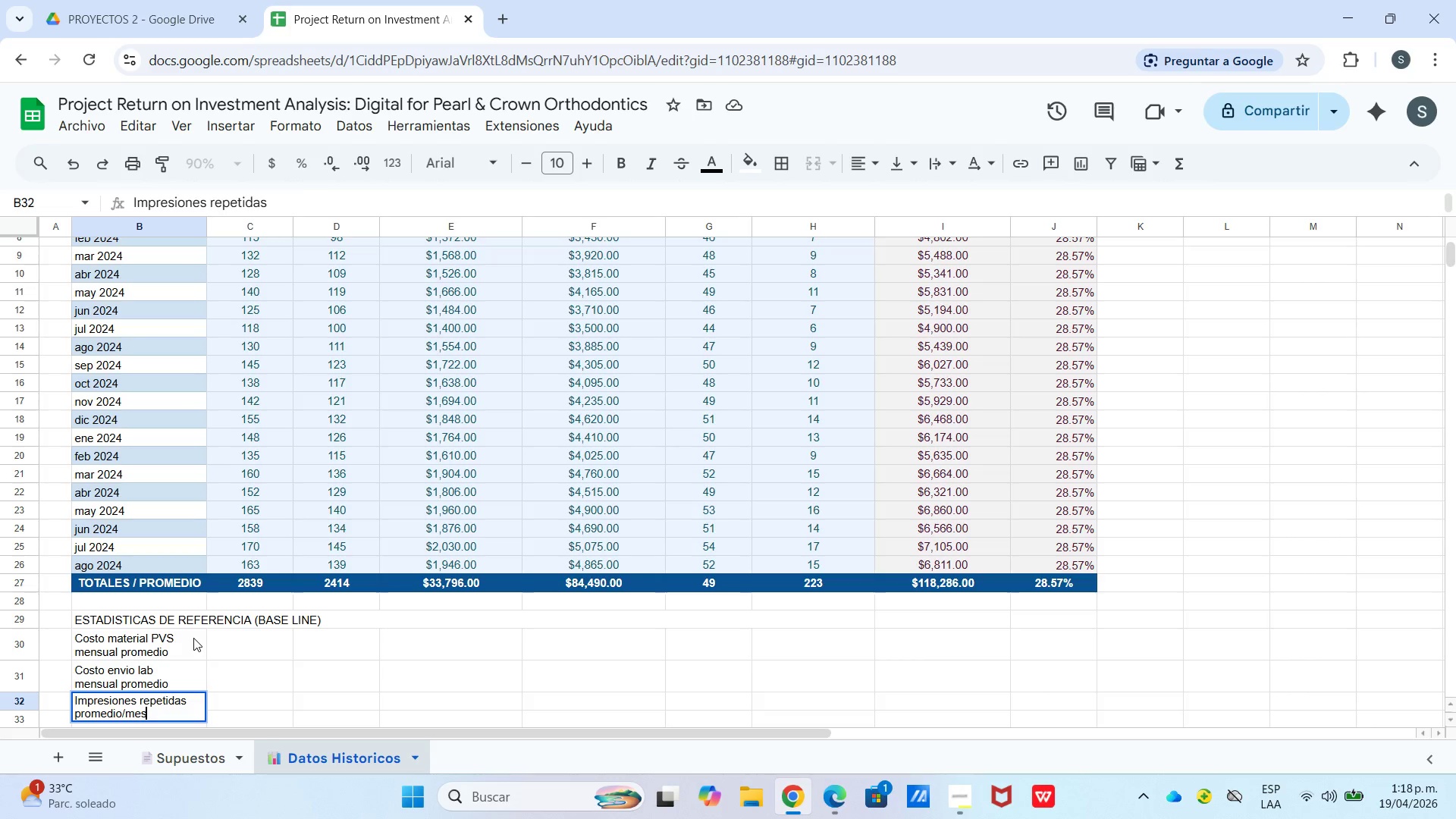 
key(Enter)
 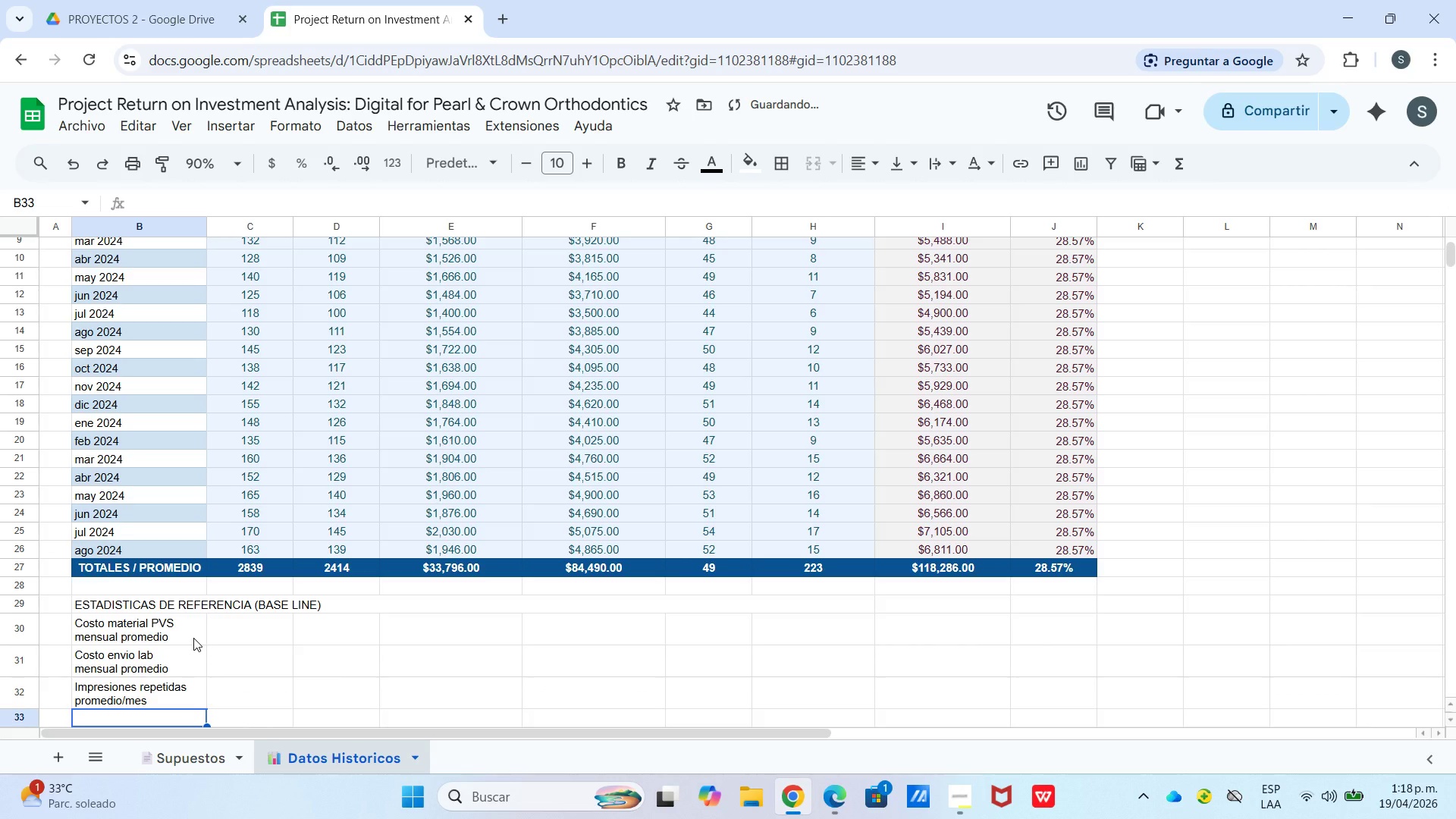 
type(Tasa de rechazo)
 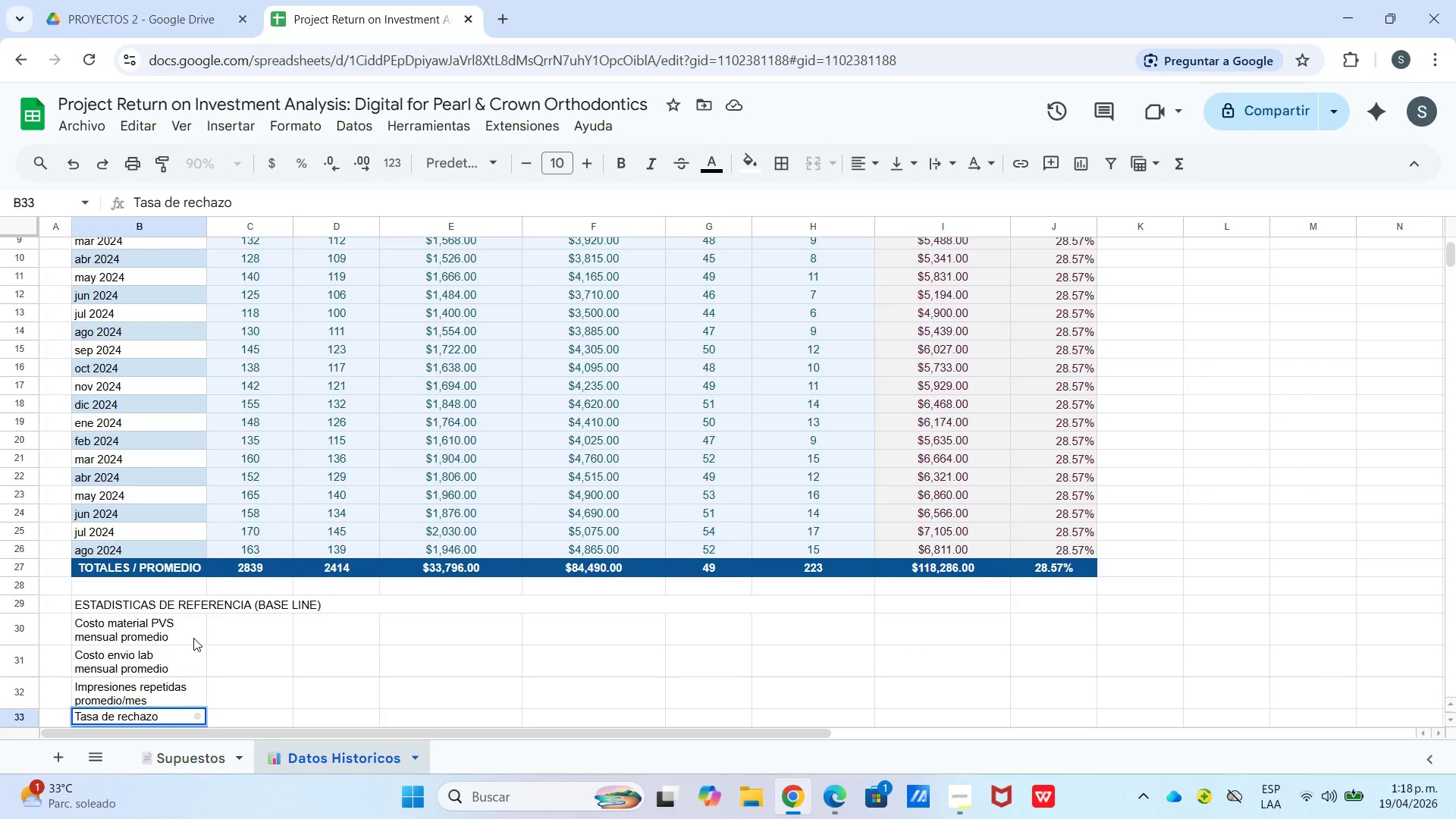 
key(Control+Enter)
 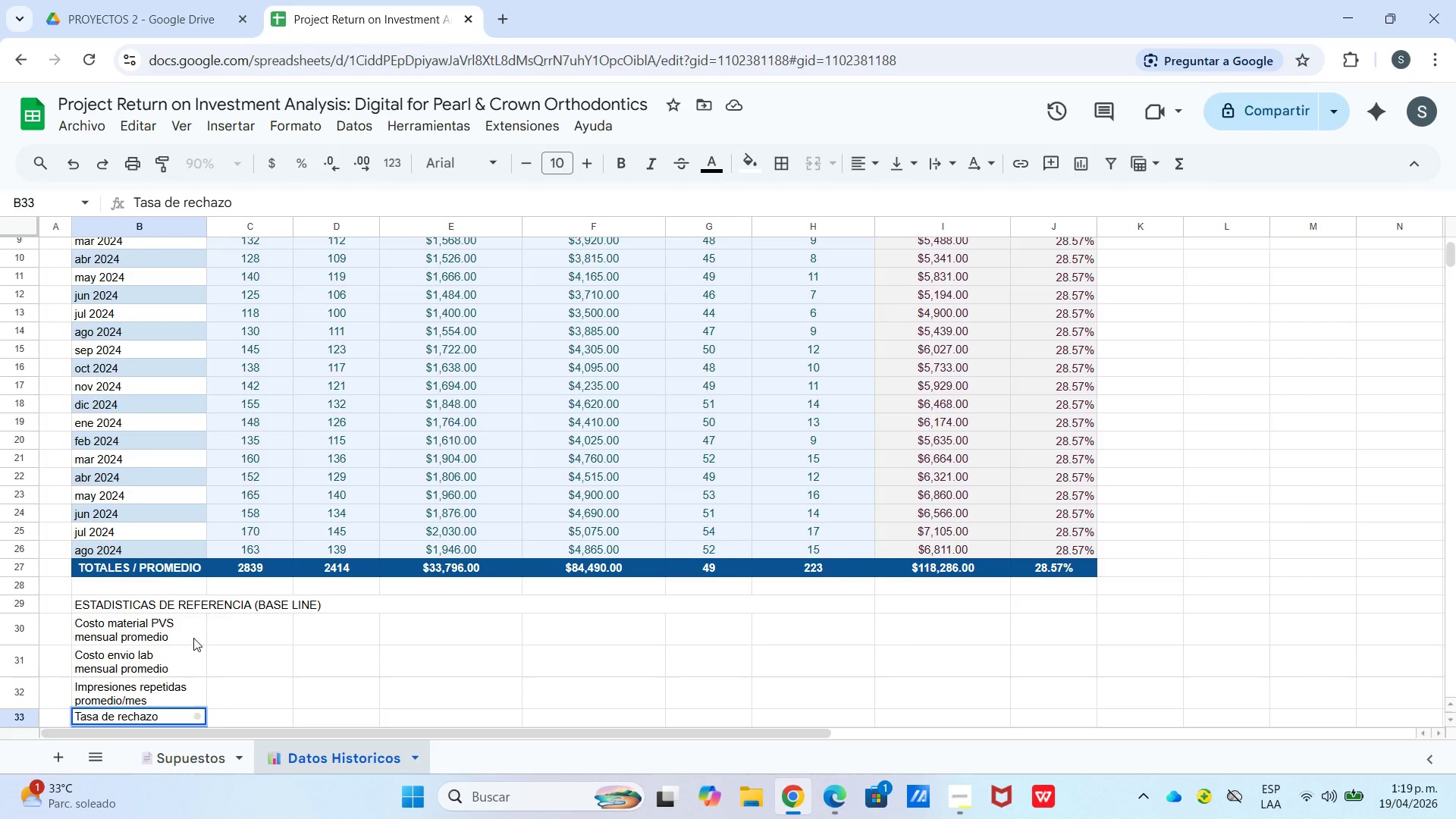 
type(PVS promedio)
 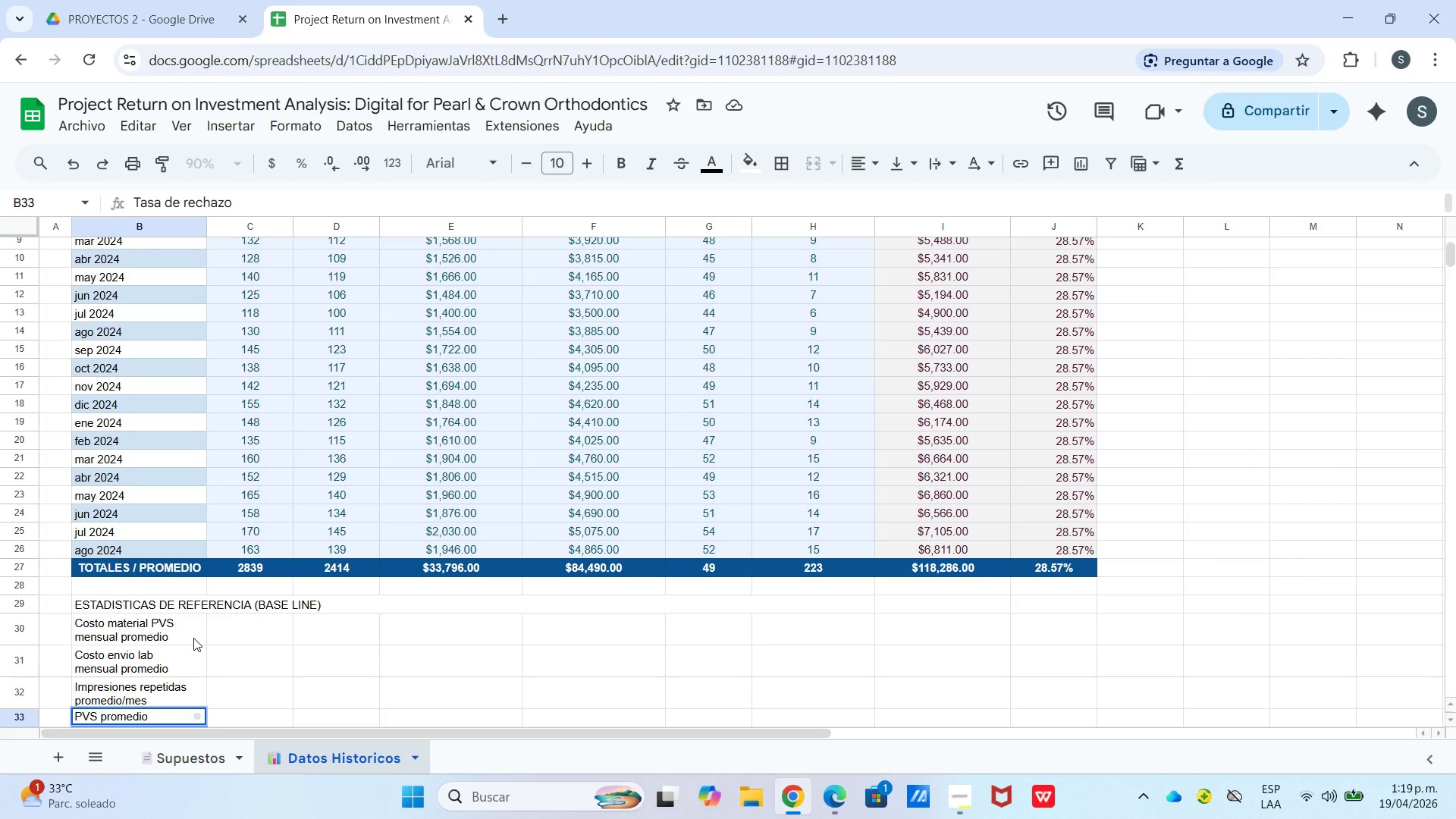 
key(Enter)
 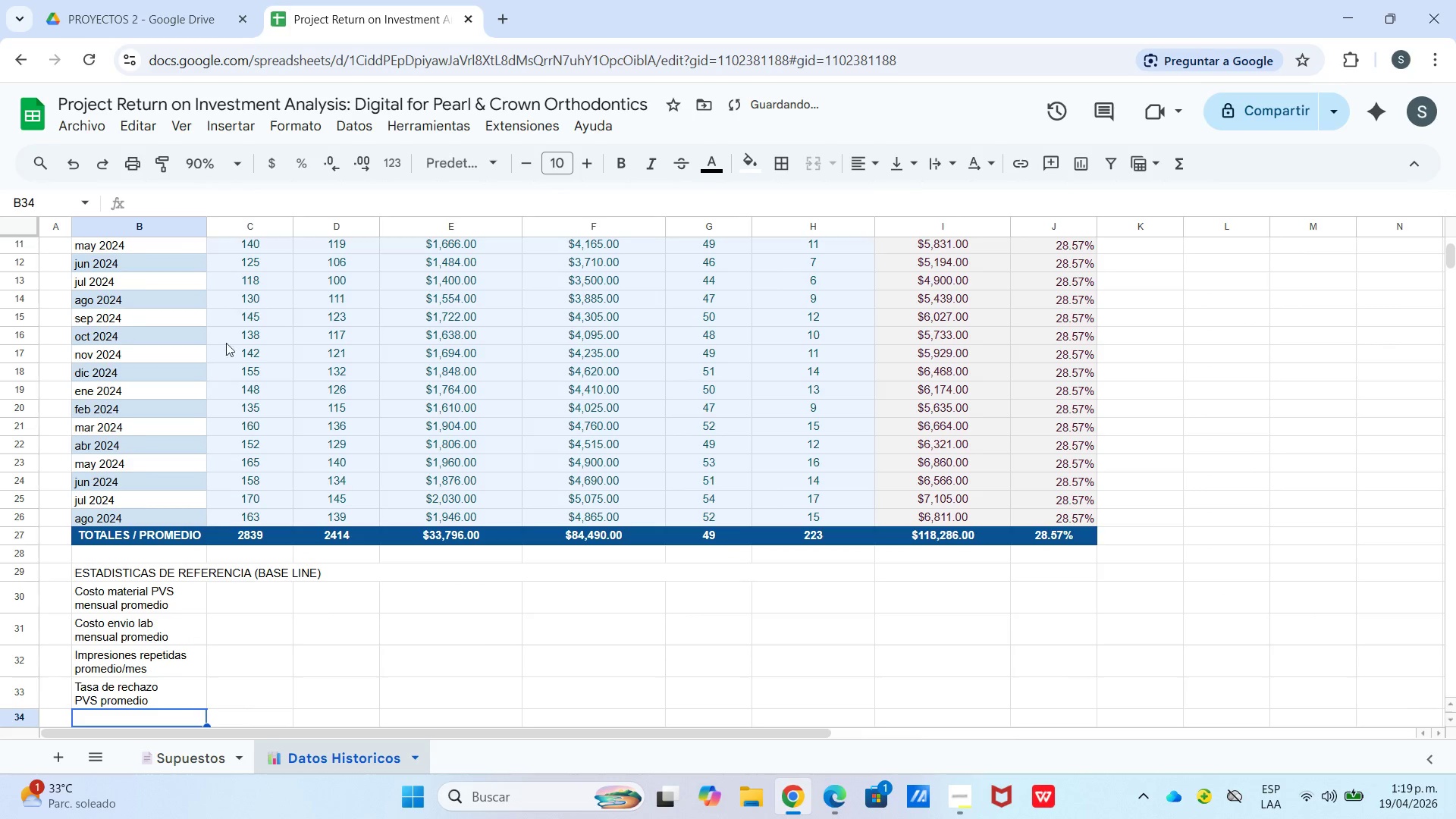 
scroll: coordinate [221, 441], scroll_direction: down, amount: 2.0
 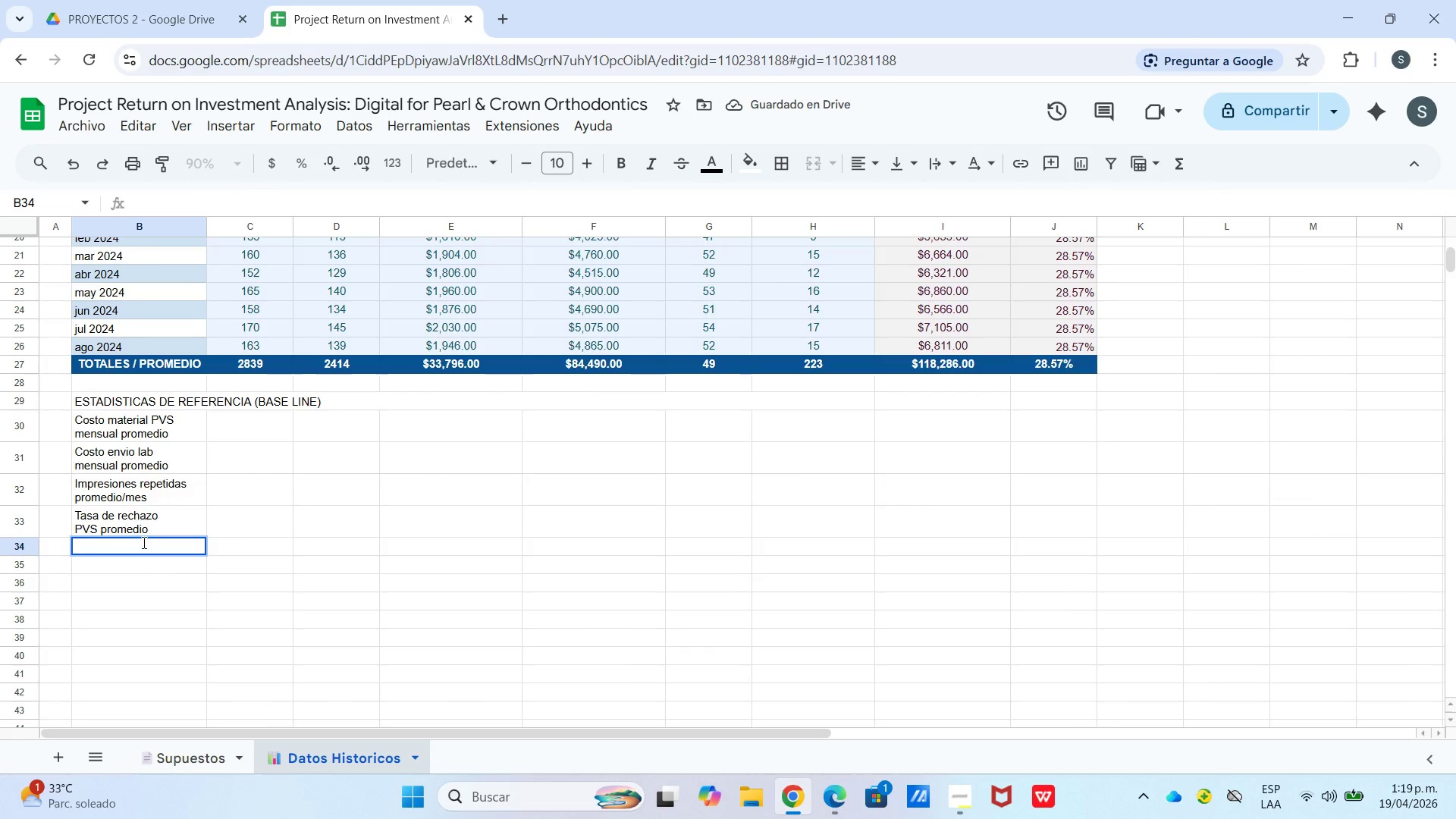 
type(Costo total analogioc)
key(Backspace)
key(Backspace)
type(co)
 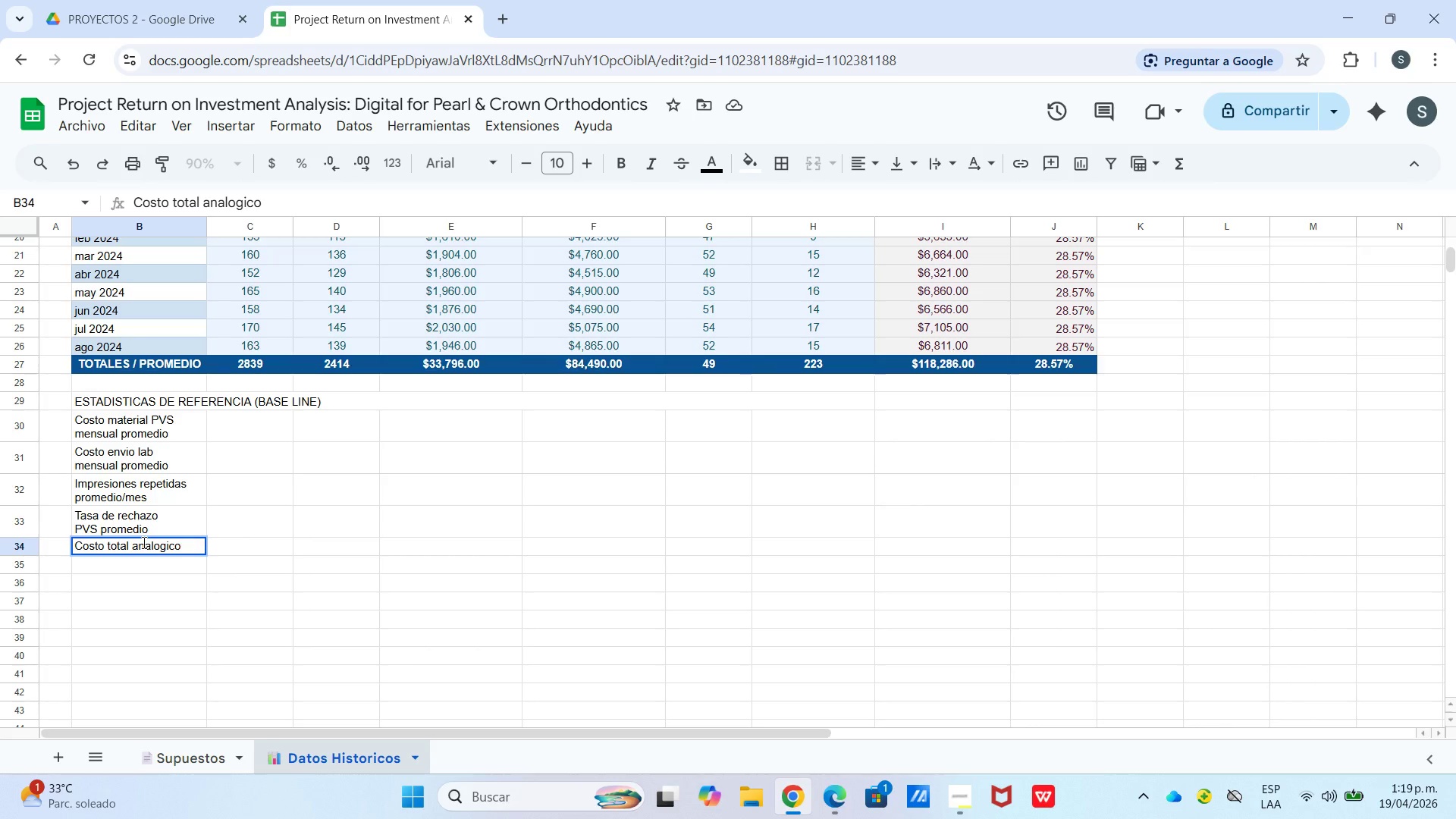 
wait(5.01)
 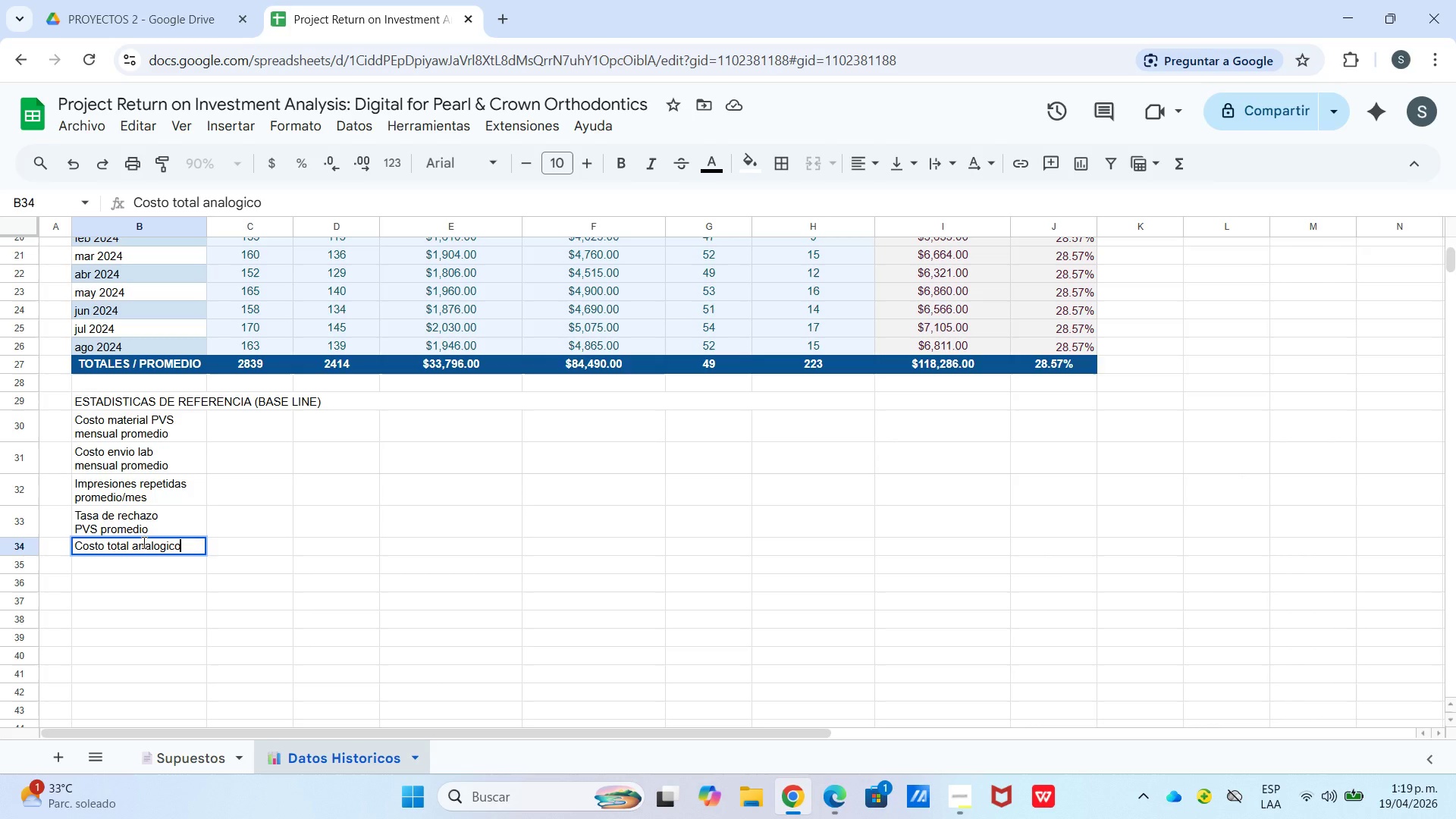 
key(Control+Enter)
 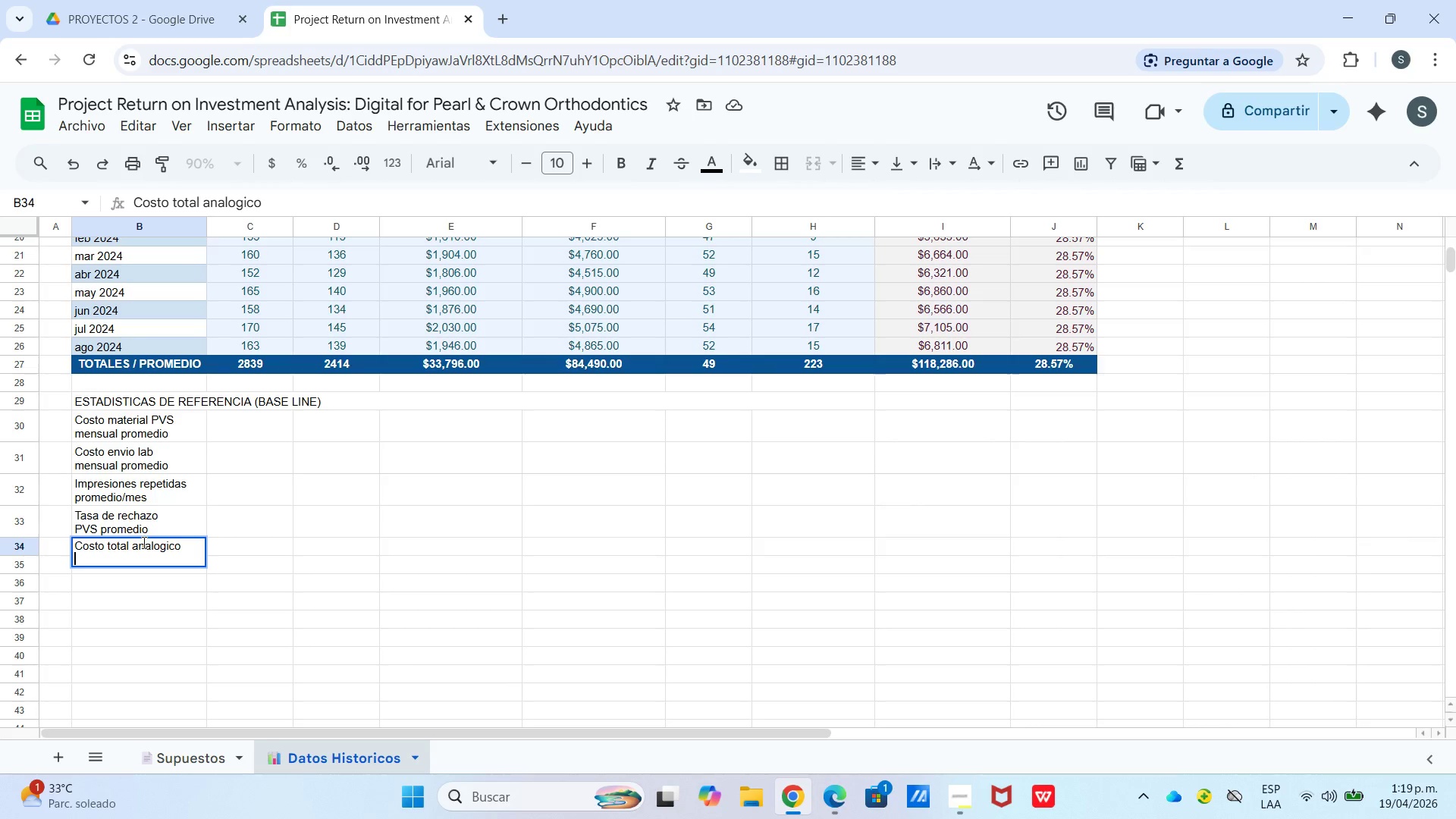 
hold_key(key=ShiftLeft, duration=0.62)
 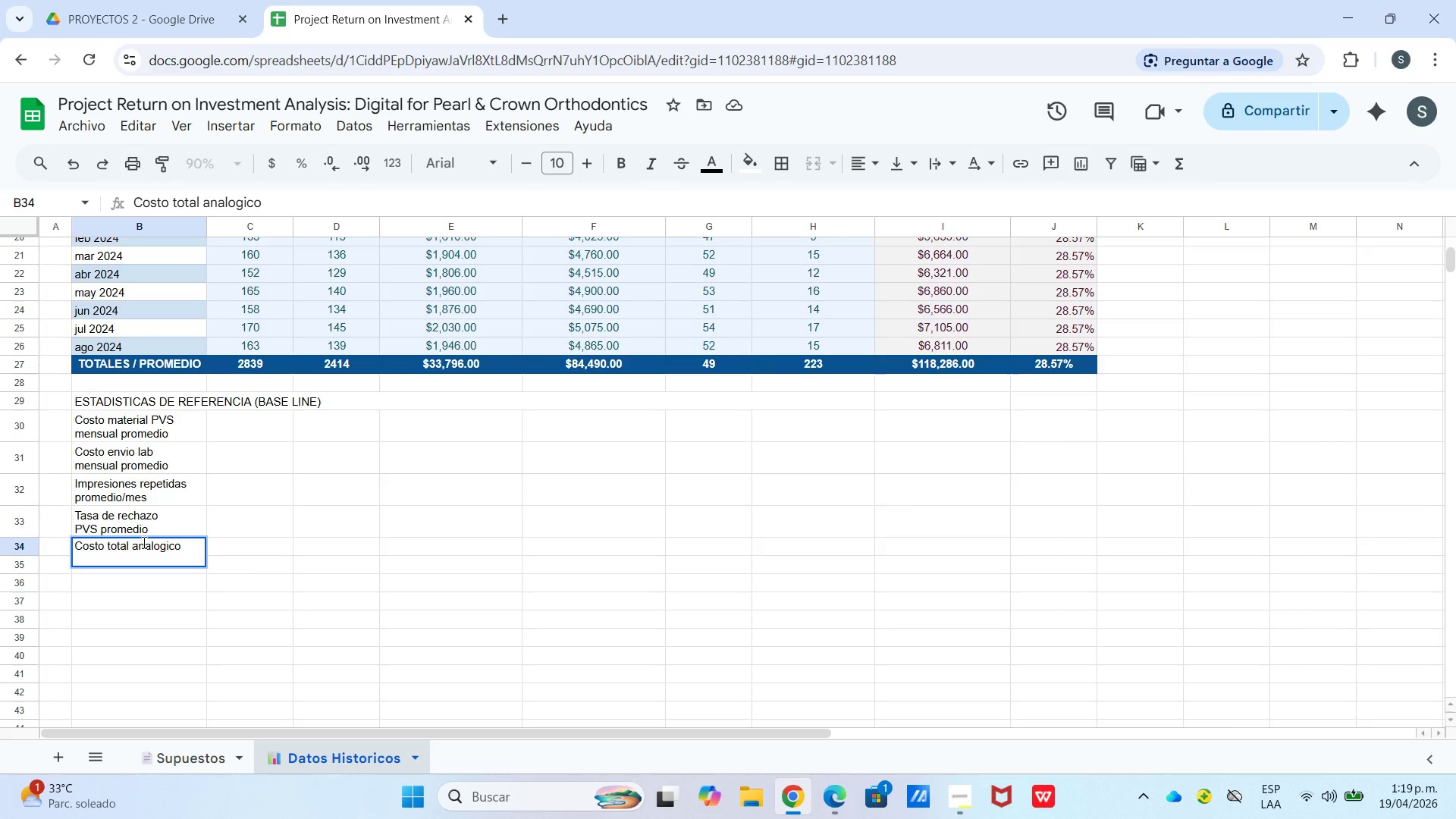 
type(mensual promedio)
 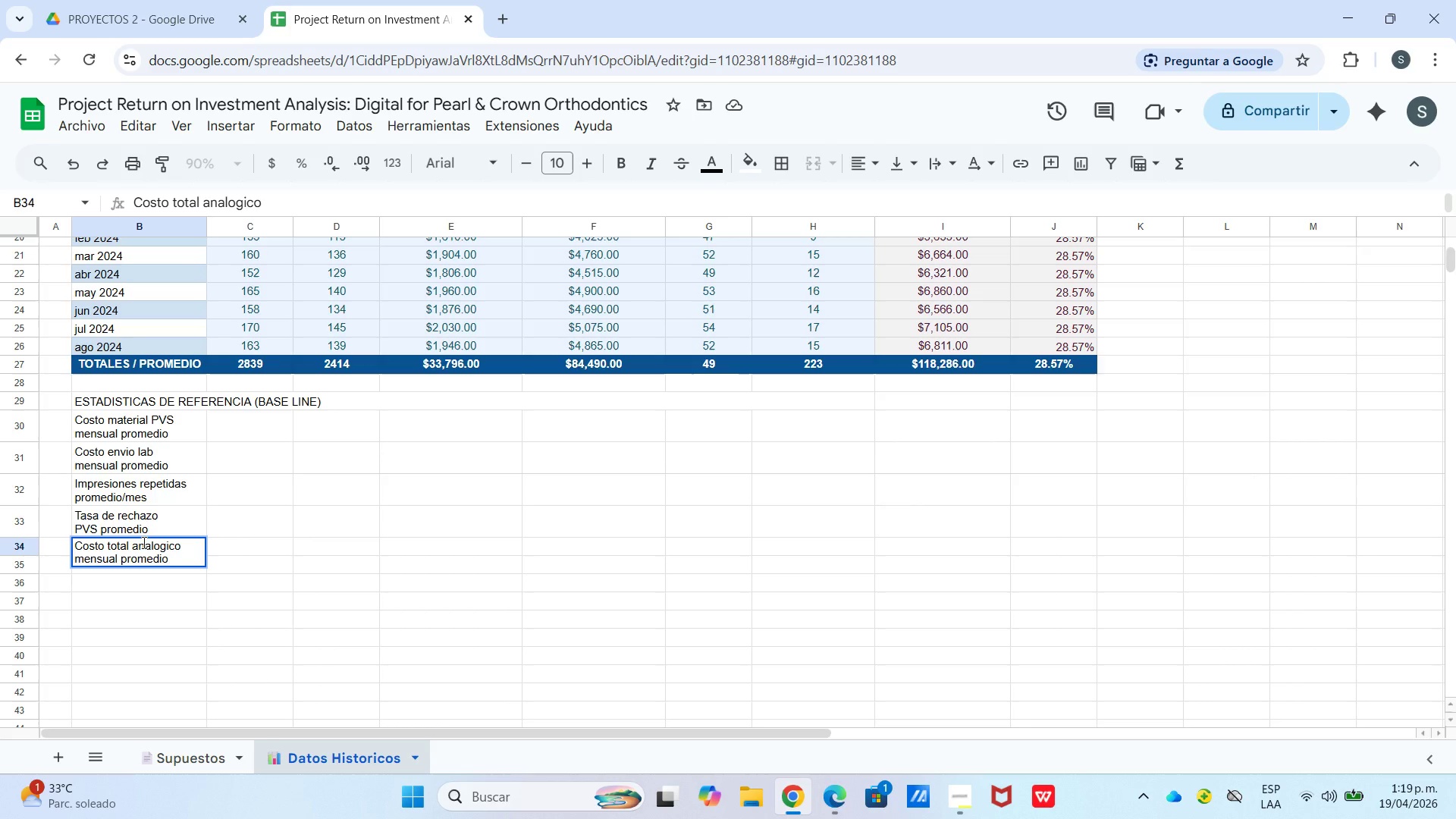 
key(Enter)
 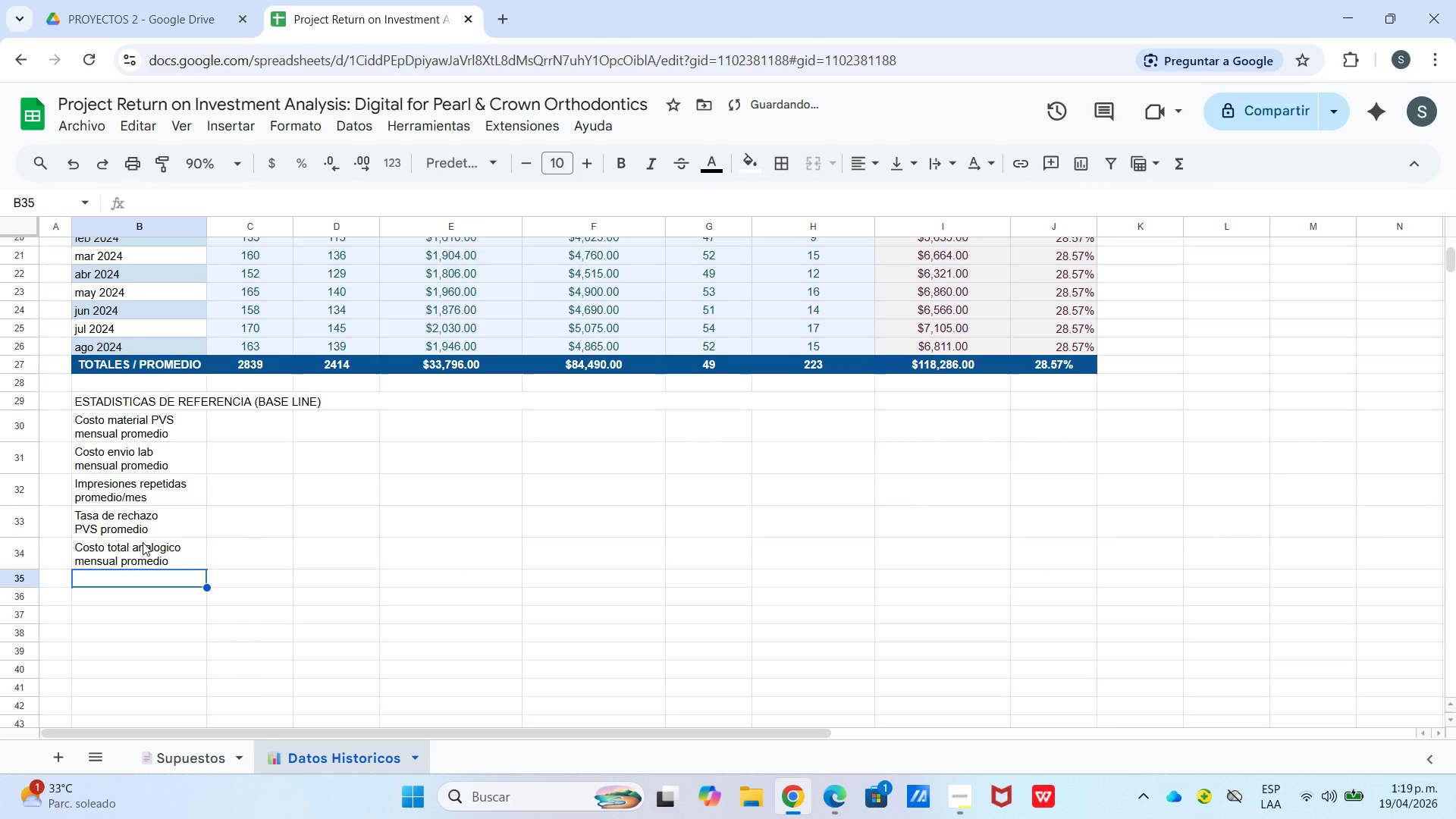 
type(Tiempo promedio en sillon *minutos()
 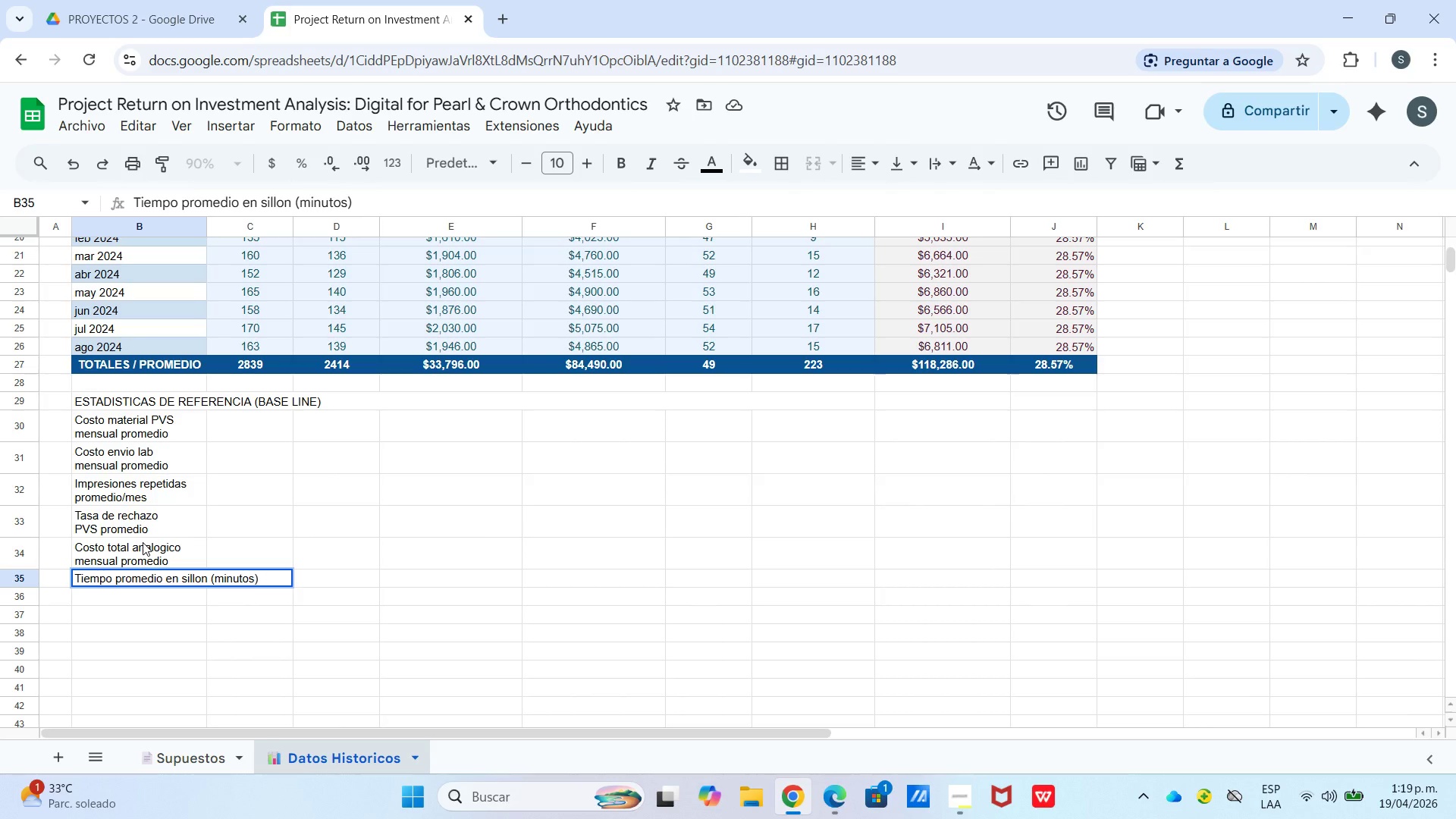 
key(Enter)
 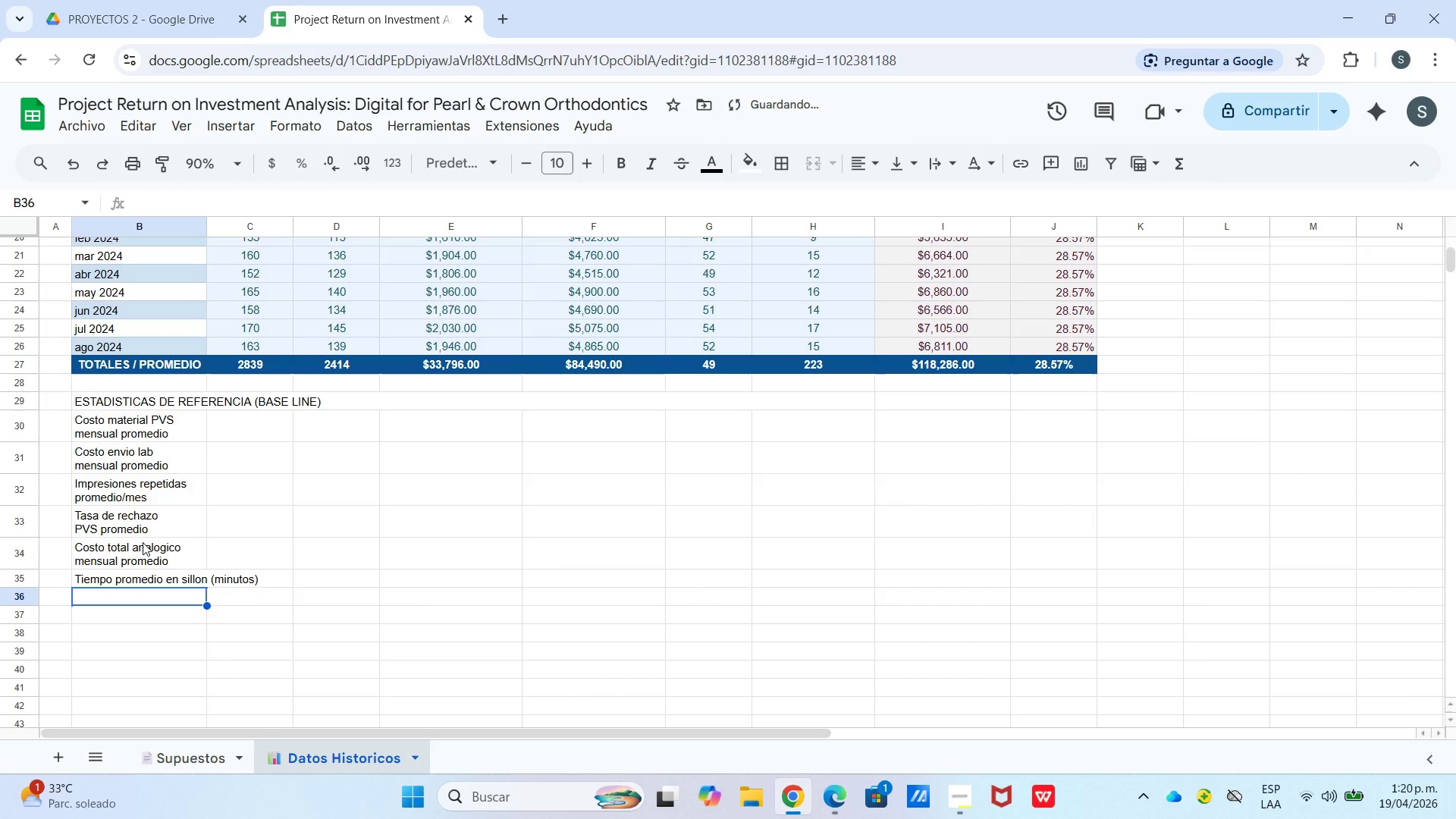 
type(Crecimiento mensual de procedimientos)
 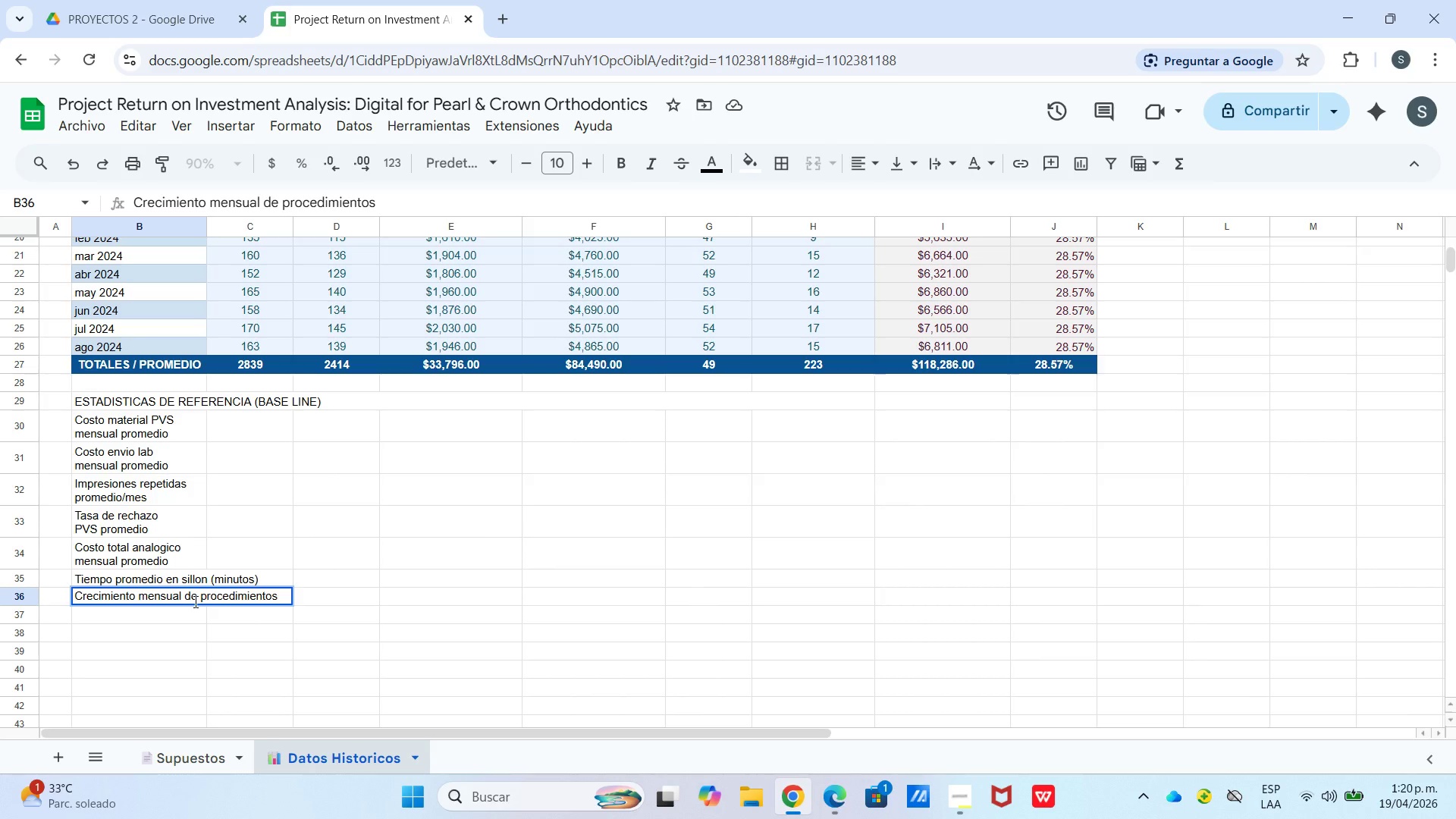 
double_click([195, 595])
 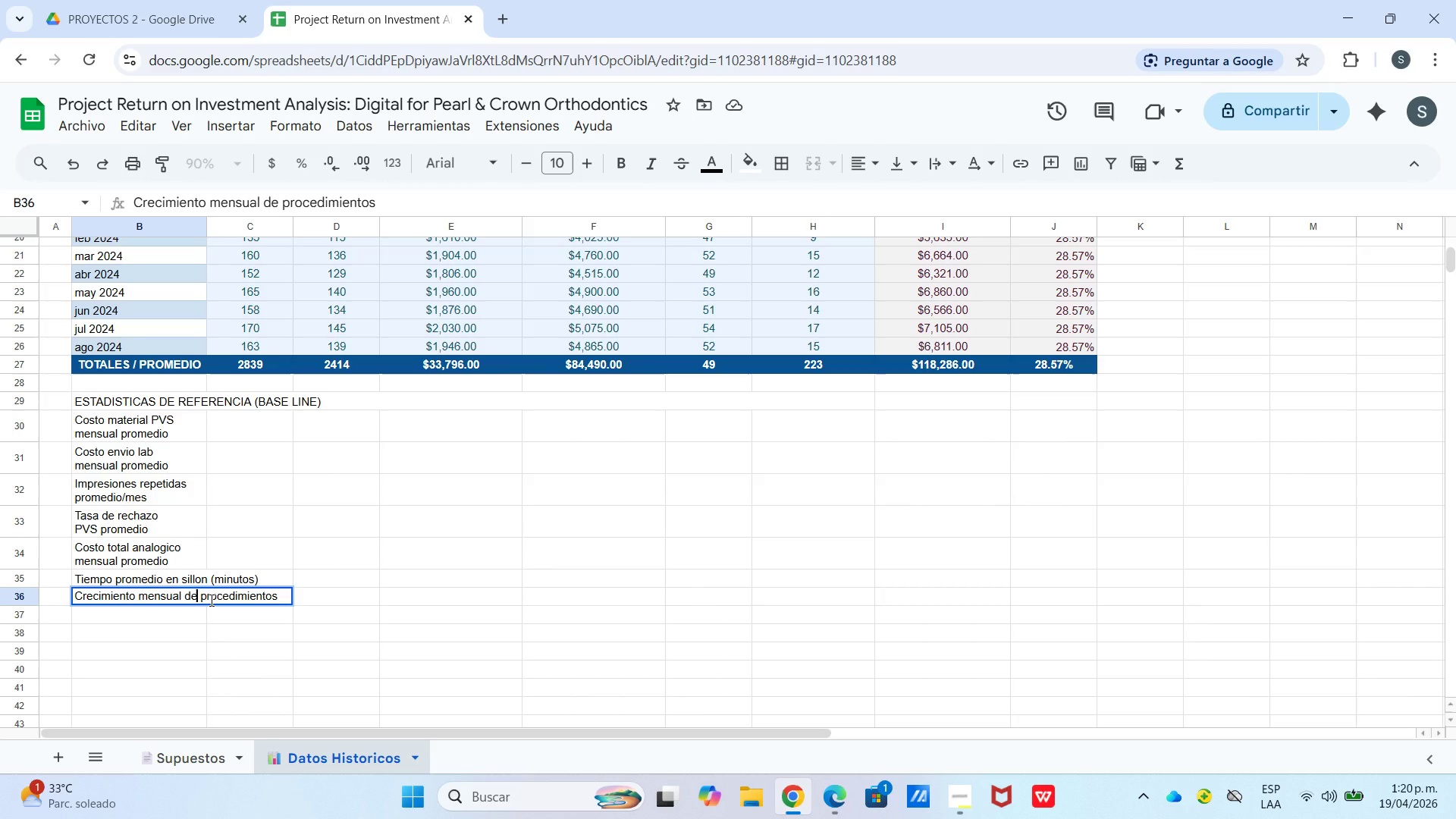 
key(Control+Enter)
 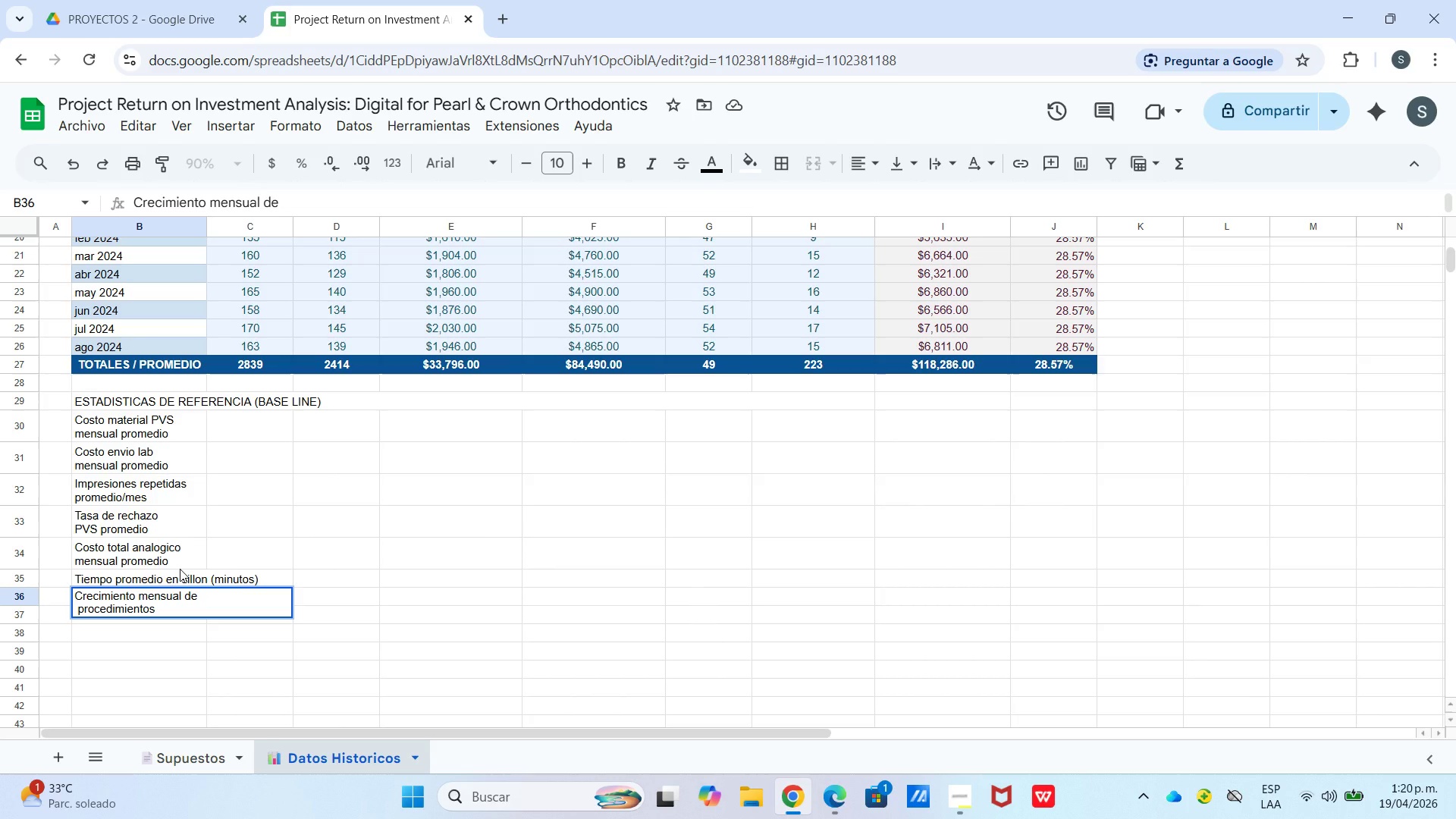 
double_click([182, 579])
 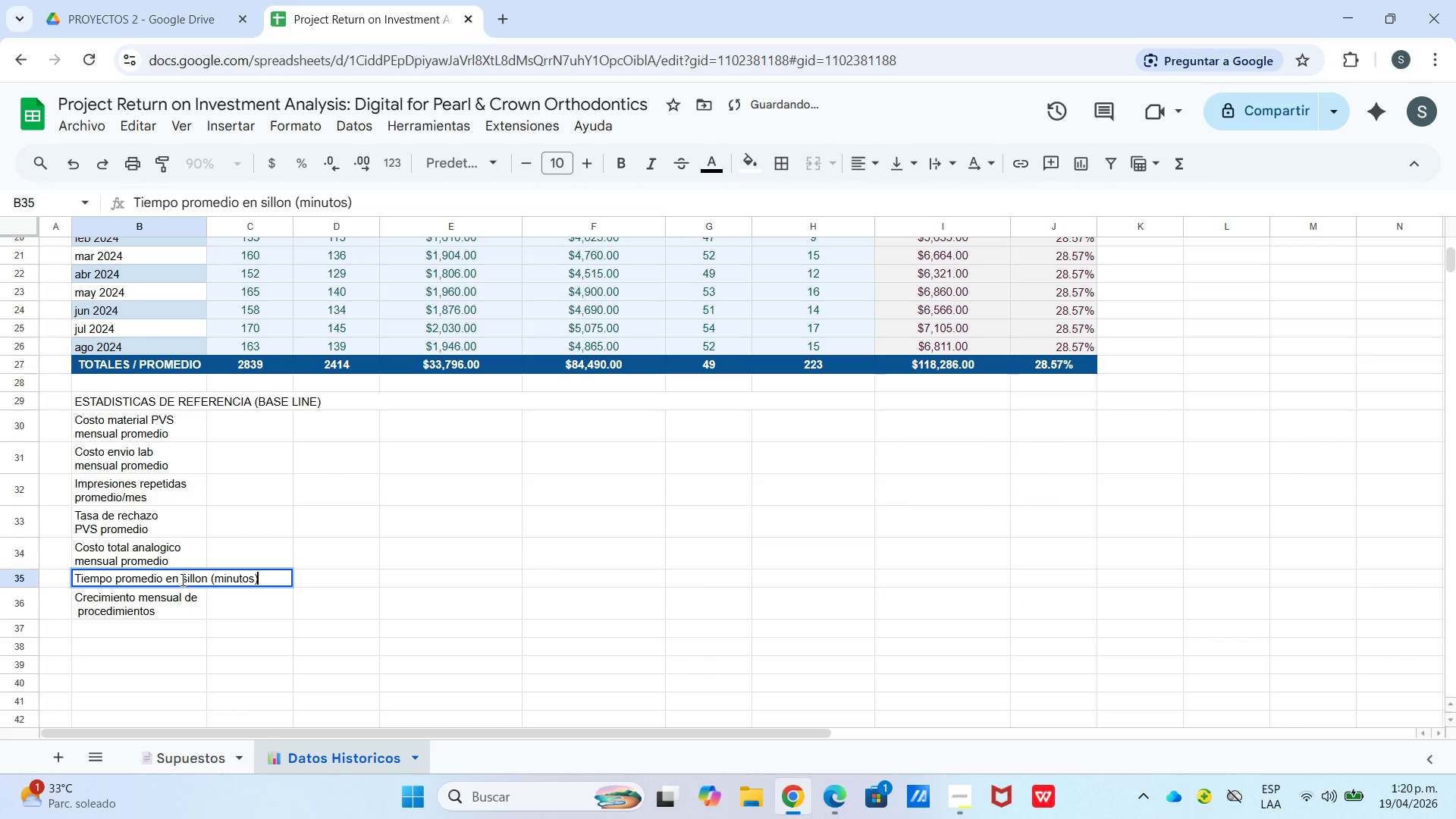 
left_click([181, 579])
 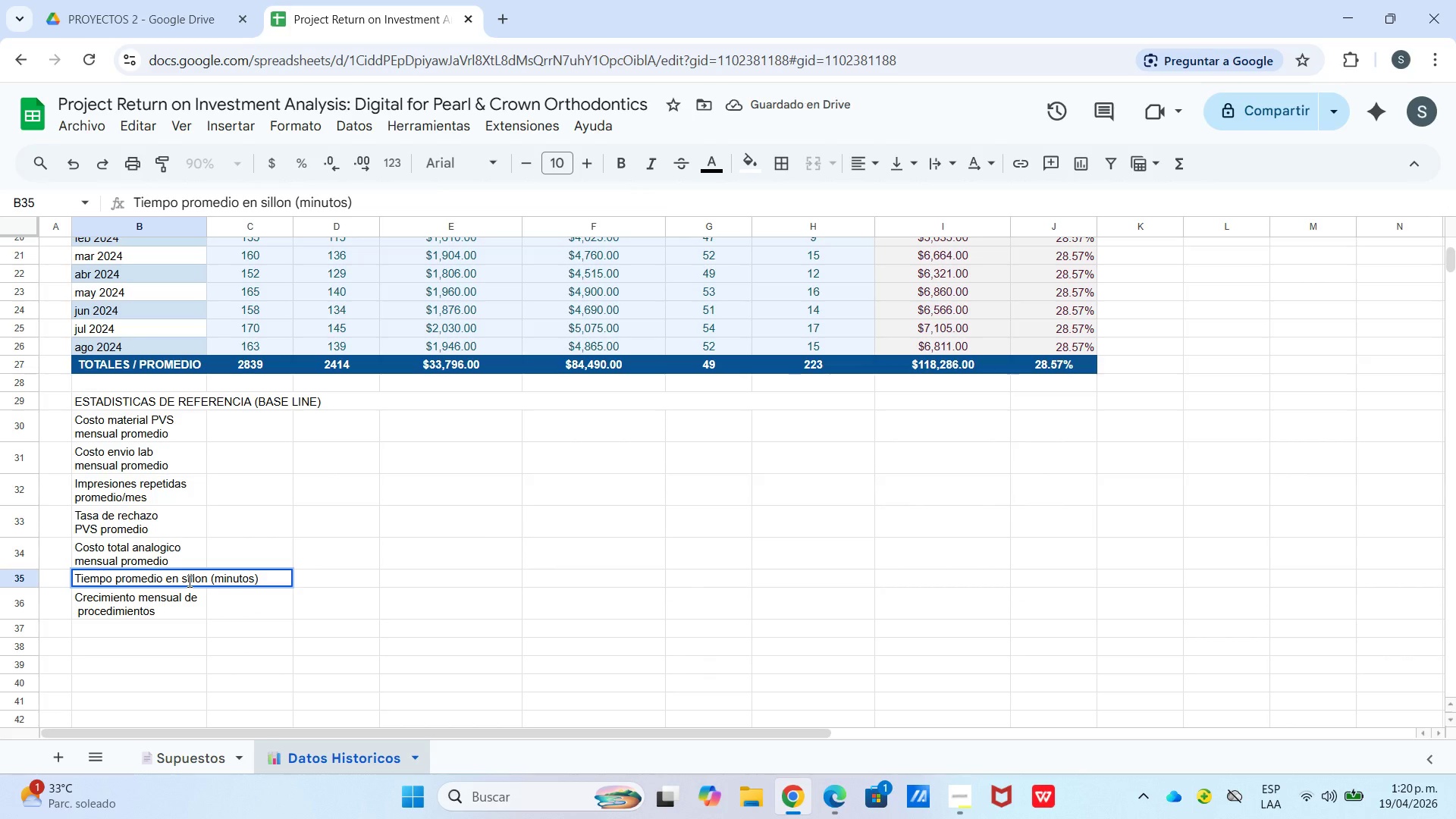 
key(Control+Enter)
 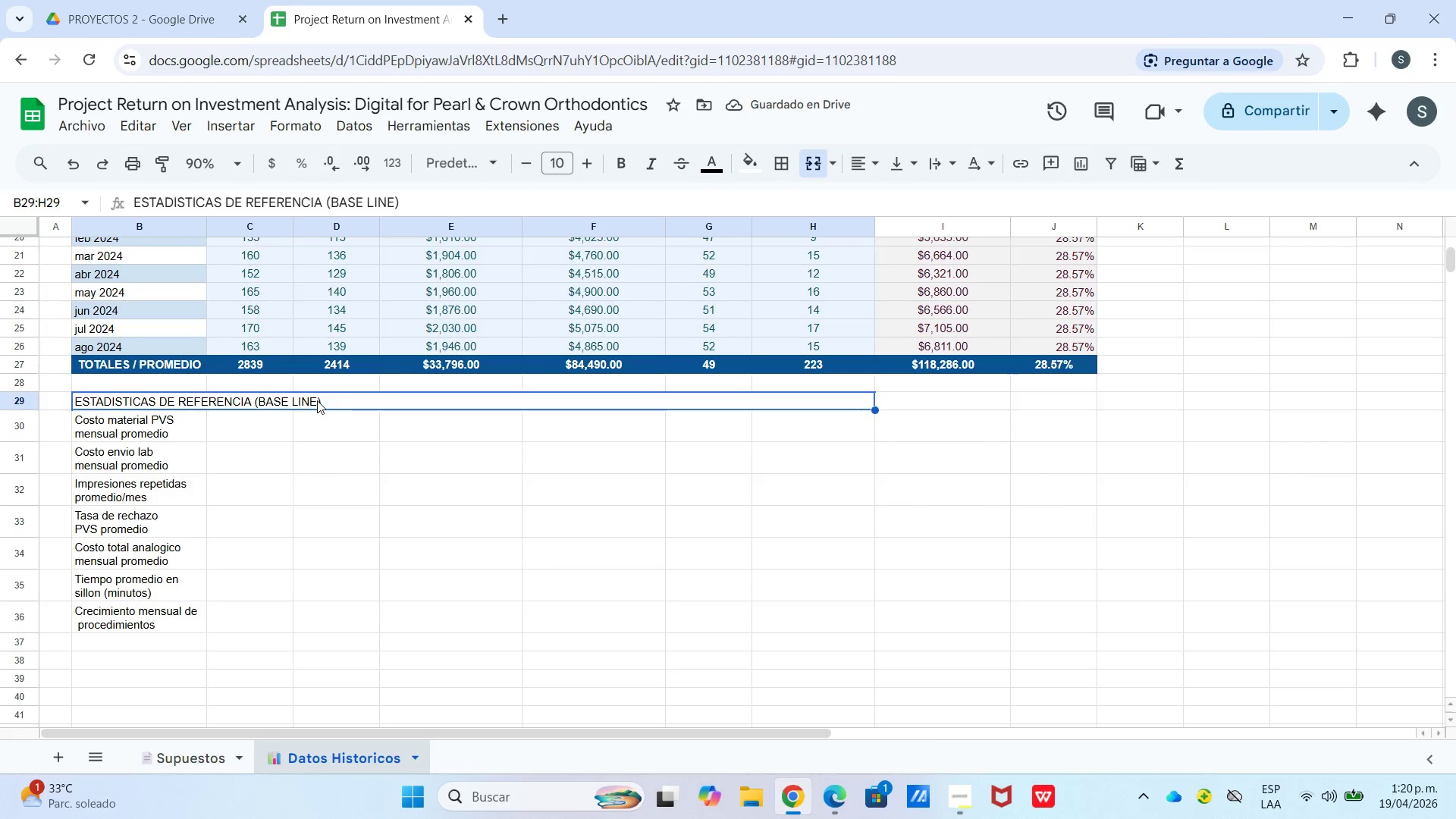 
wait(5.53)
 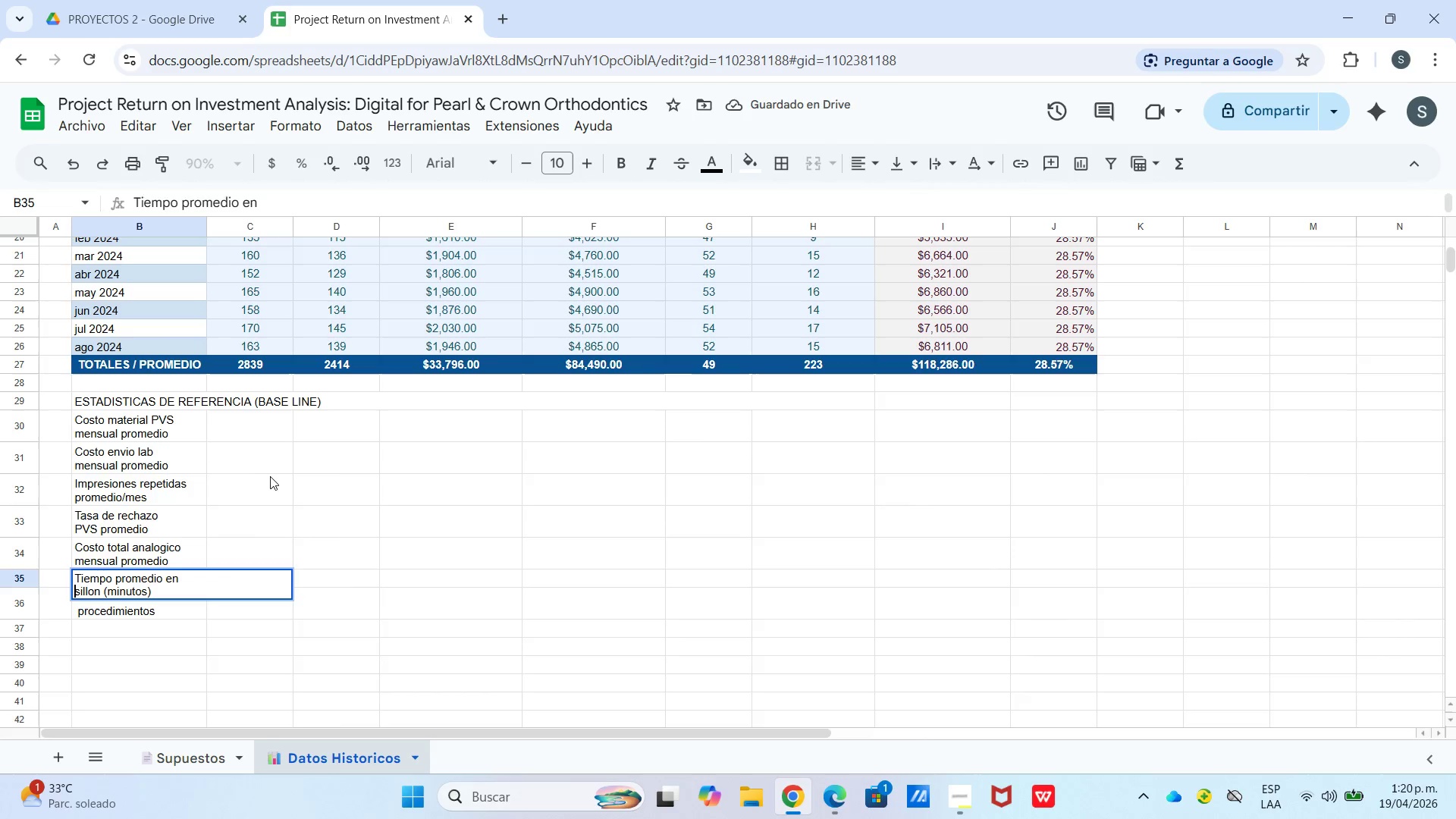 
left_click_drag(start_coordinate=[851, 162], to_coordinate=[855, 166])
 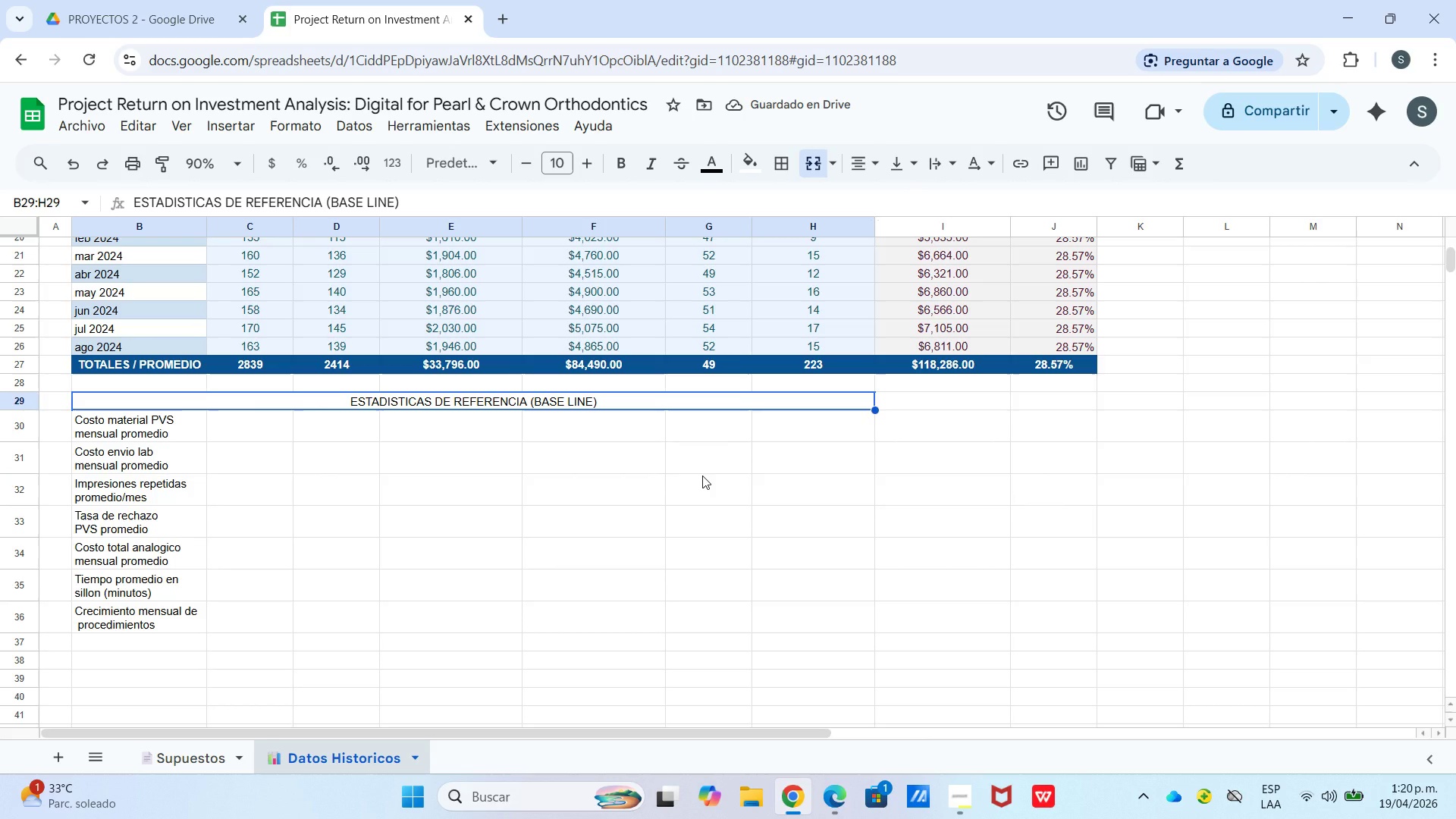 
wait(10.33)
 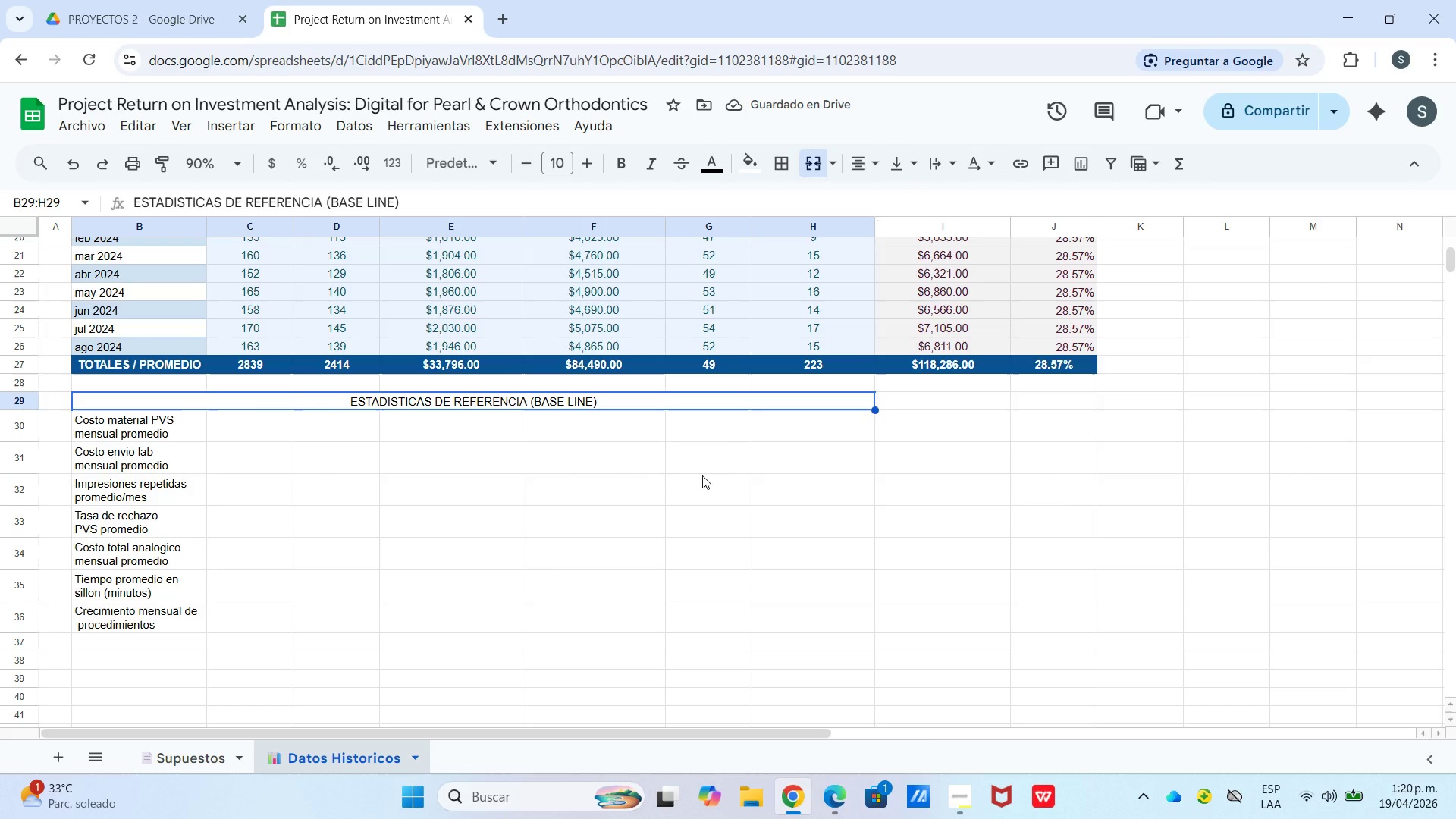 
type()promedi)
key(Tab)
type(e7>e26()
 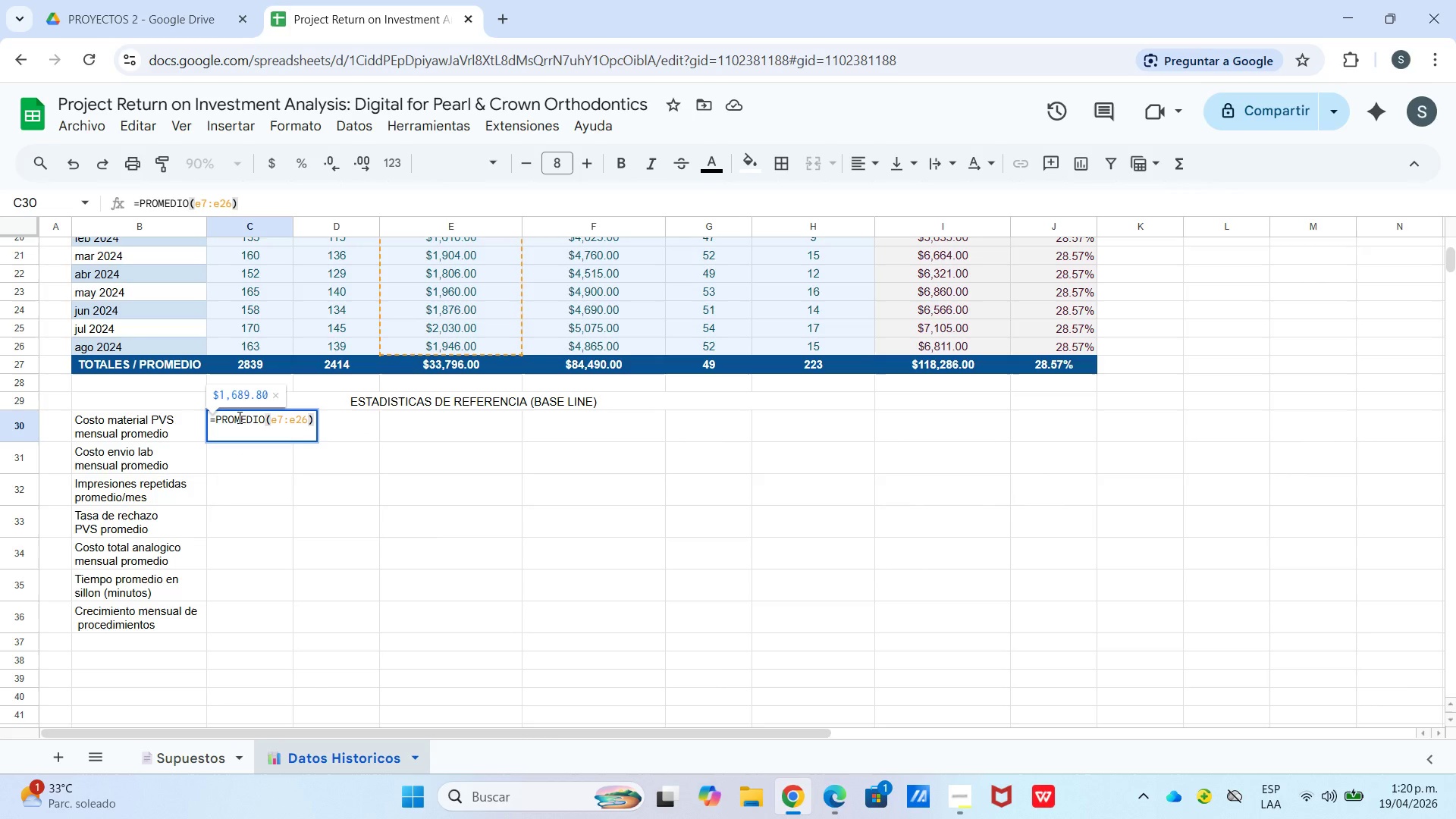 
wait(5.86)
 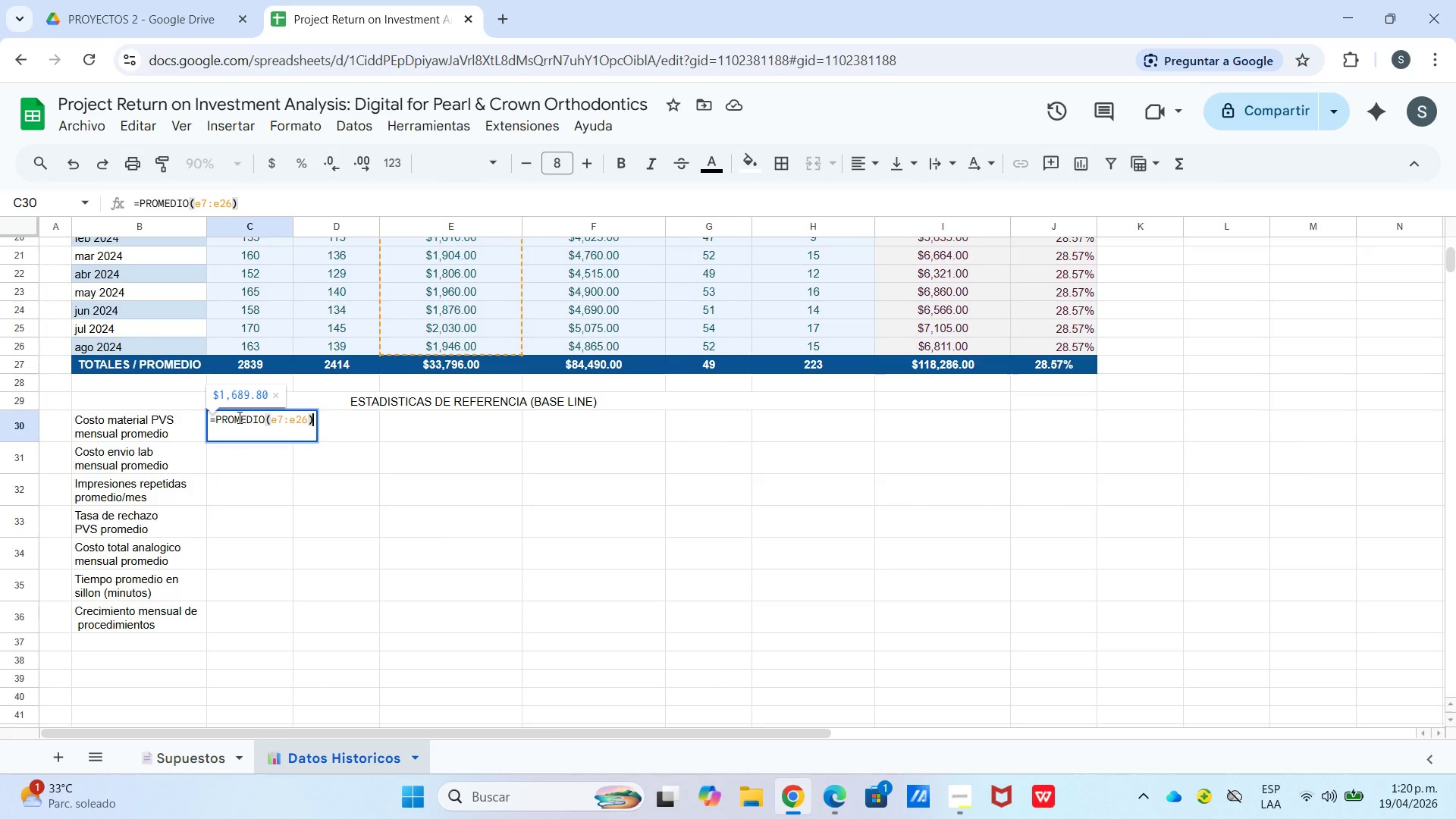 
key(Enter)
 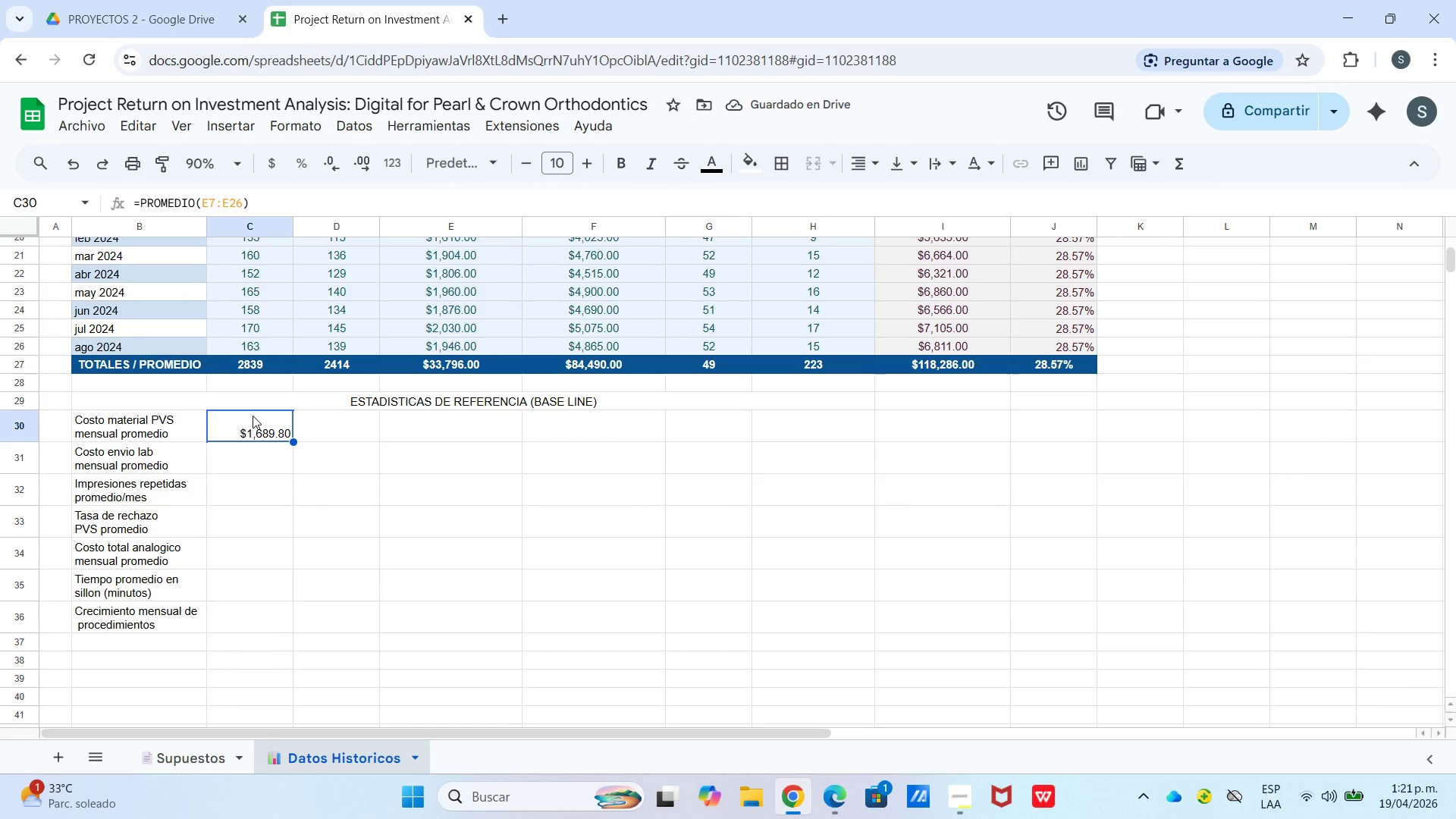 
left_click_drag(start_coordinate=[135, 204], to_coordinate=[280, 209])
 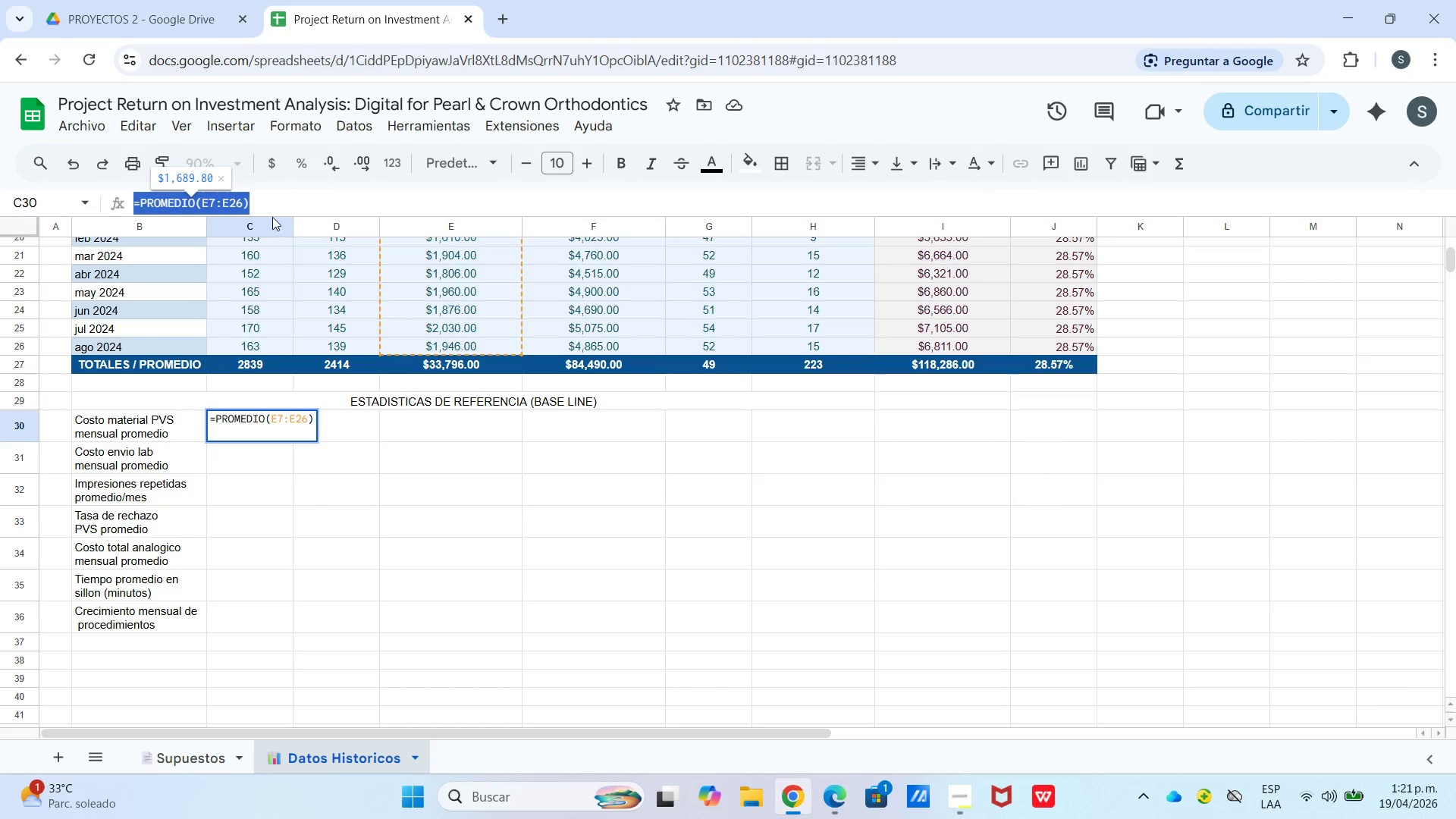 
key(Control+C)
 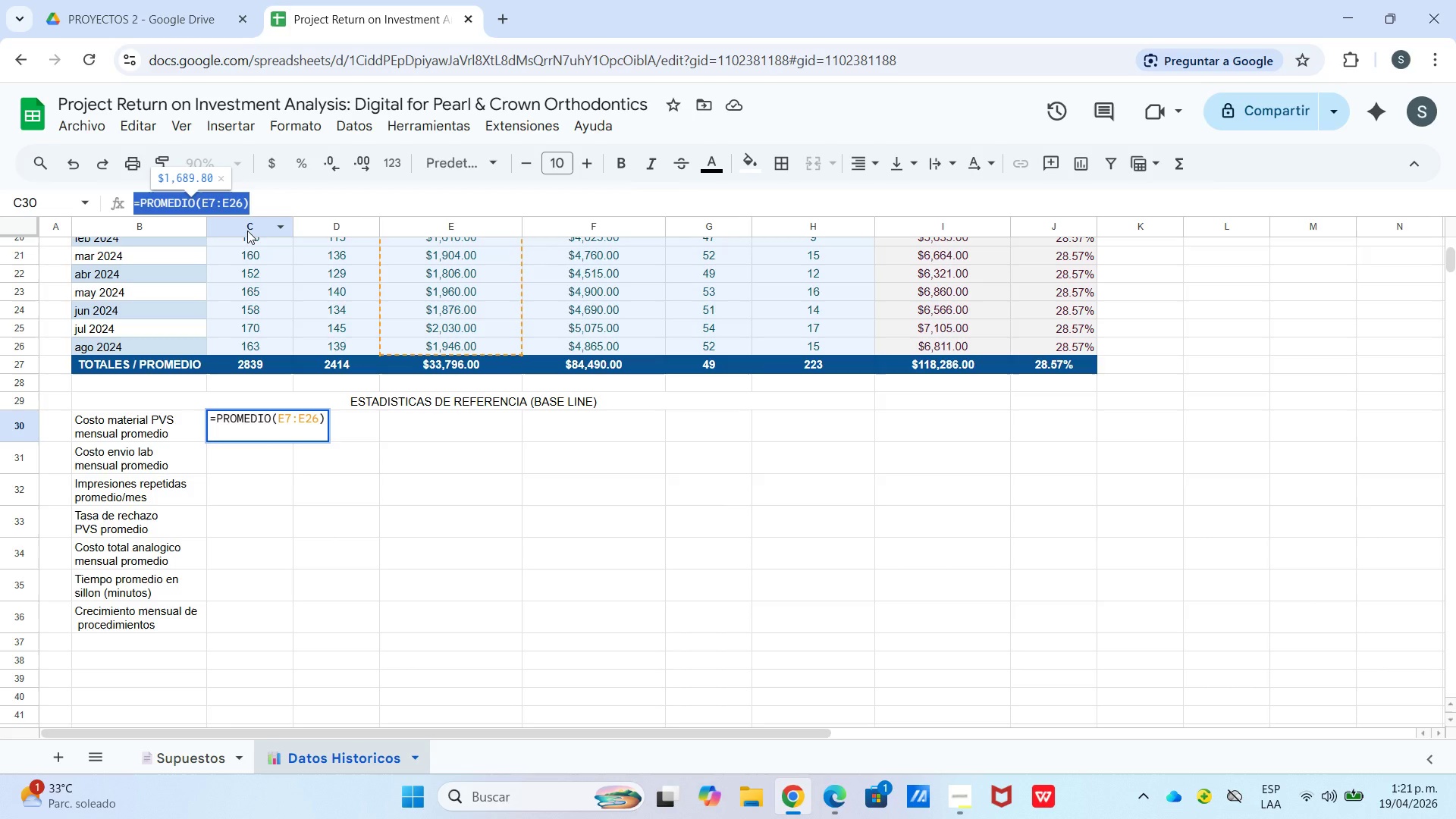 
left_click([257, 462])
 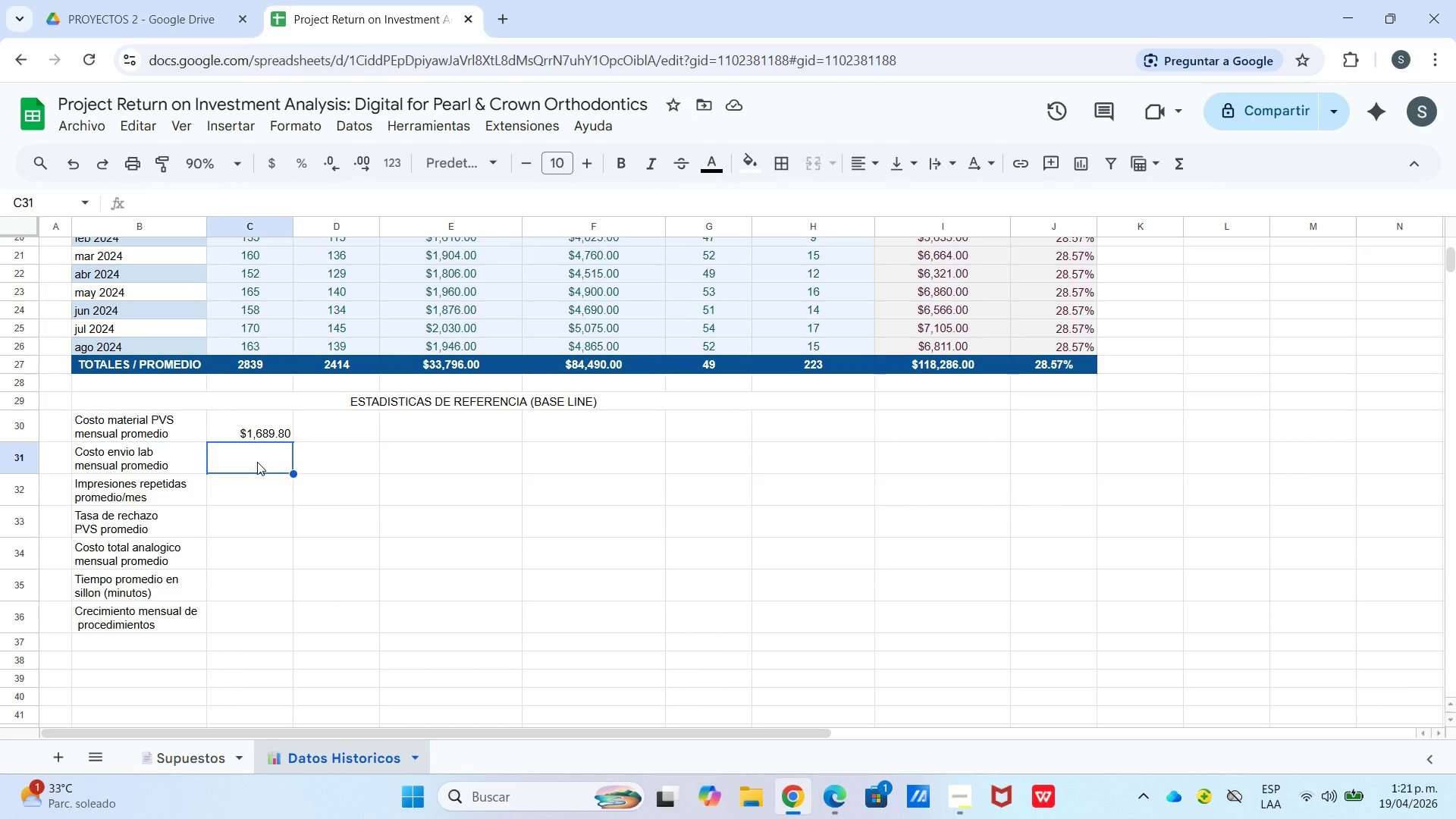 
key(Control+V)
 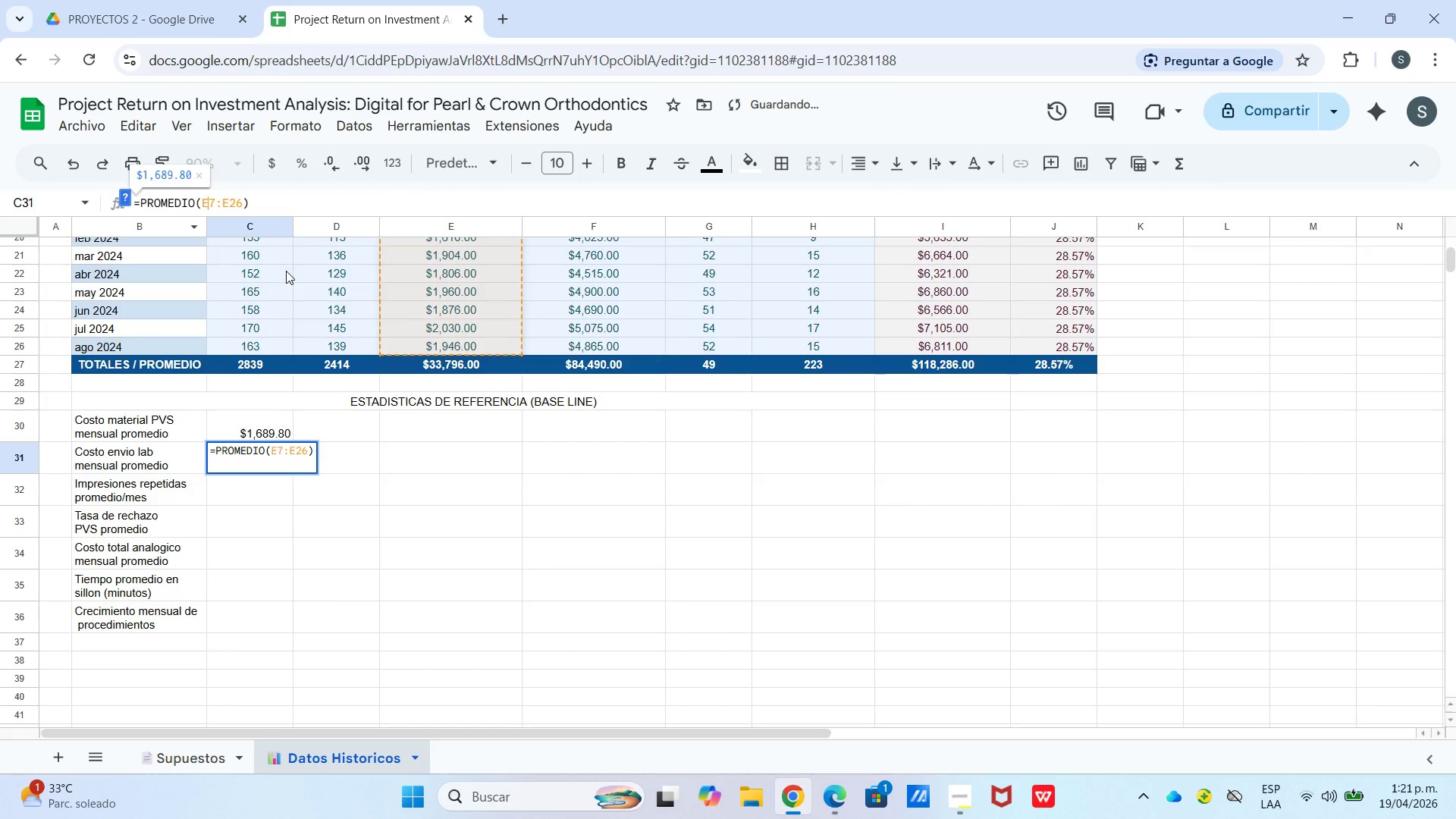 
key(Backspace)
 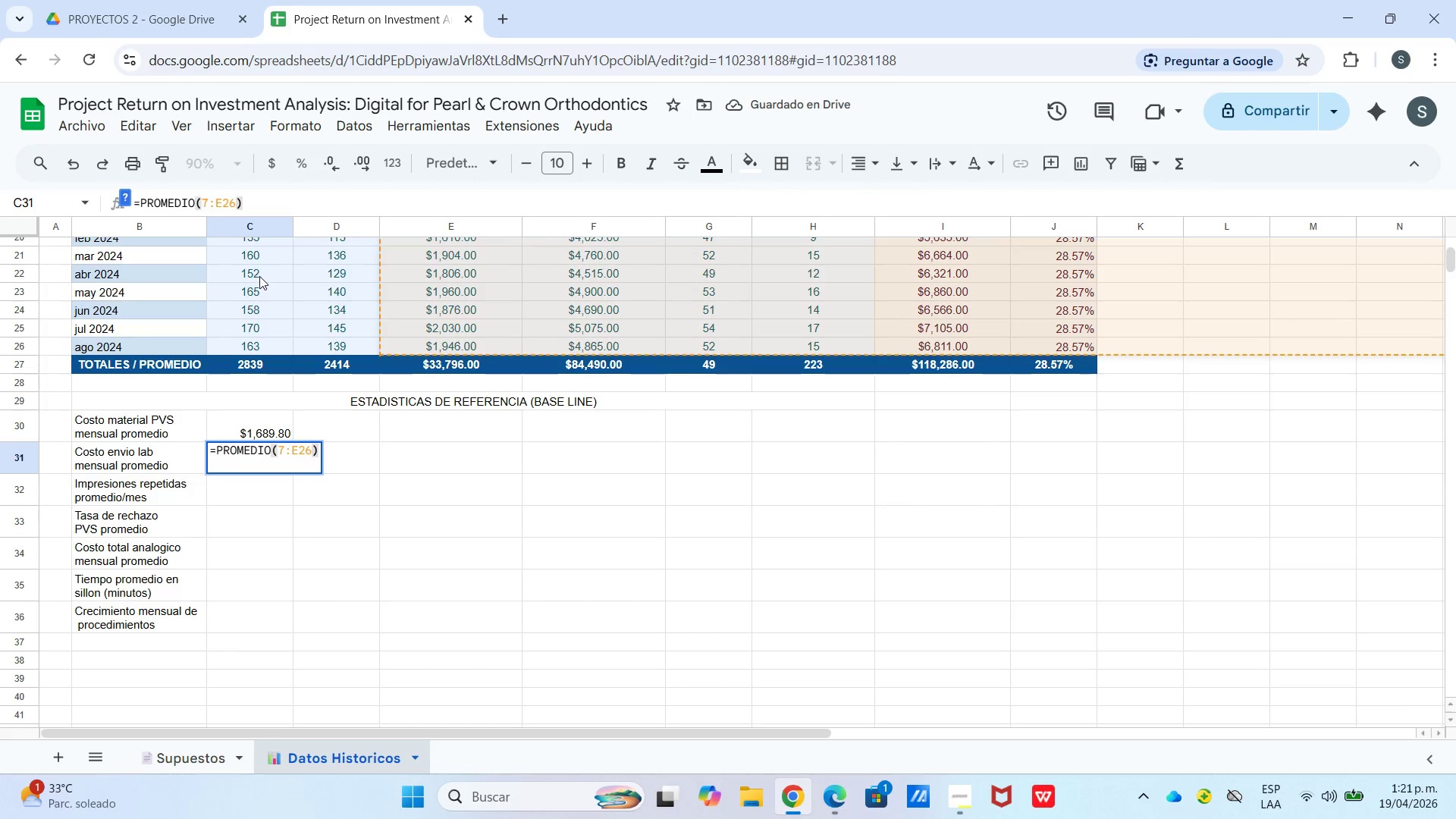 
key(F)
 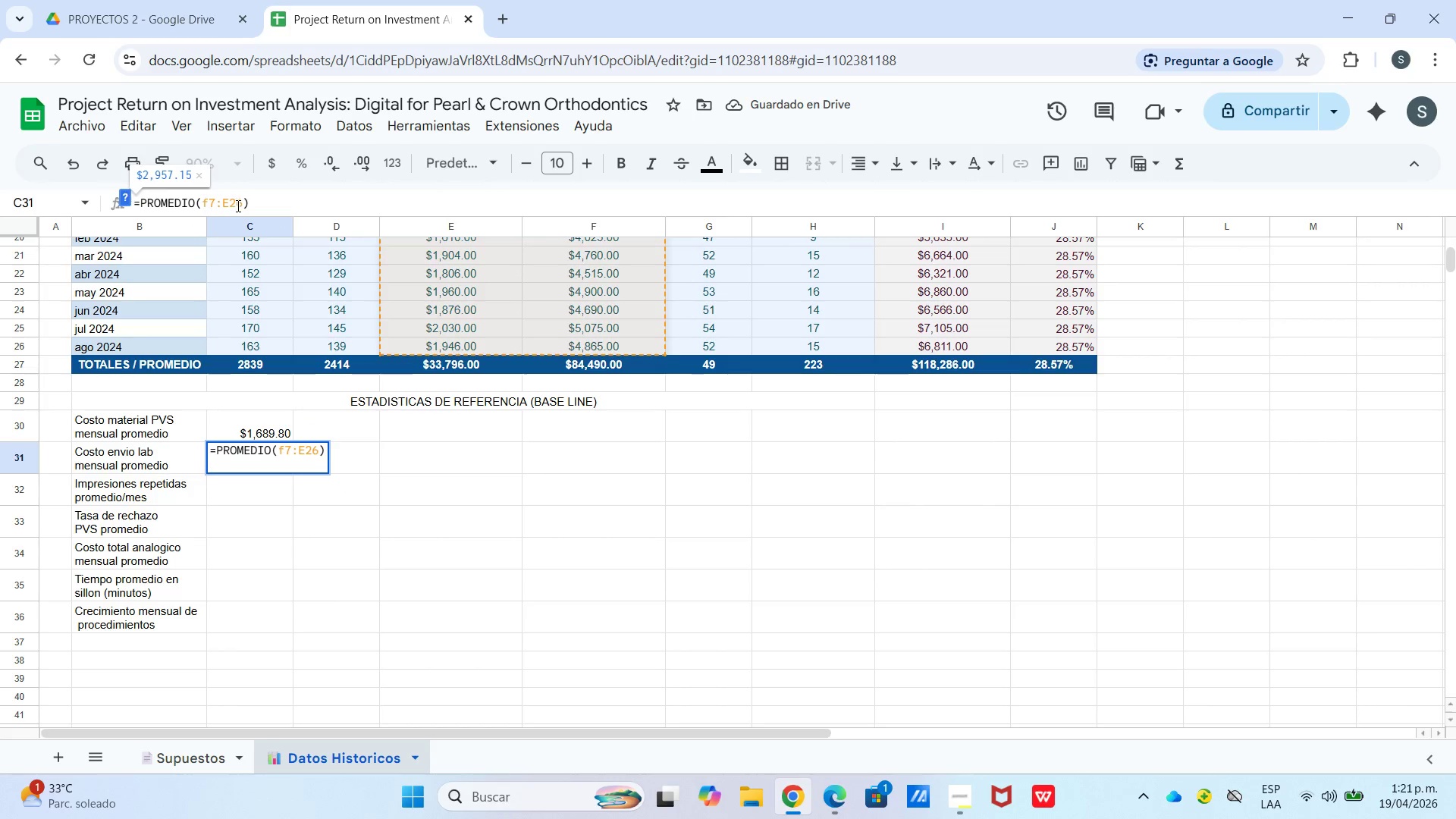 
left_click([232, 204])
 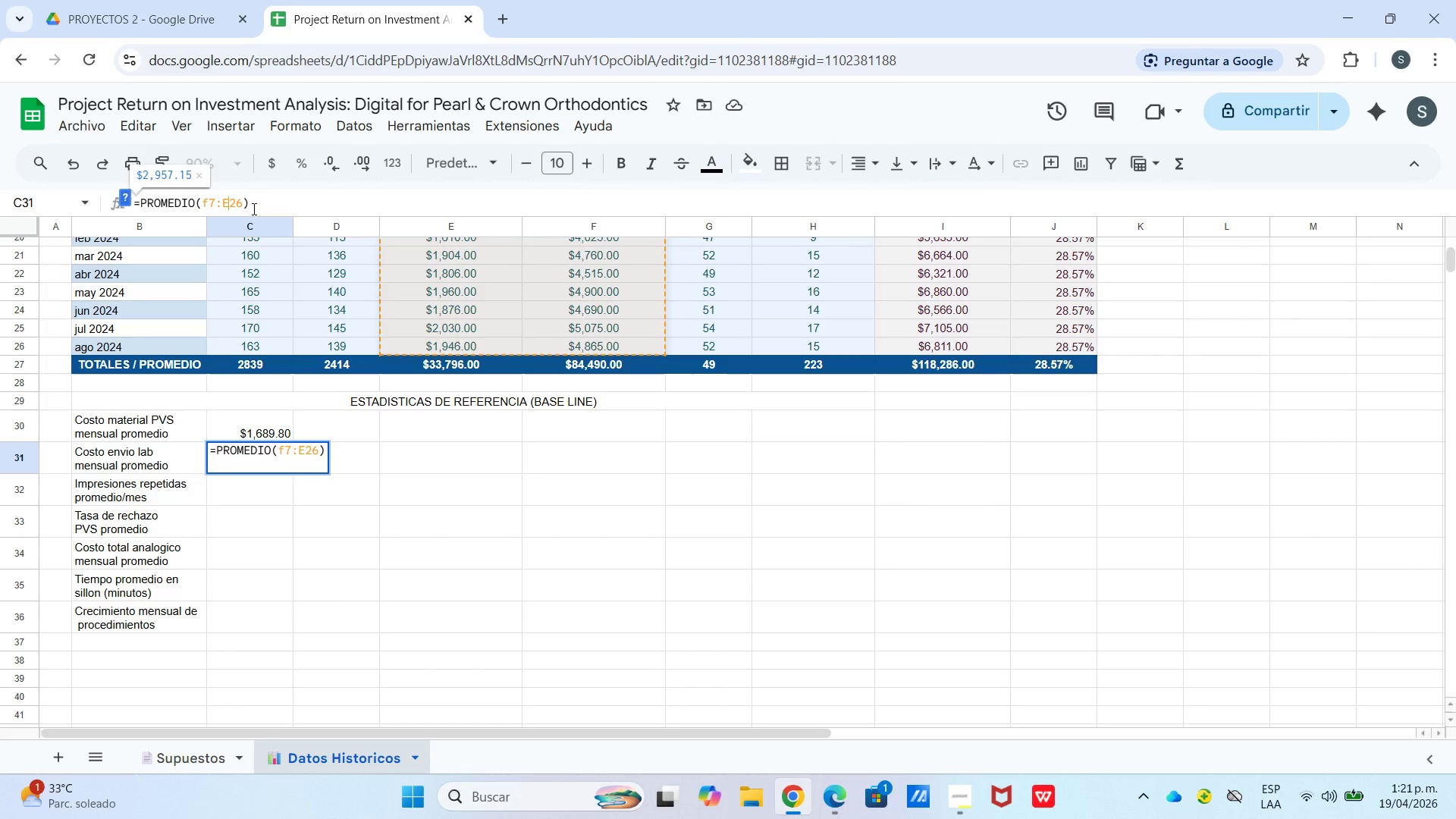 
key(Backspace)
 